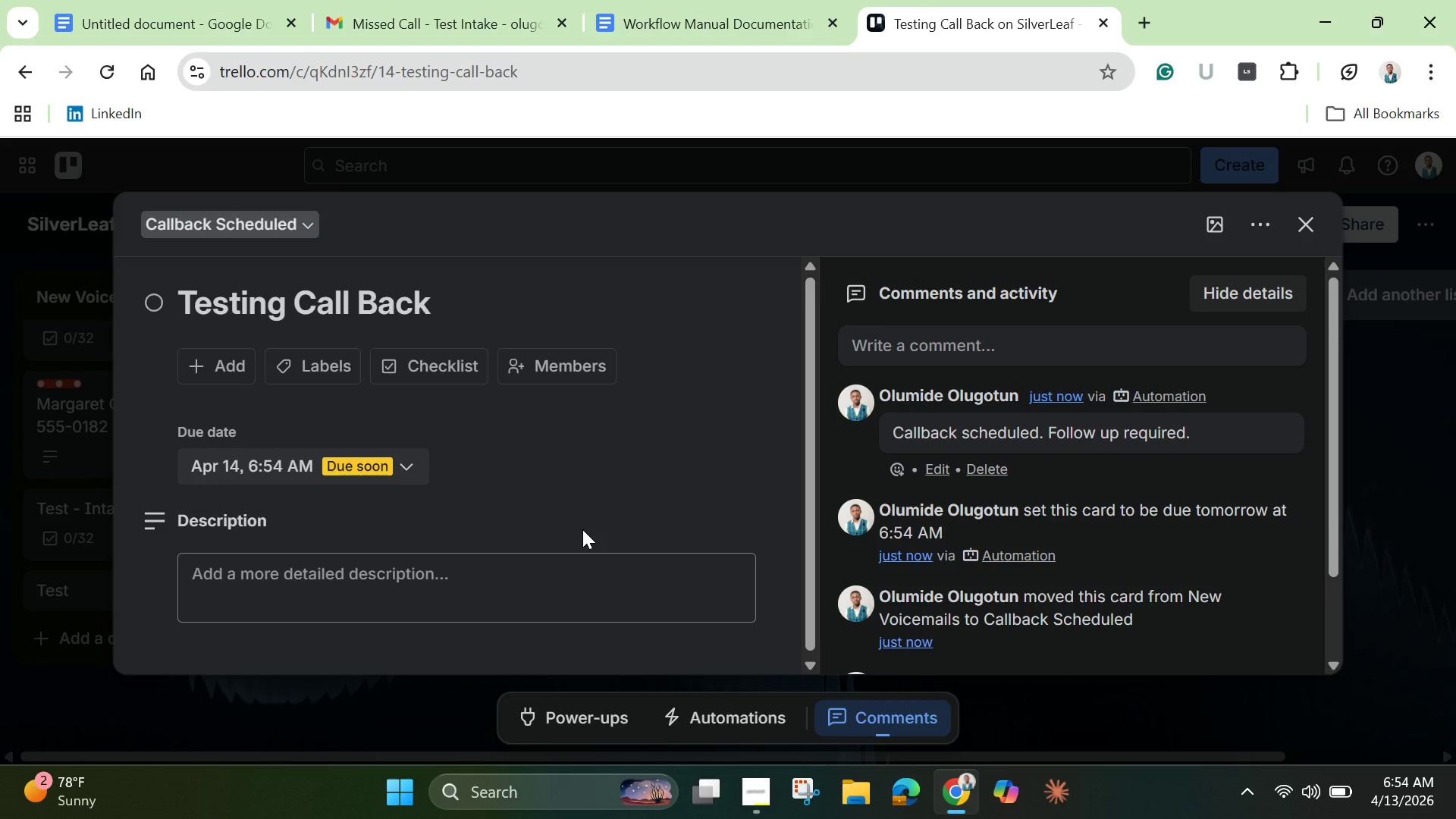 
wait(7.84)
 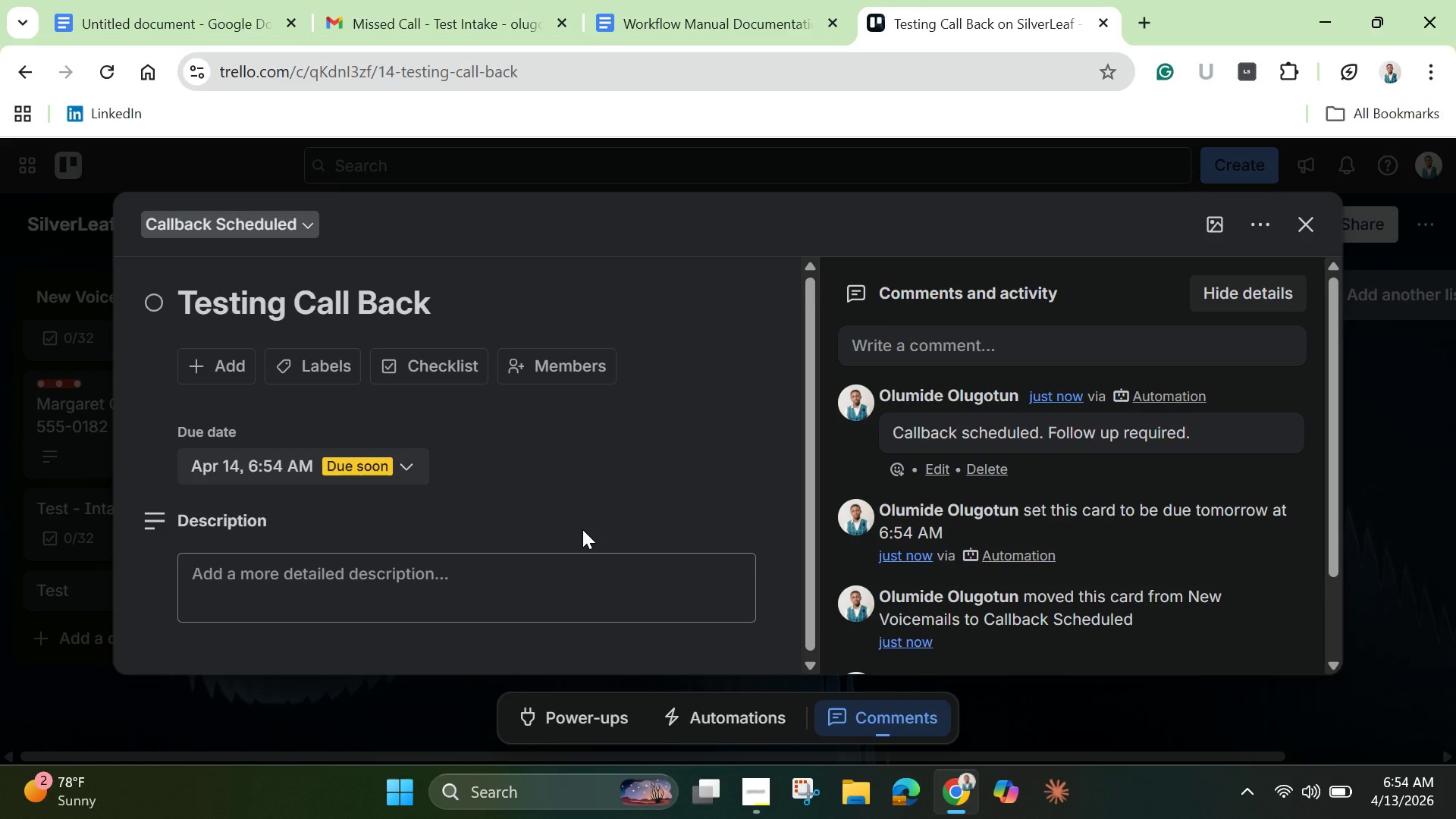 
left_click([809, 787])
 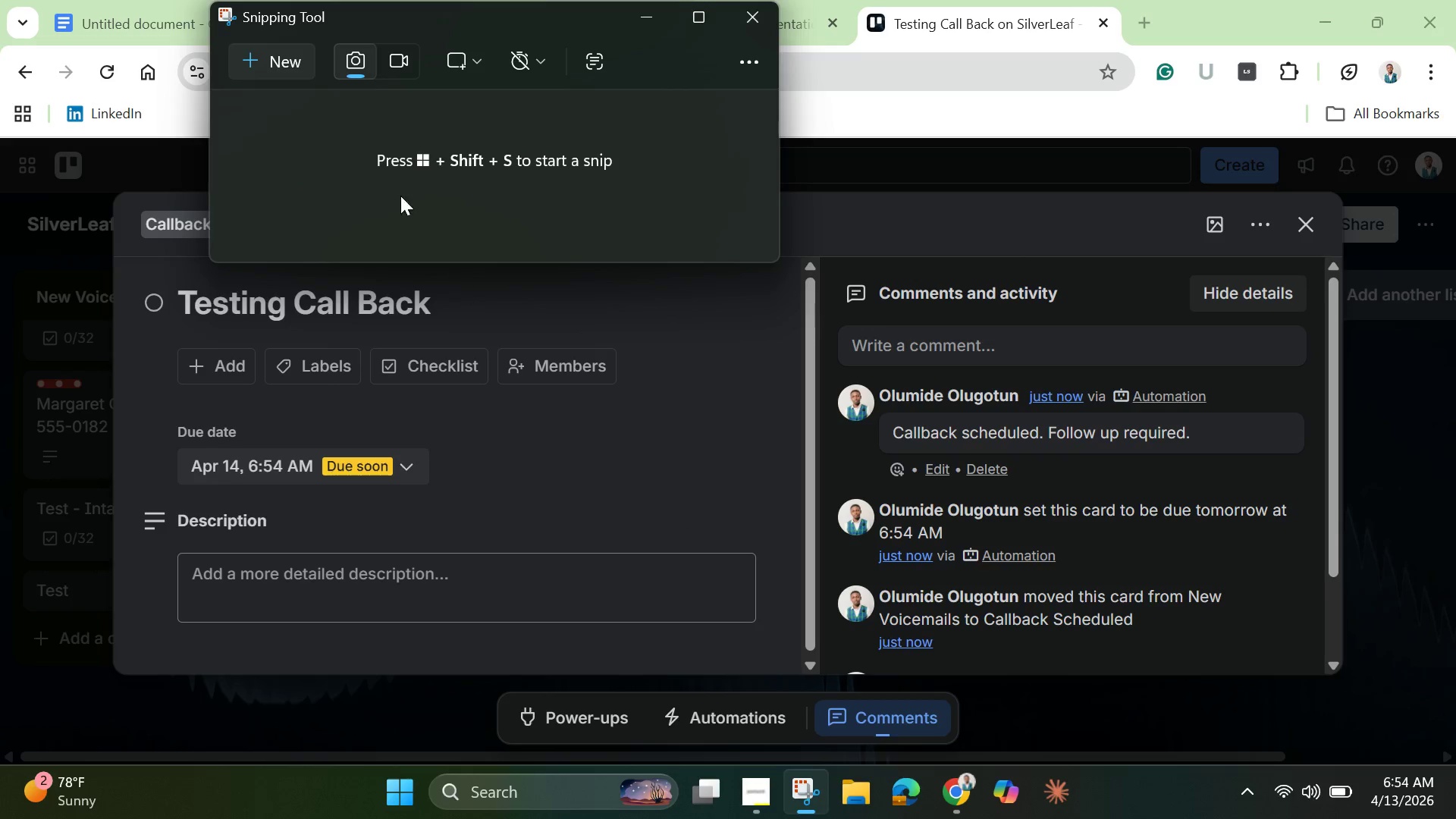 
left_click([284, 59])
 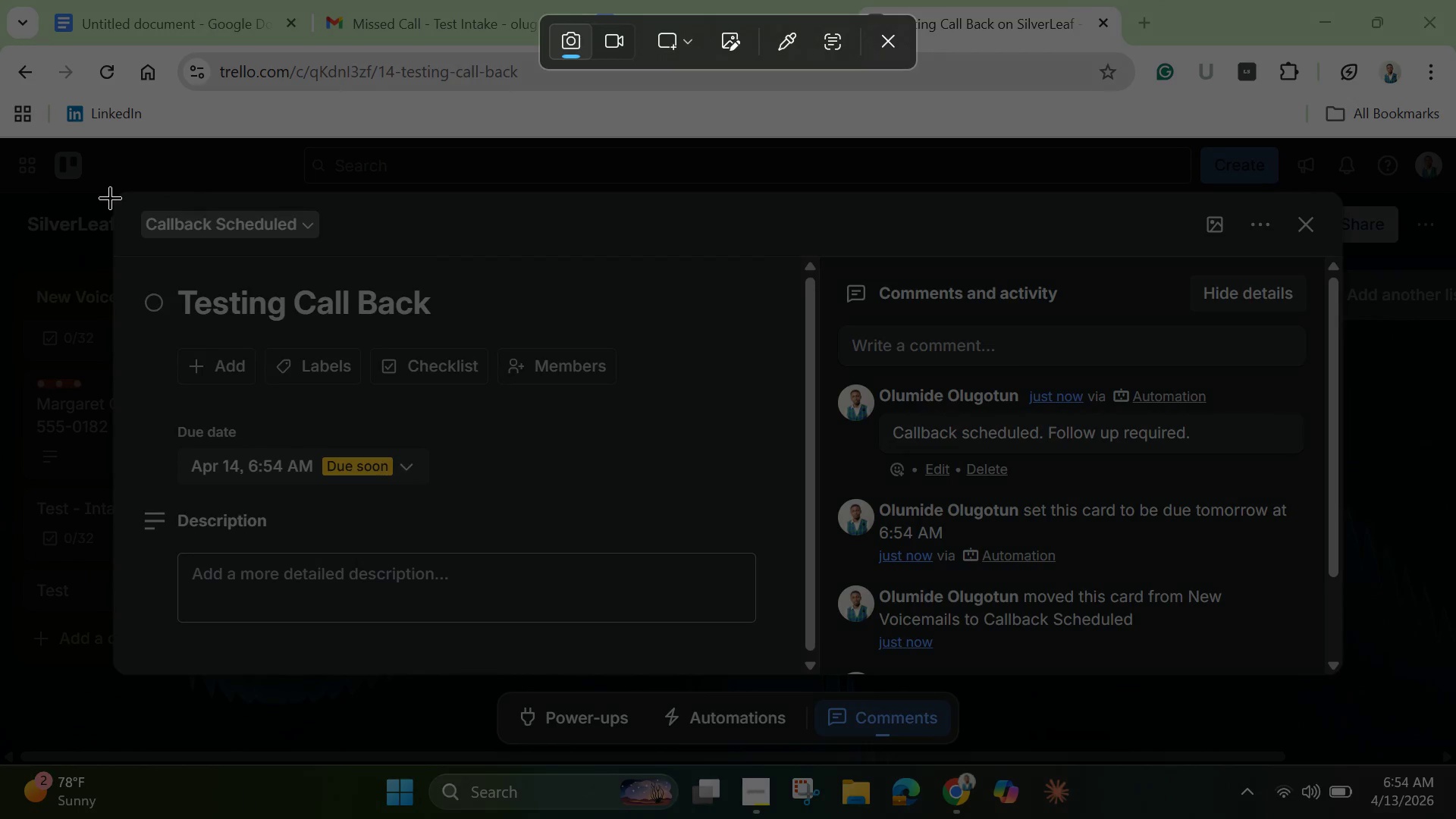 
left_click_drag(start_coordinate=[111, 202], to_coordinate=[1351, 676])
 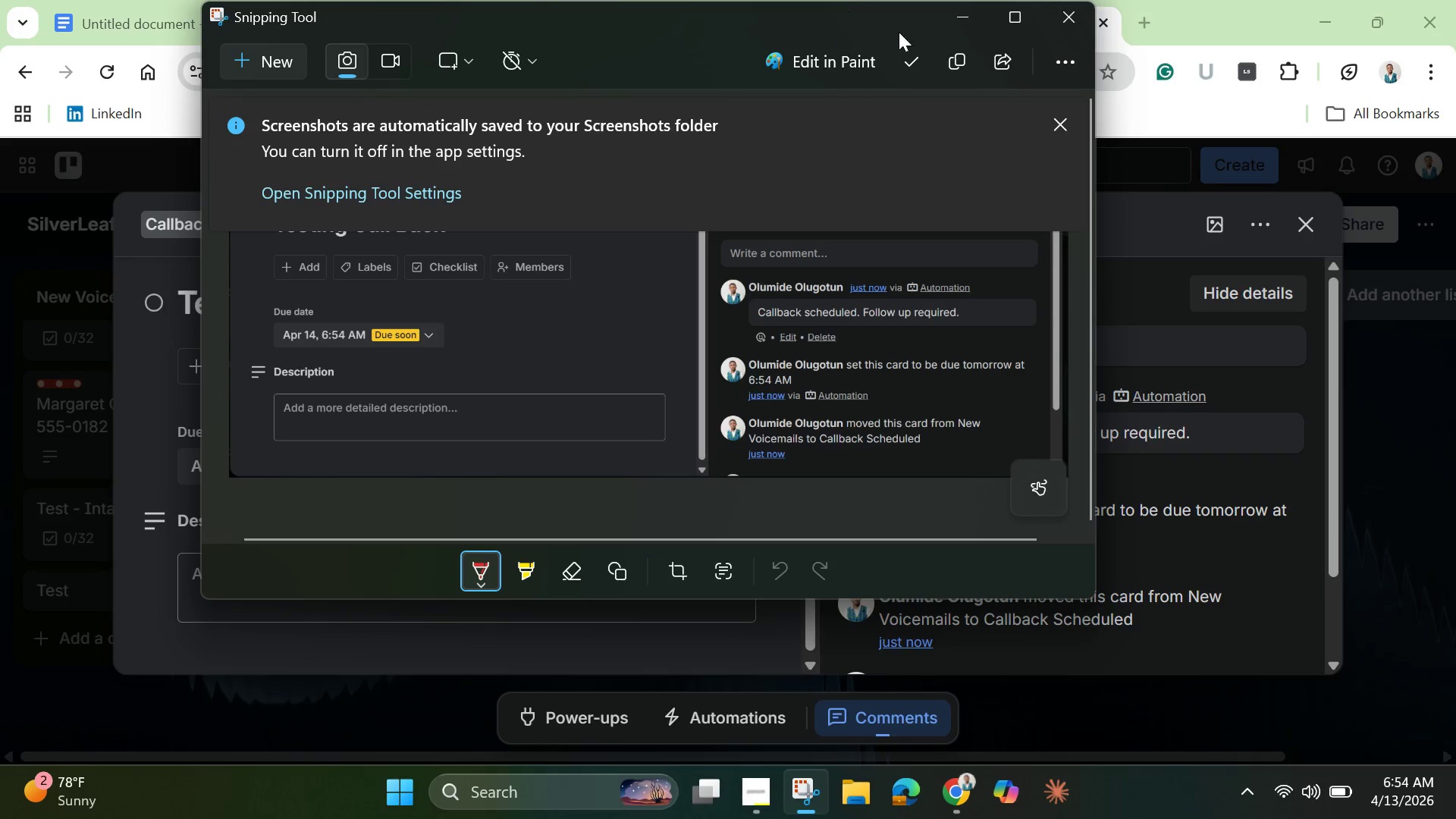 
left_click([973, 24])
 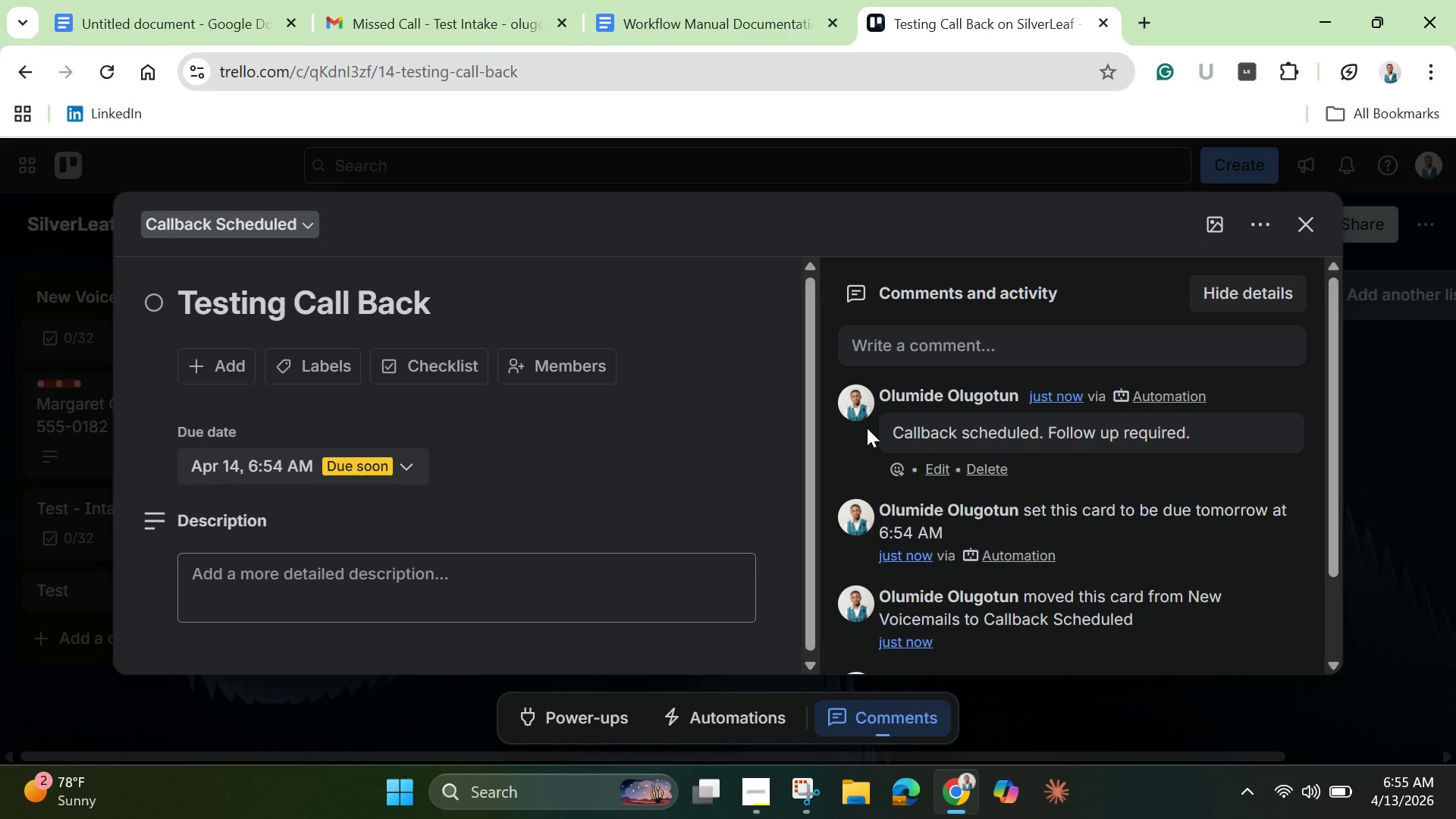 
wait(45.56)
 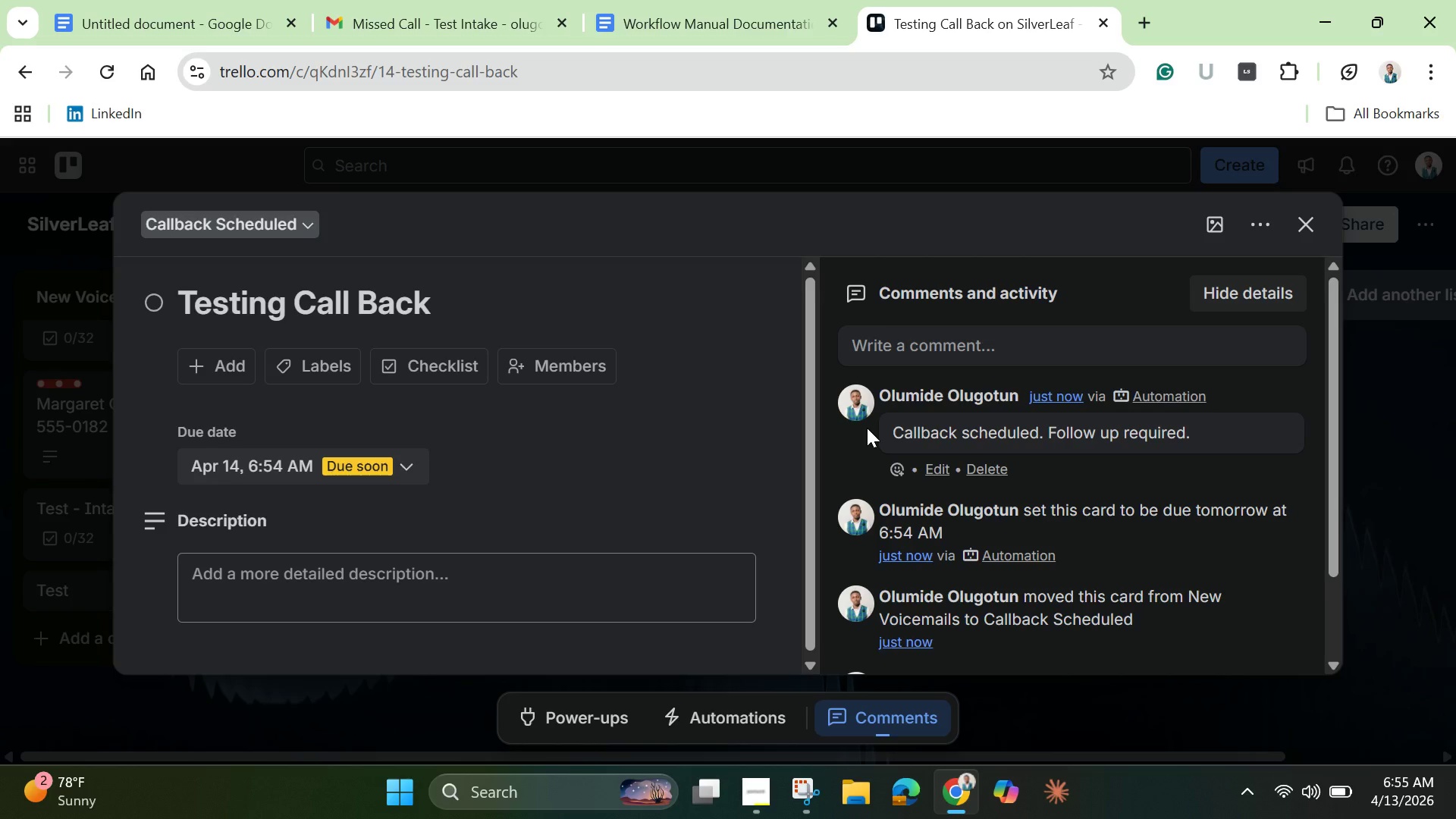 
left_click([1315, 228])
 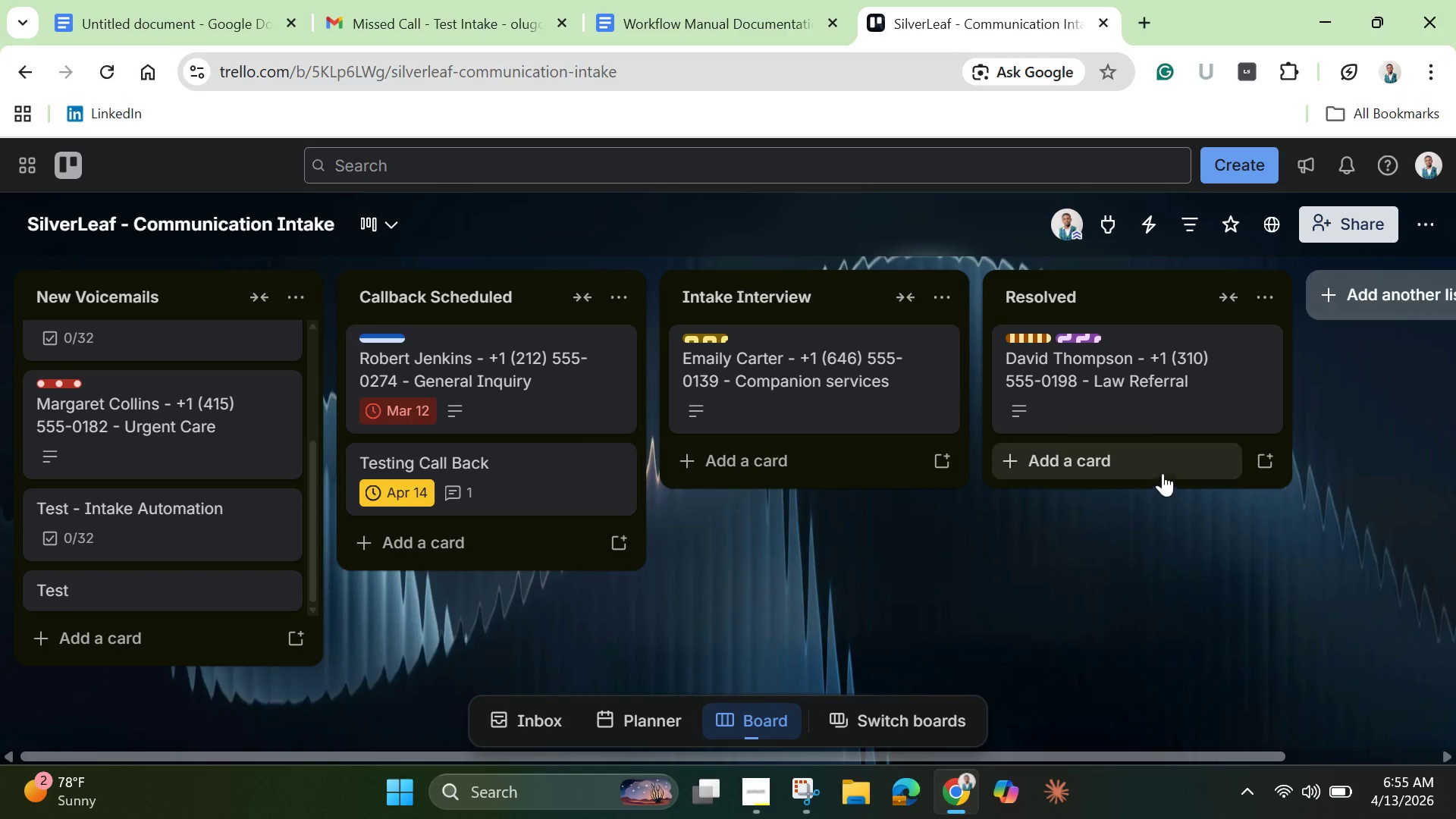 
left_click([1426, 226])
 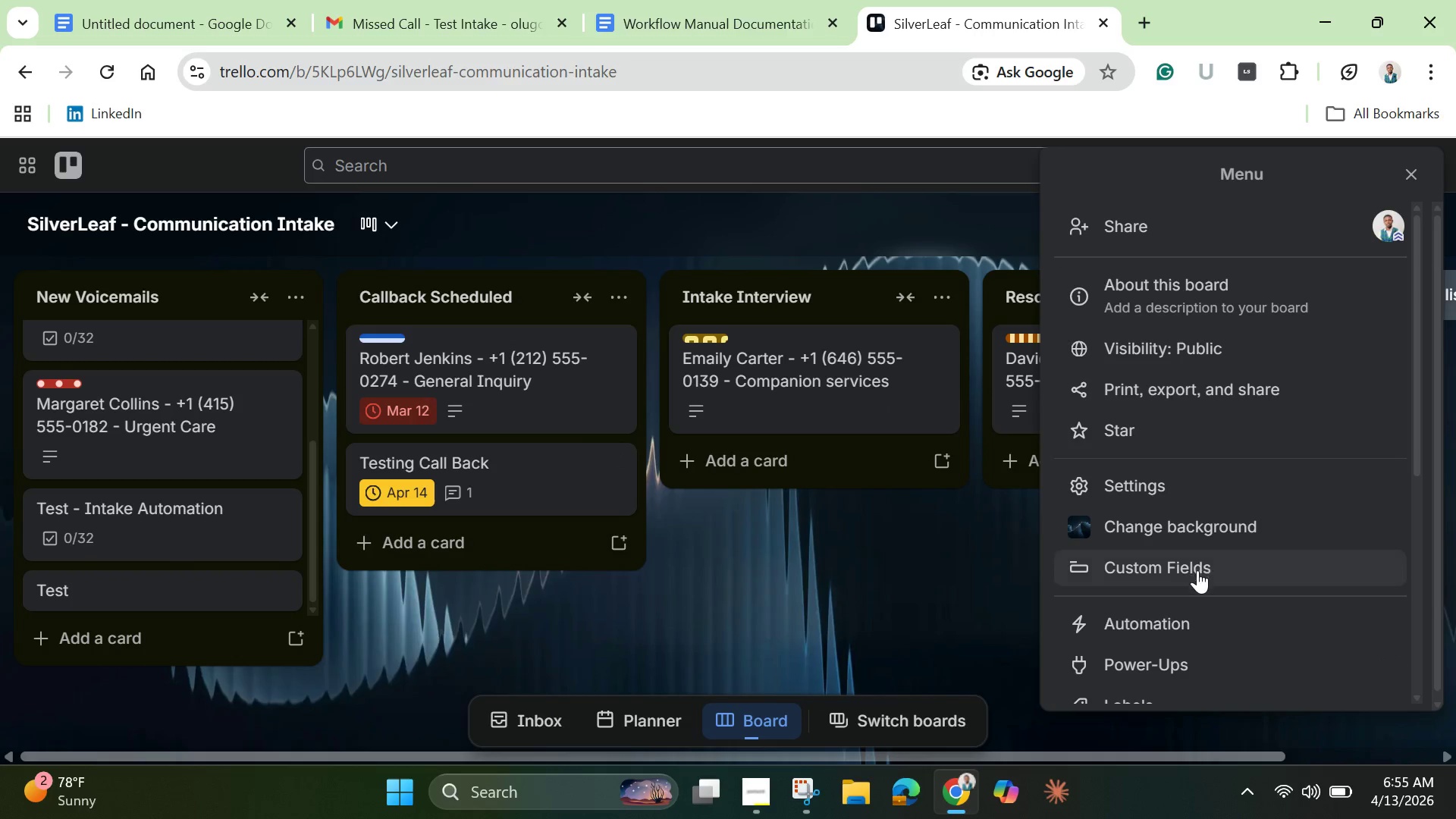 
scroll: coordinate [1194, 588], scroll_direction: down, amount: 1.0
 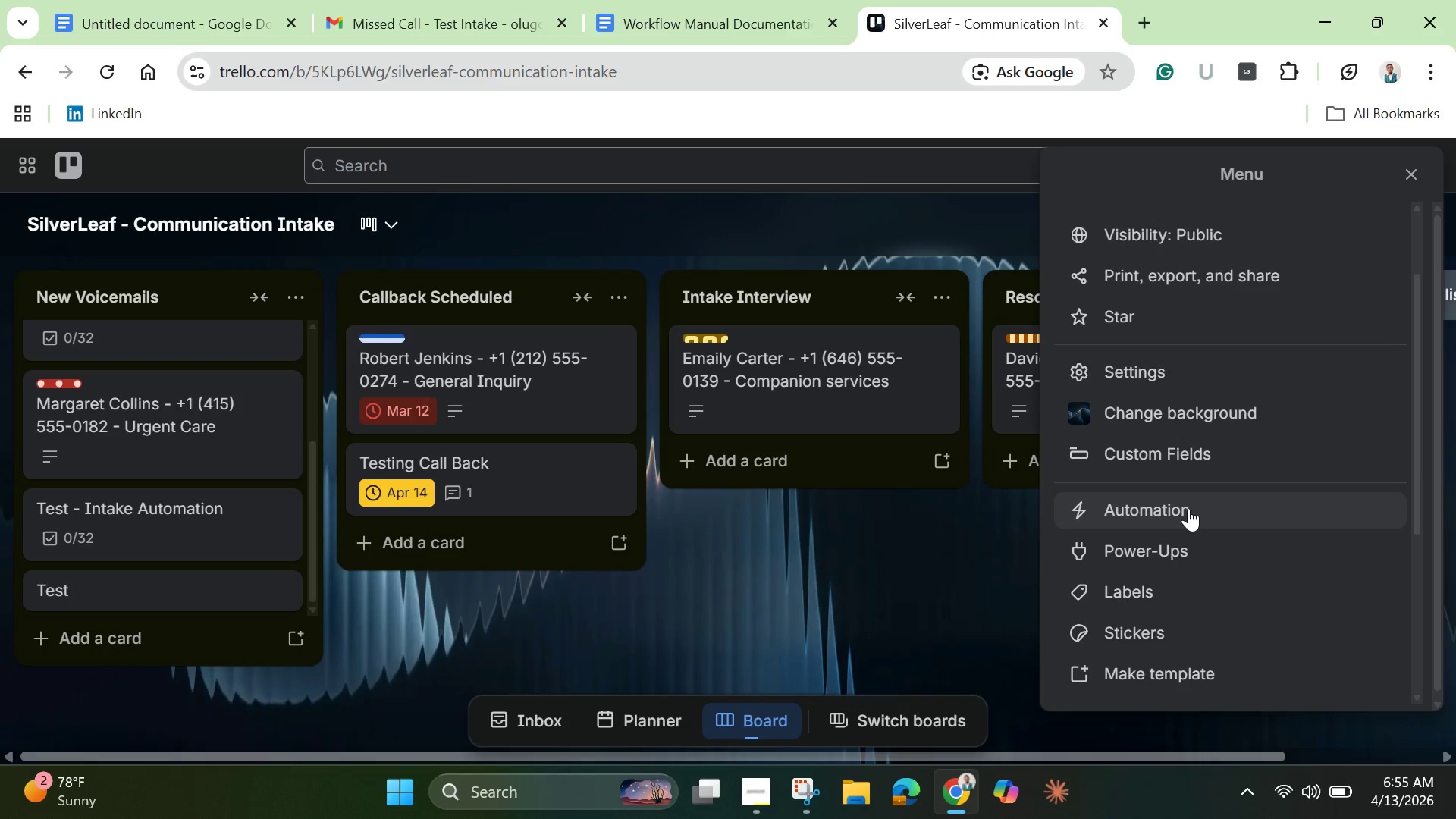 
left_click([1188, 508])
 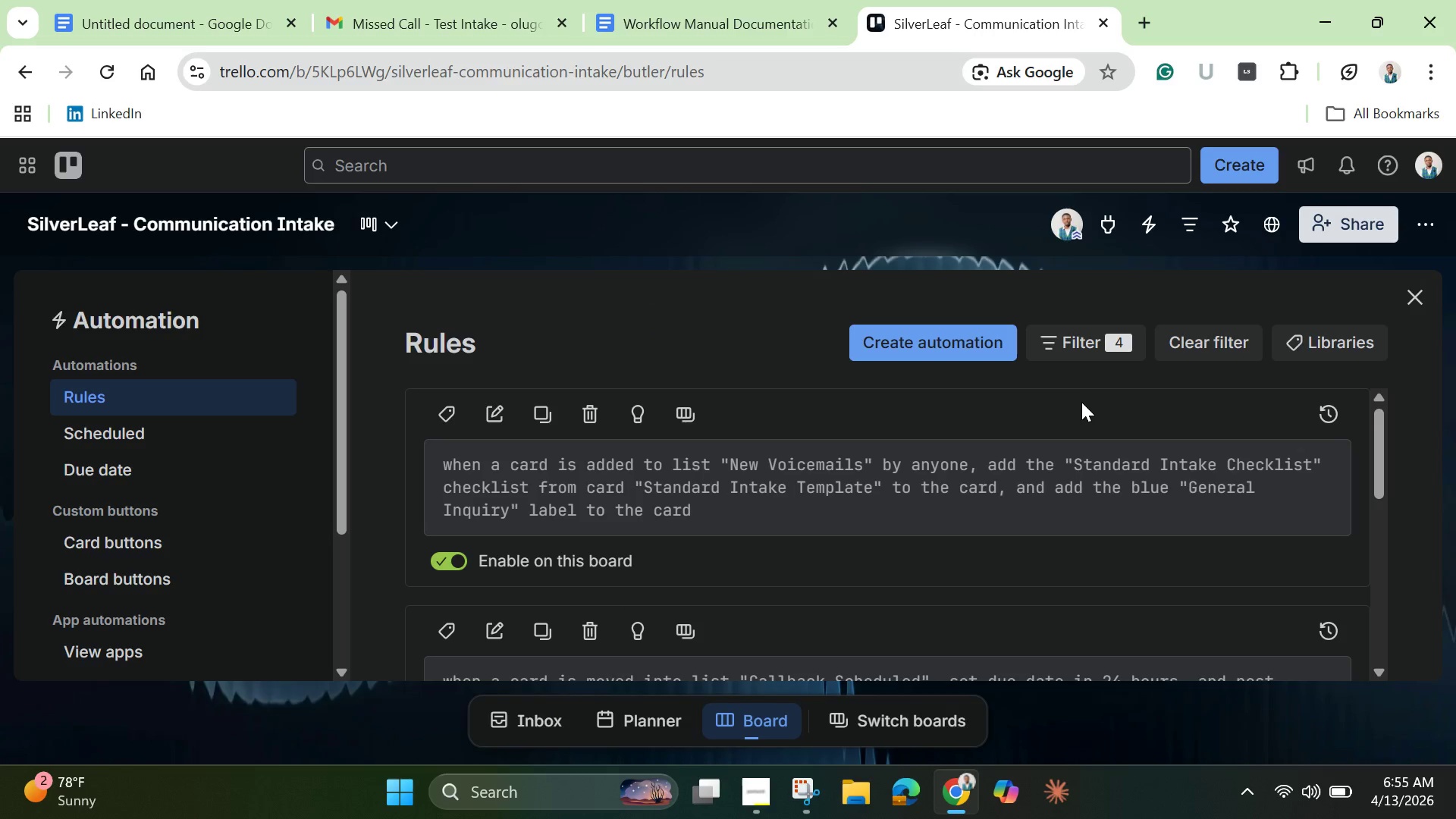 
scroll: coordinate [786, 584], scroll_direction: down, amount: 2.0
 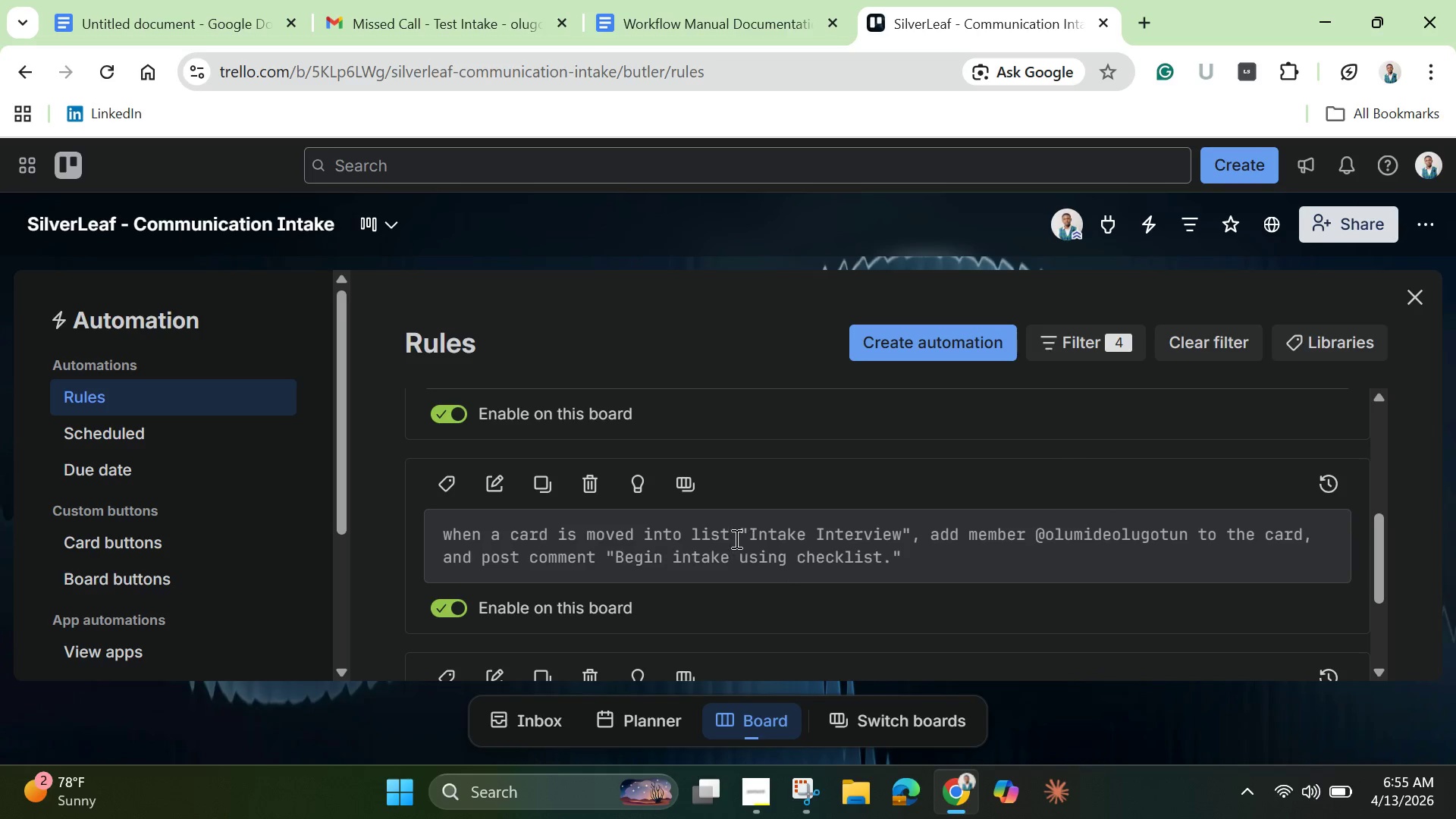 
wait(10.69)
 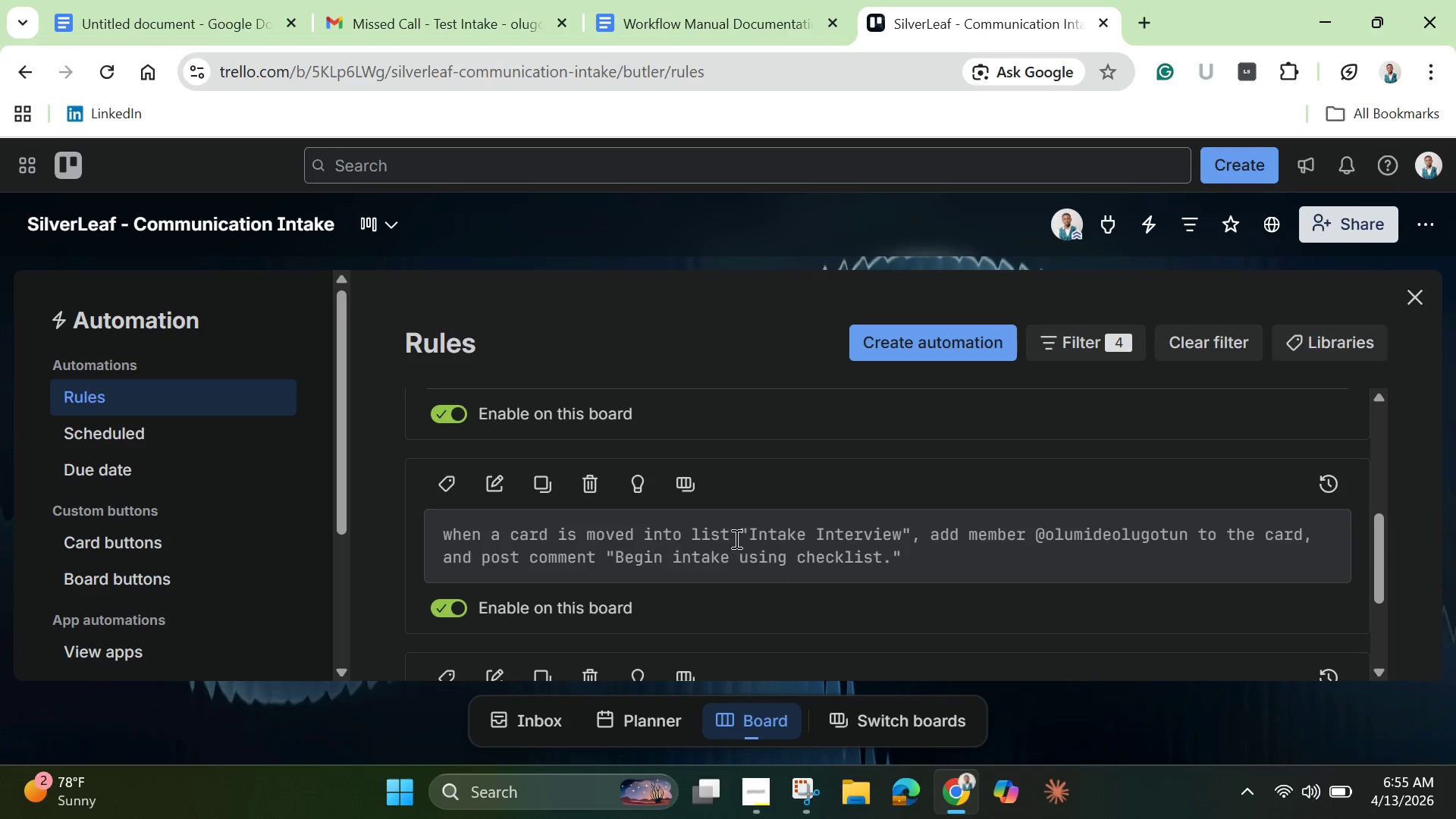 
left_click([1417, 287])
 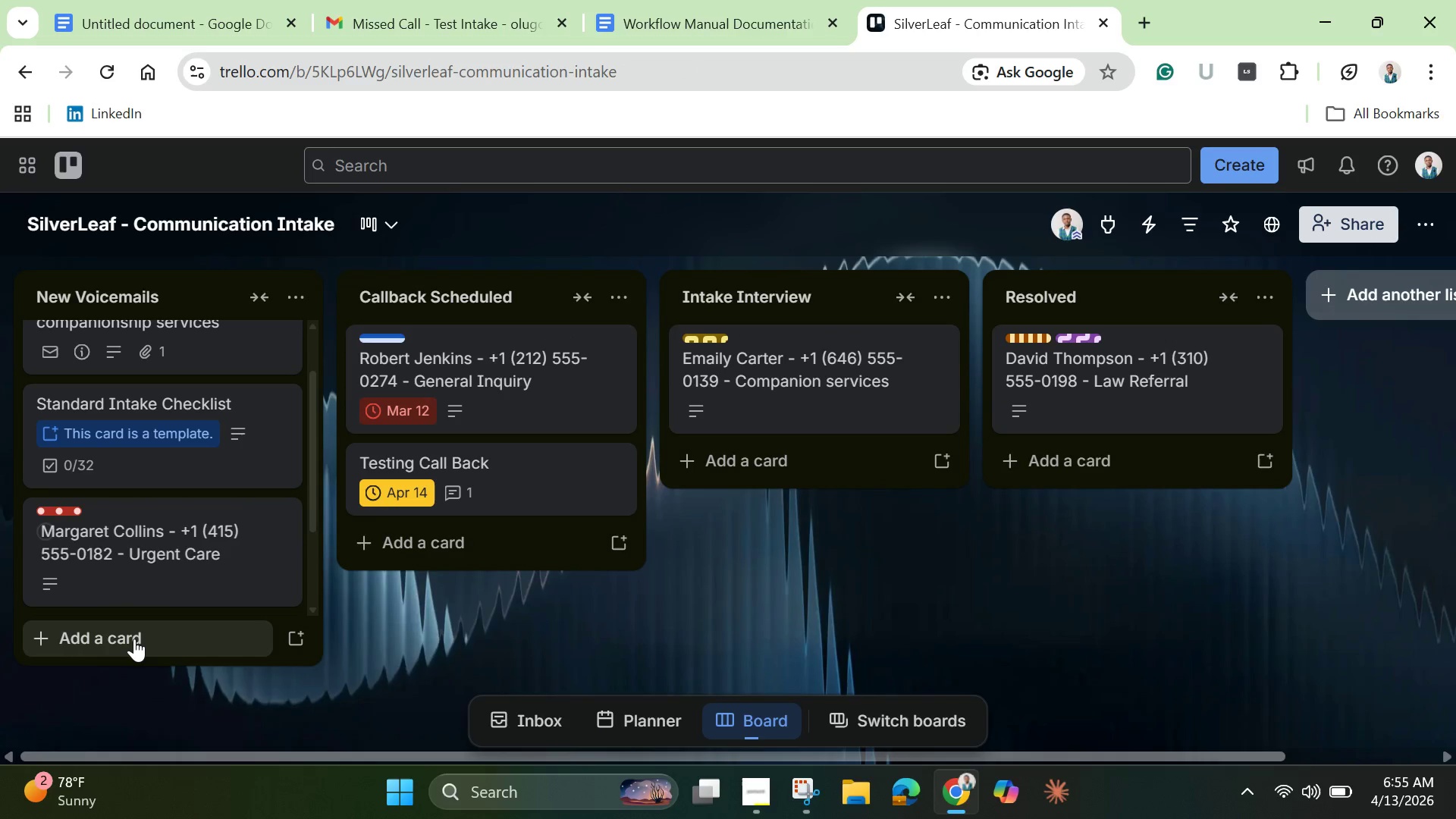 
left_click([133, 642])
 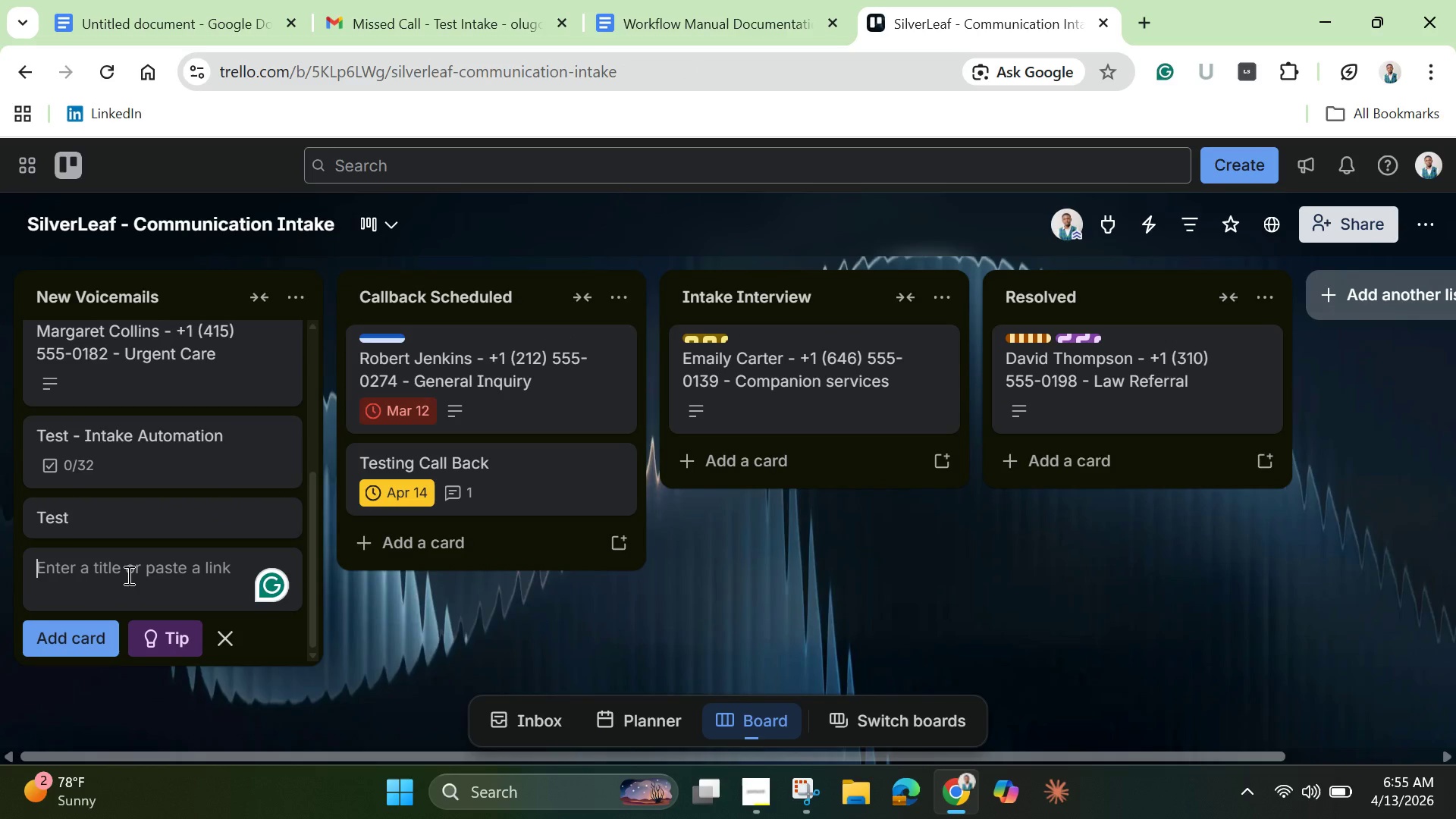 
type(Intake )
 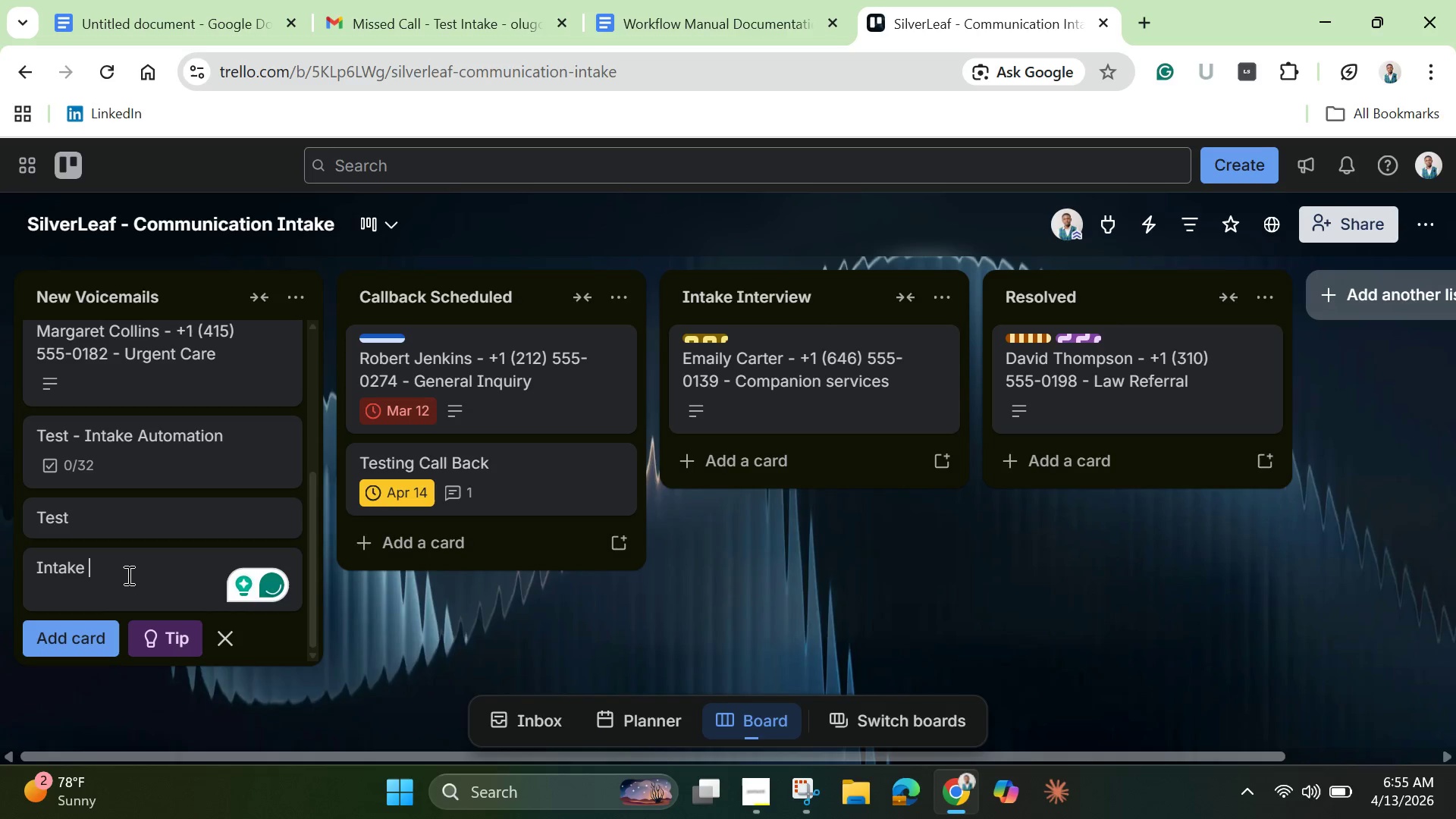 
wait(6.48)
 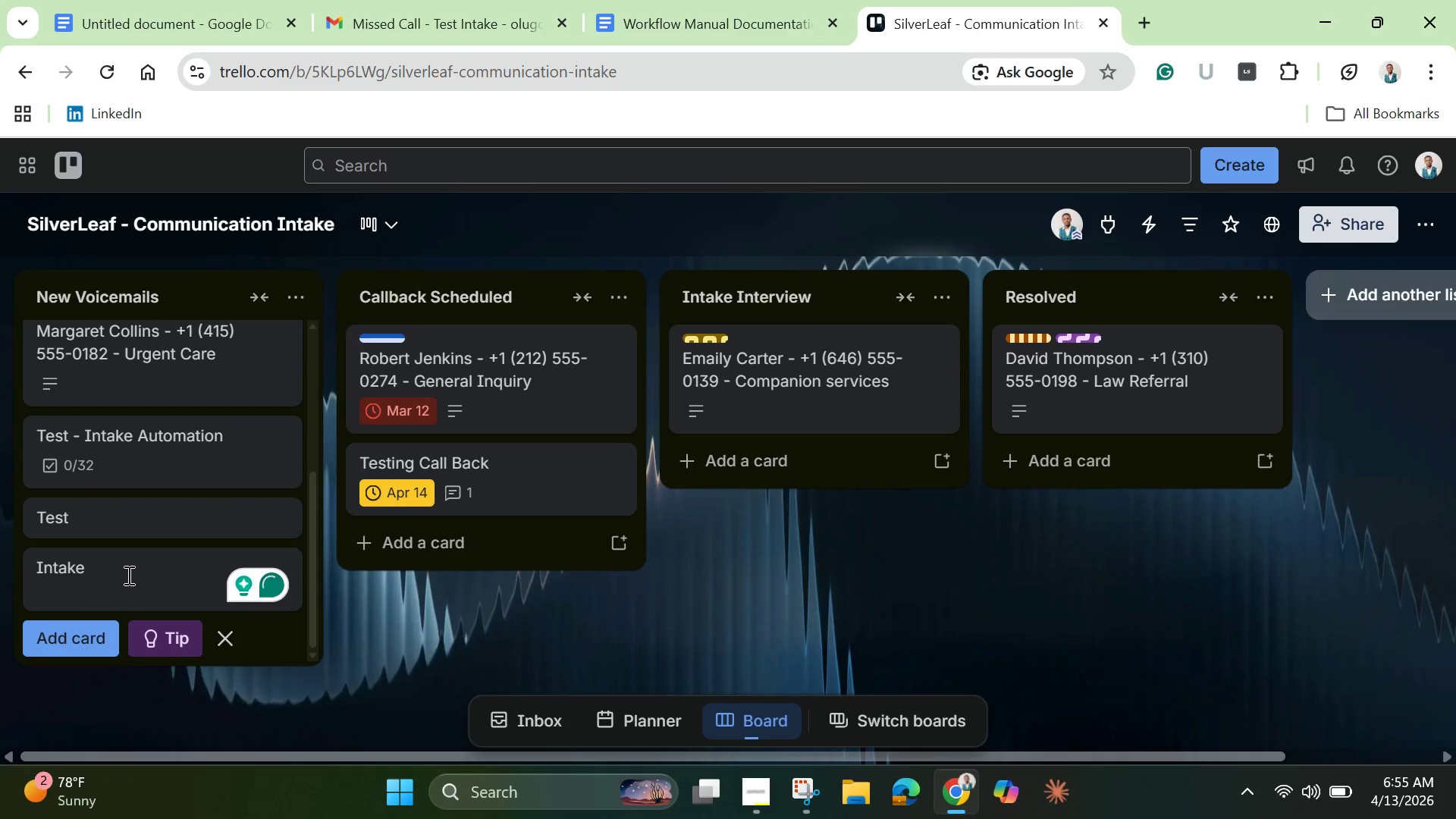 
type(Interview Test)
 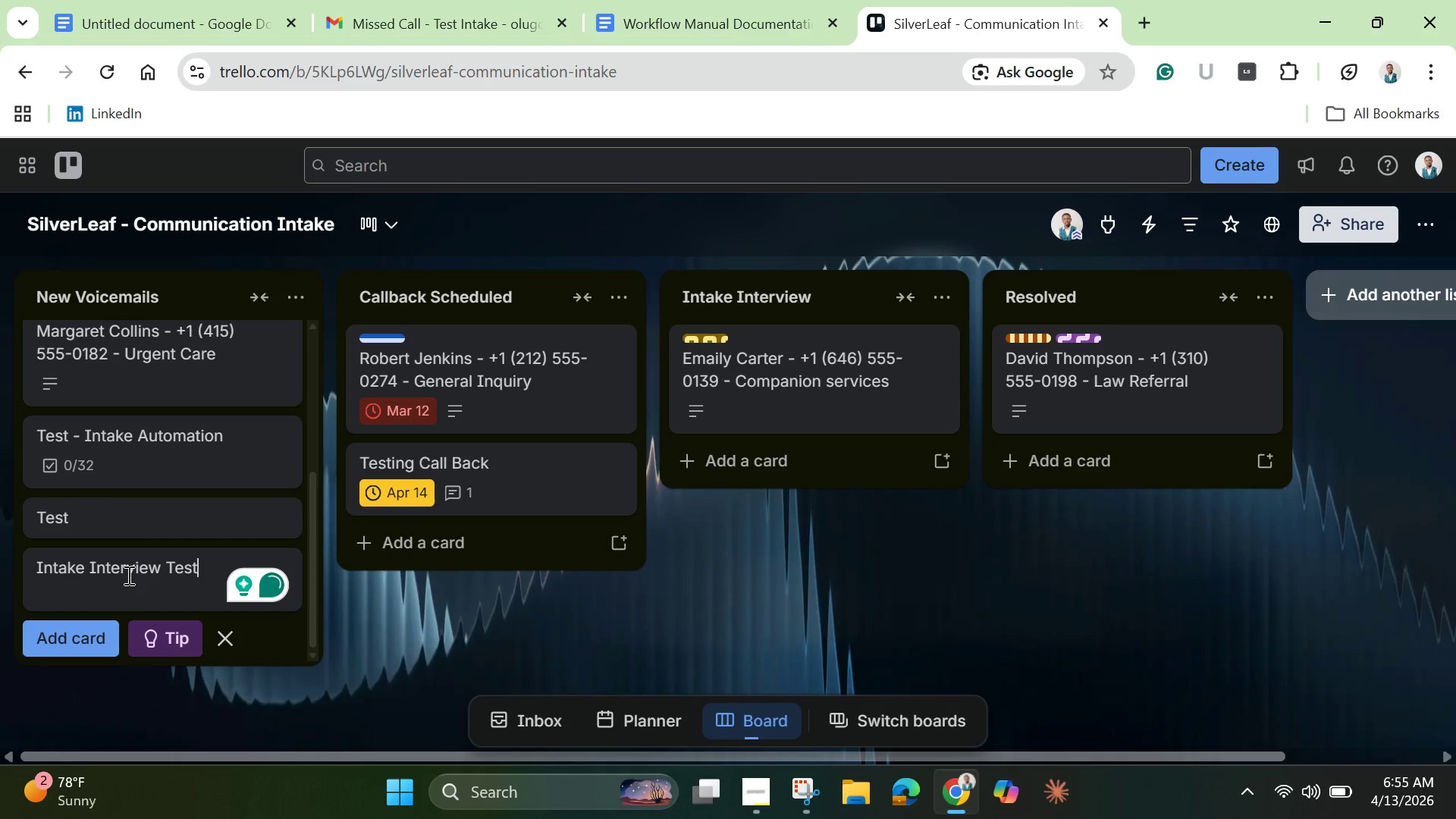 
key(Enter)
 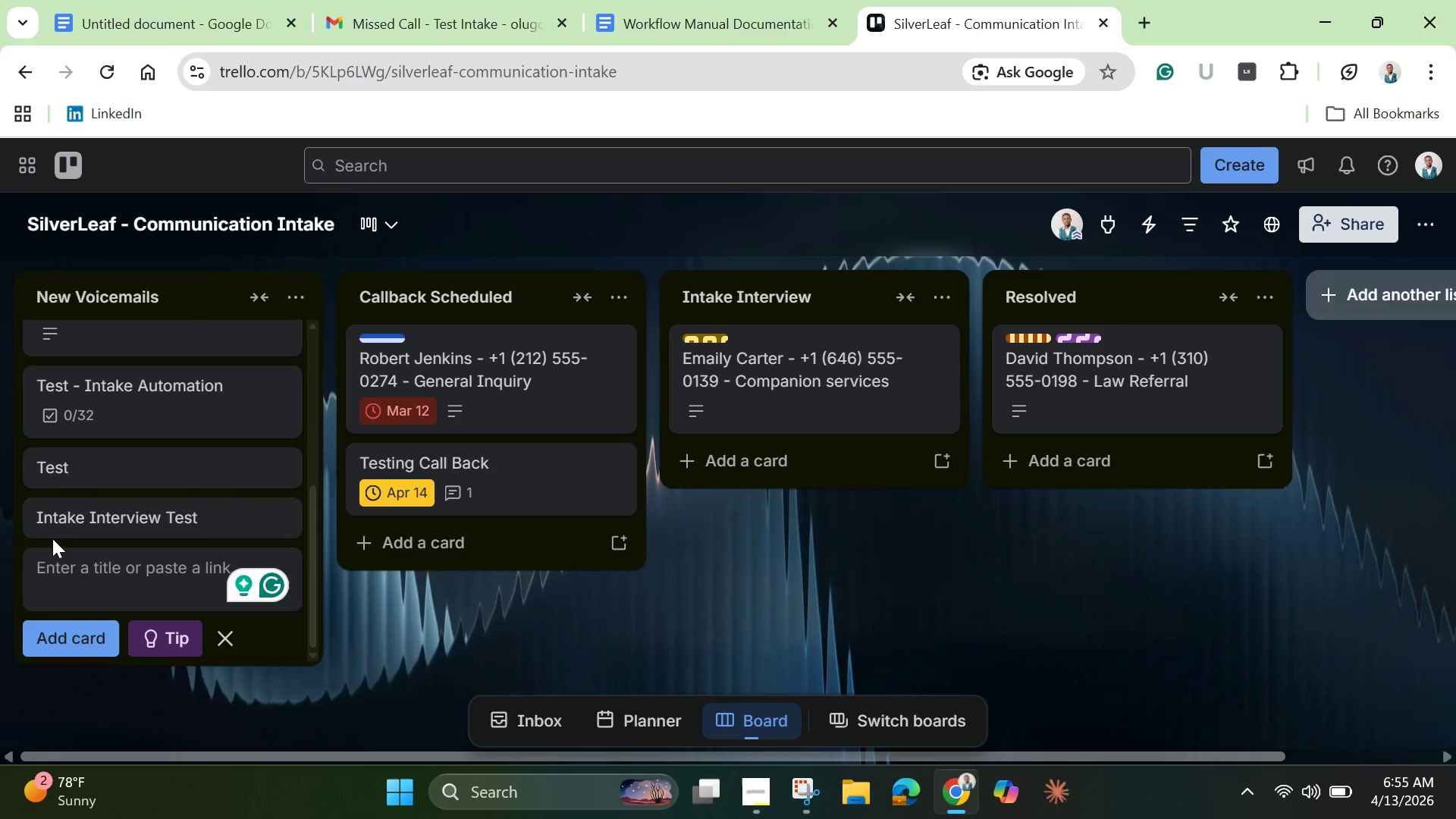 
left_click_drag(start_coordinate=[68, 521], to_coordinate=[833, 483])
 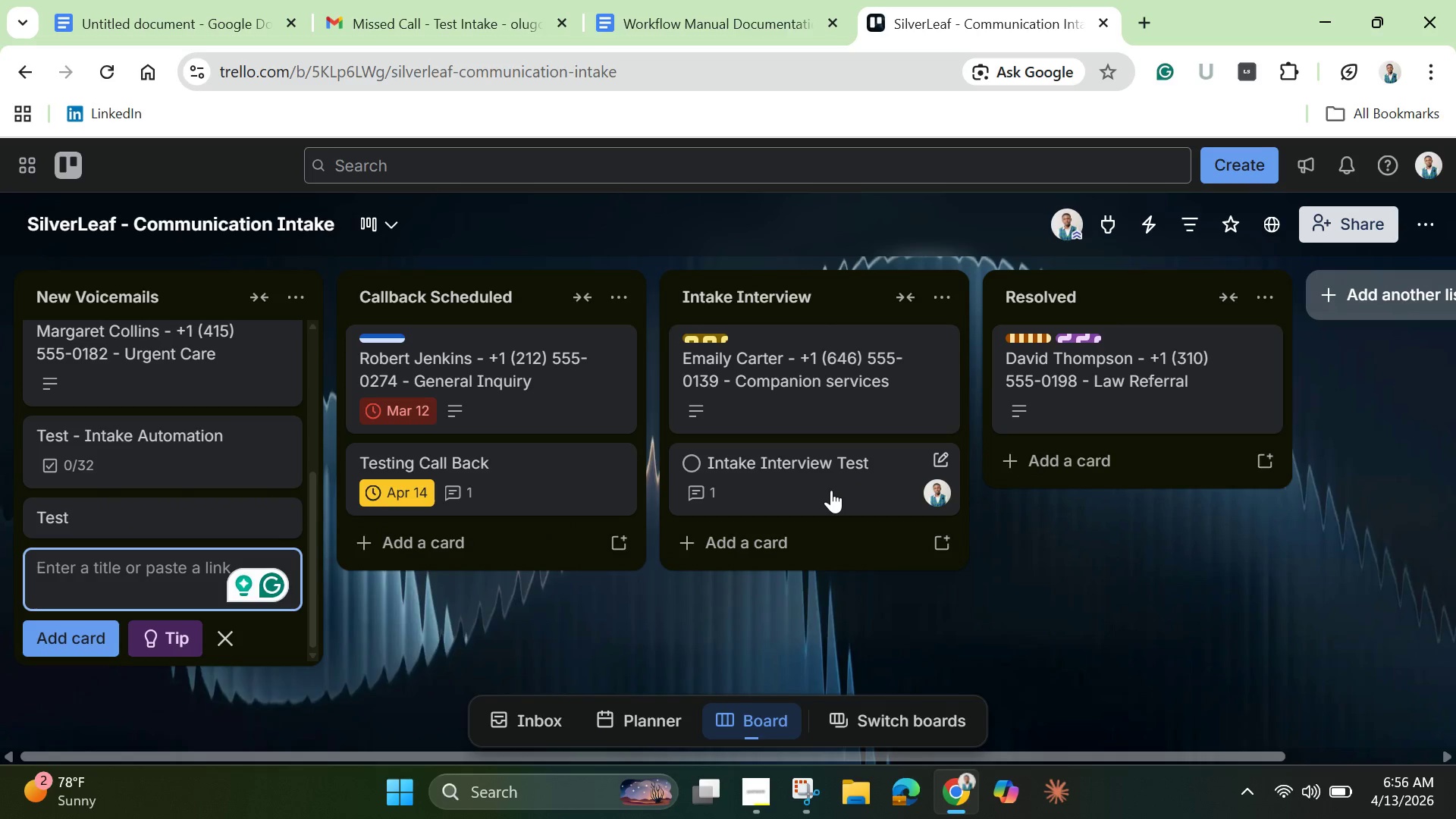 
left_click([825, 476])
 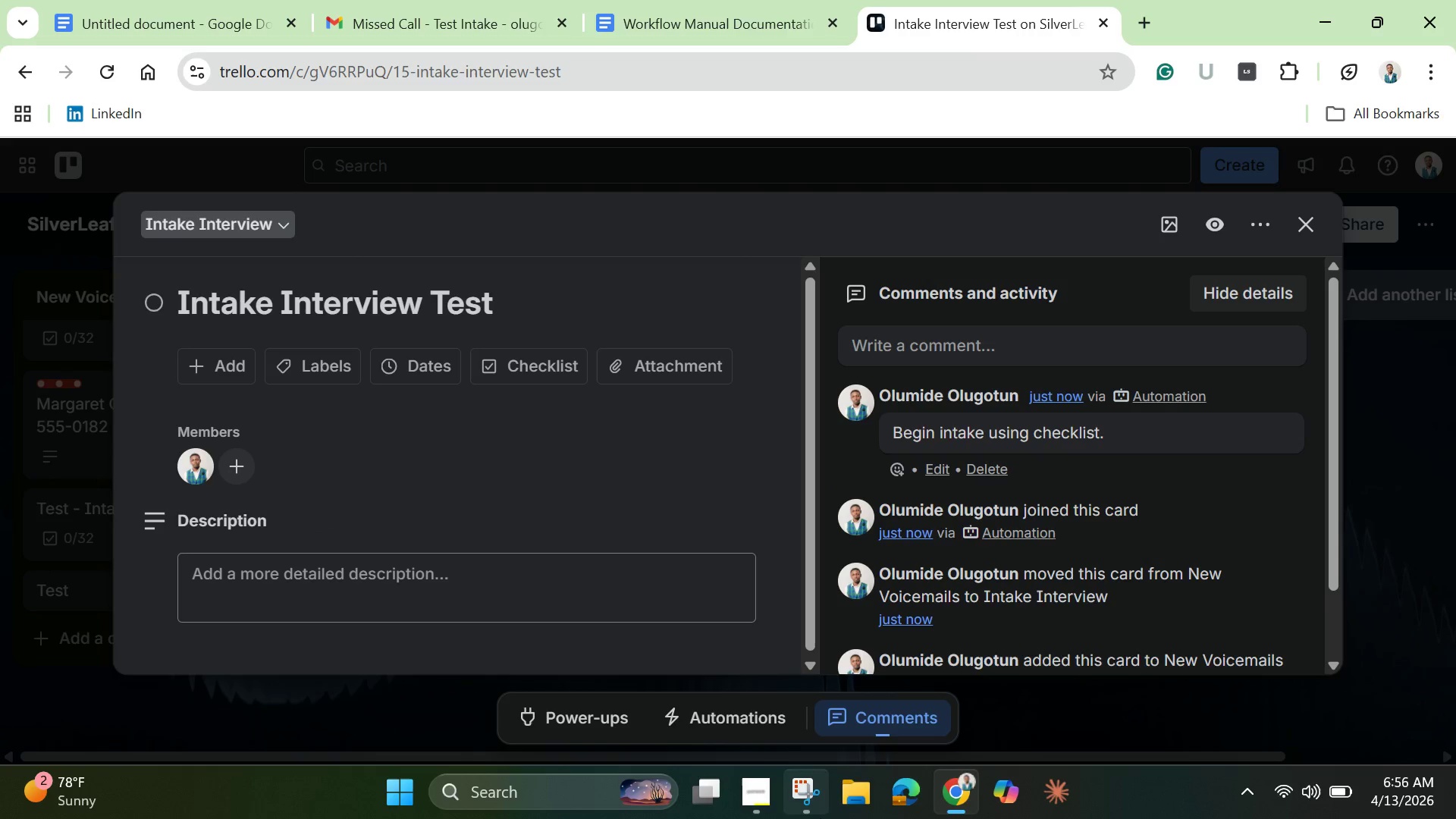 
left_click([797, 792])
 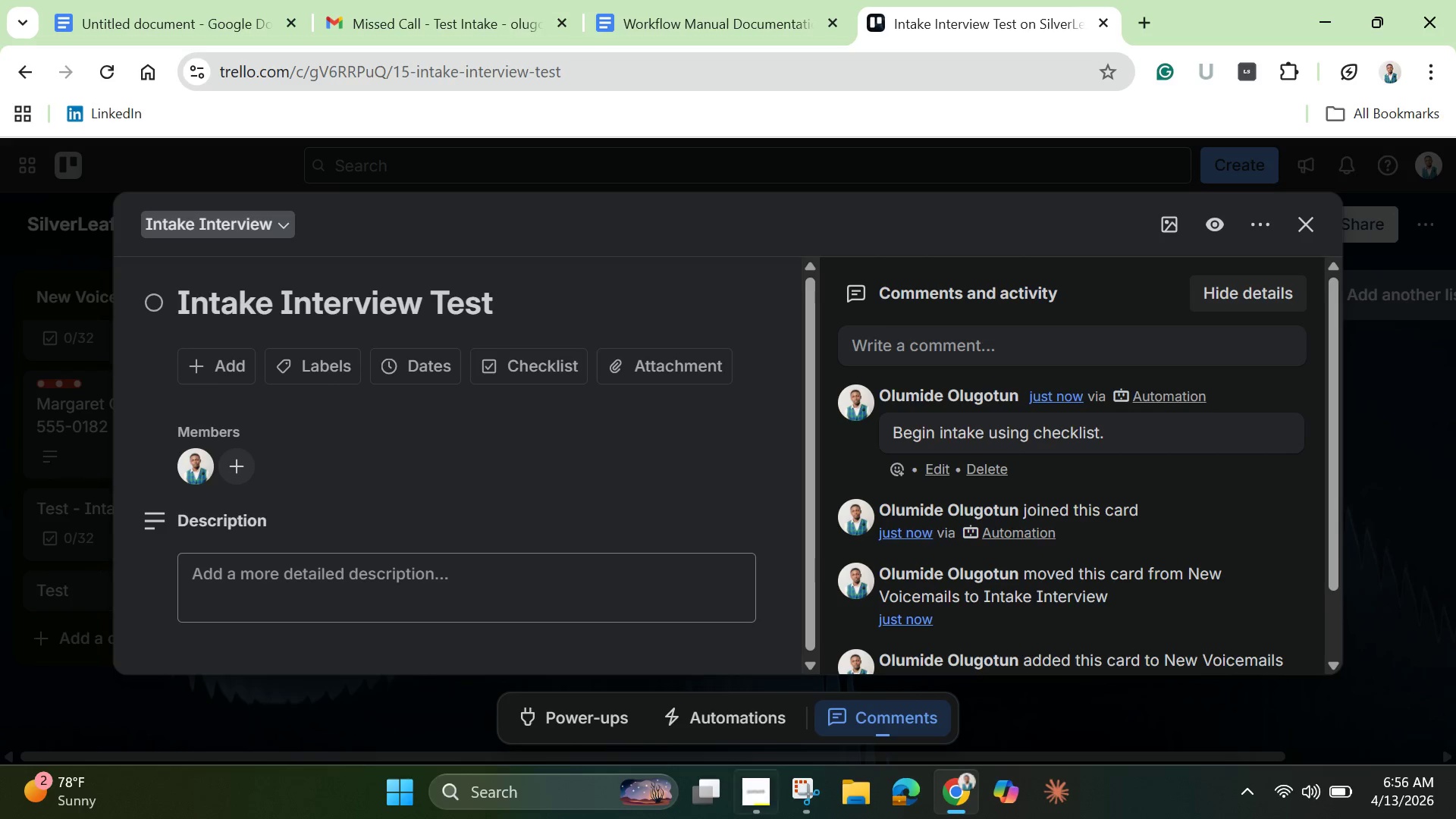 
mouse_move([765, 756])
 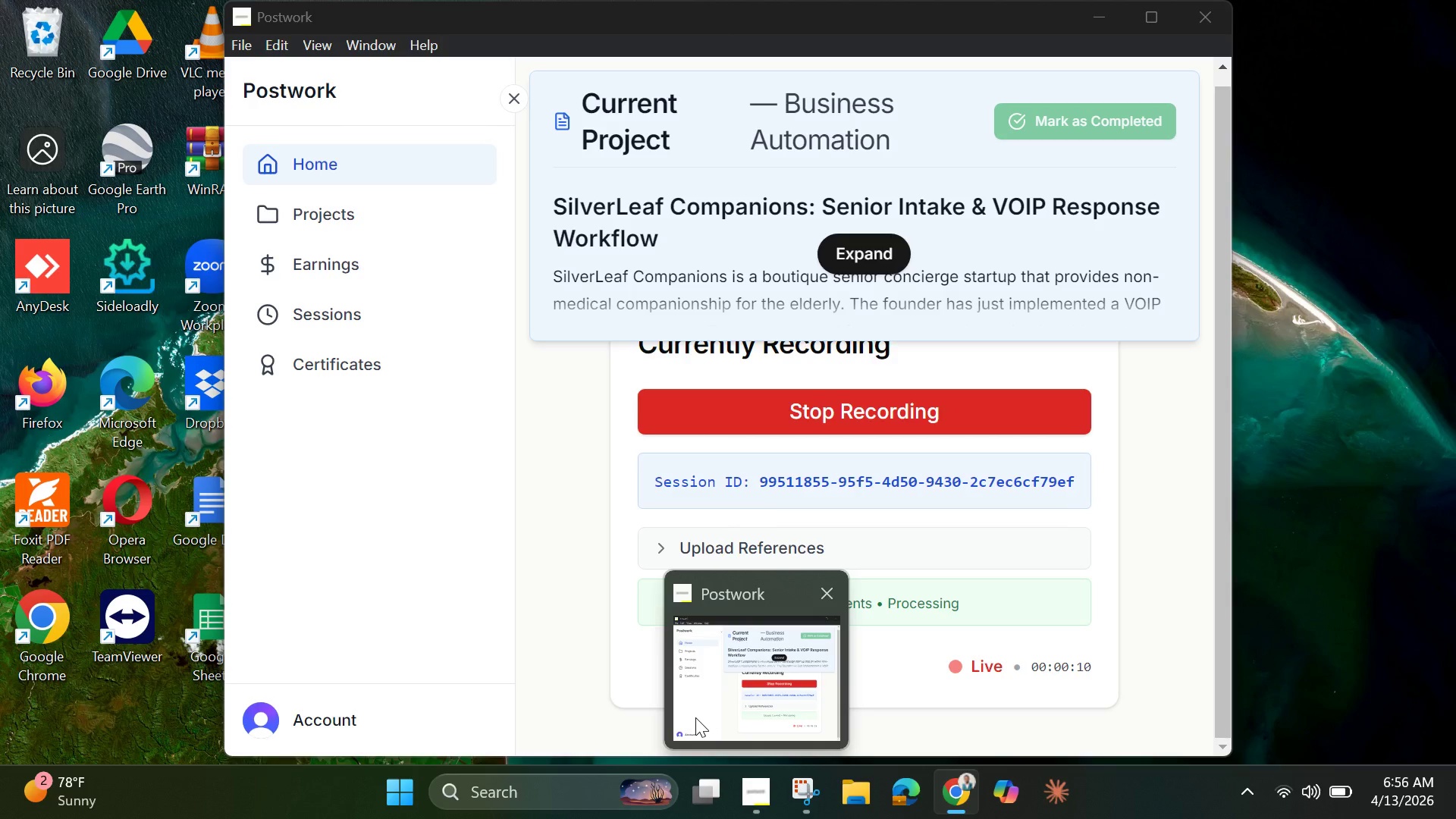 
wait(18.1)
 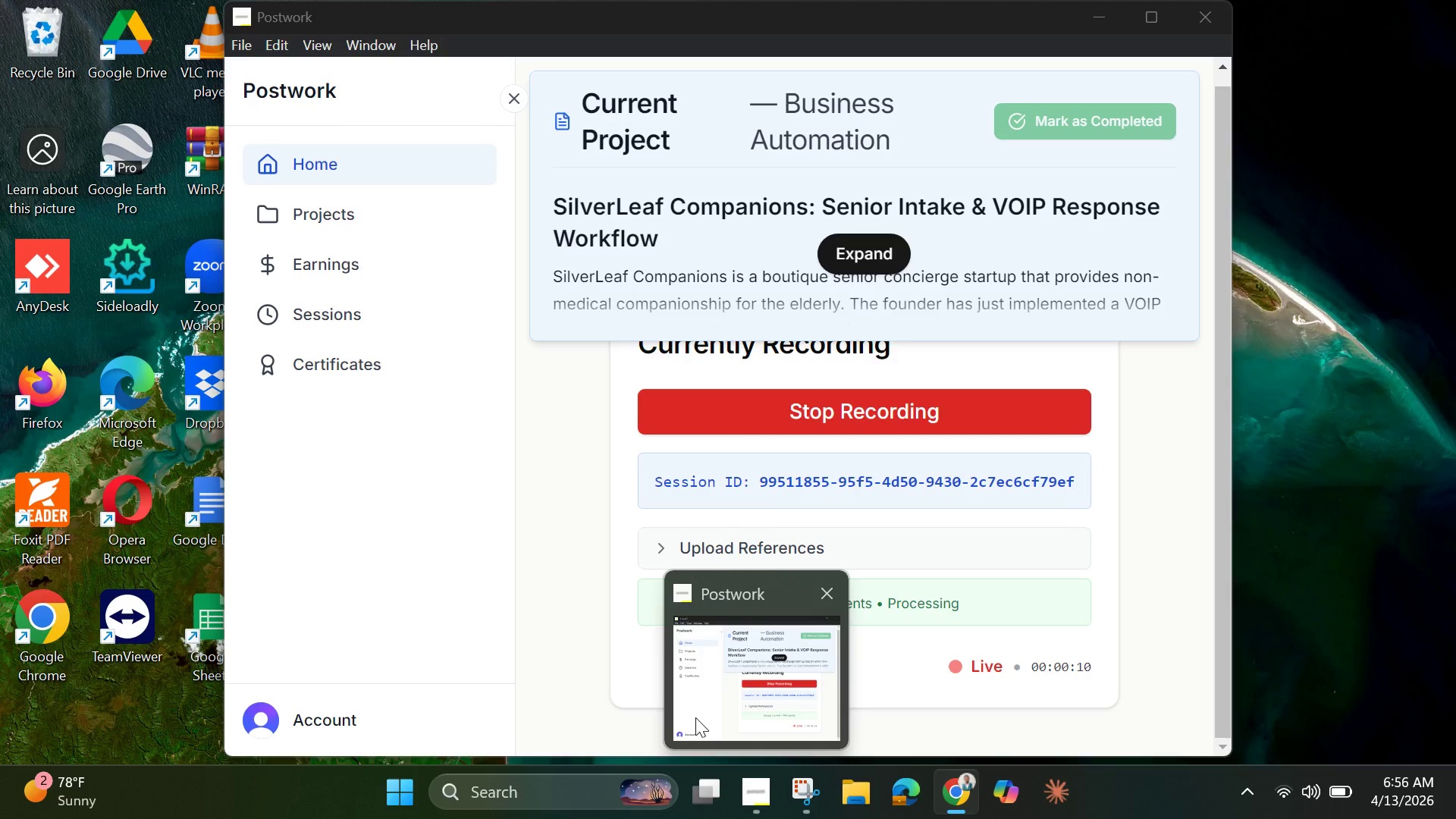 
left_click([1314, 224])
 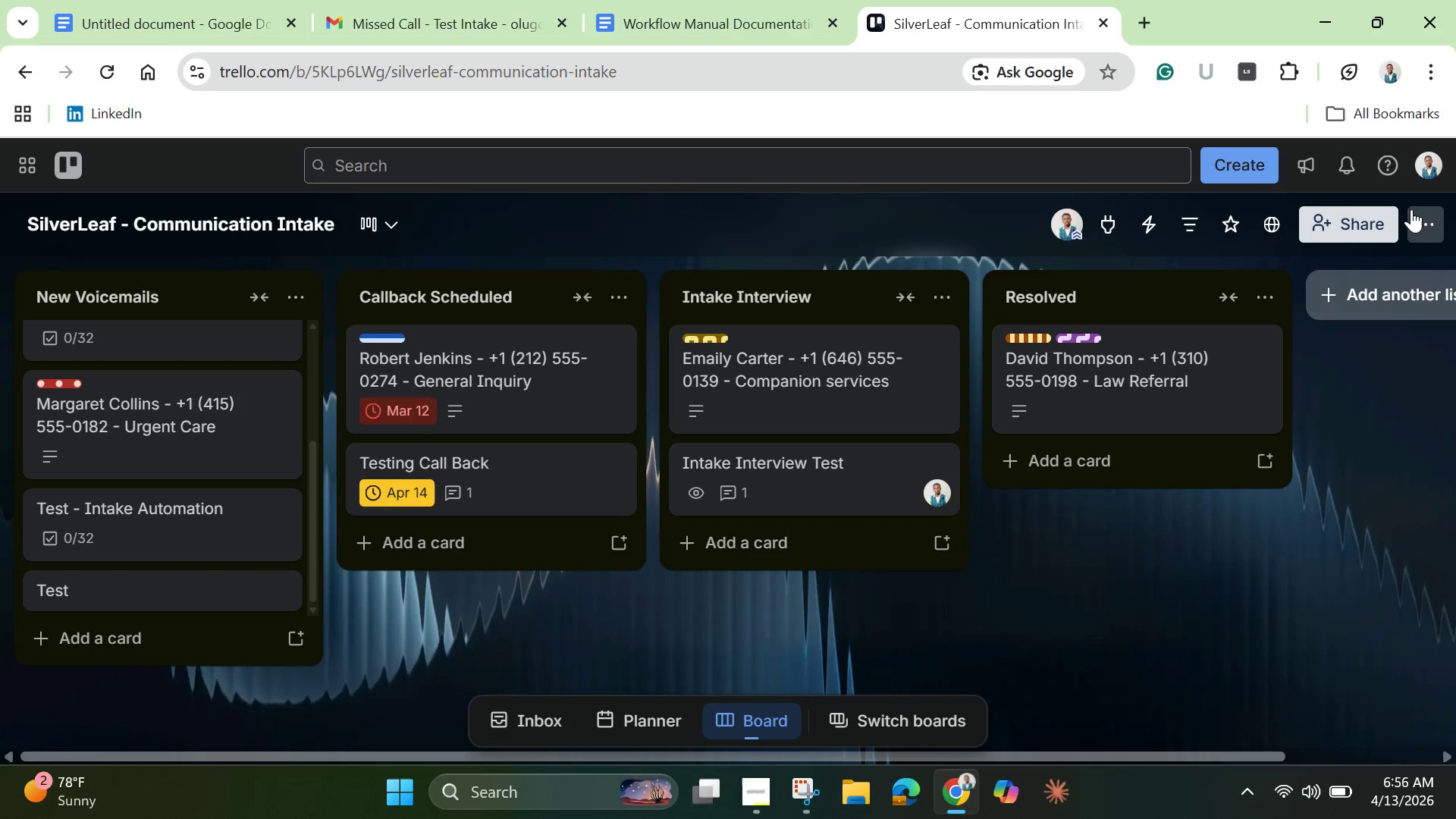 
left_click([1432, 227])
 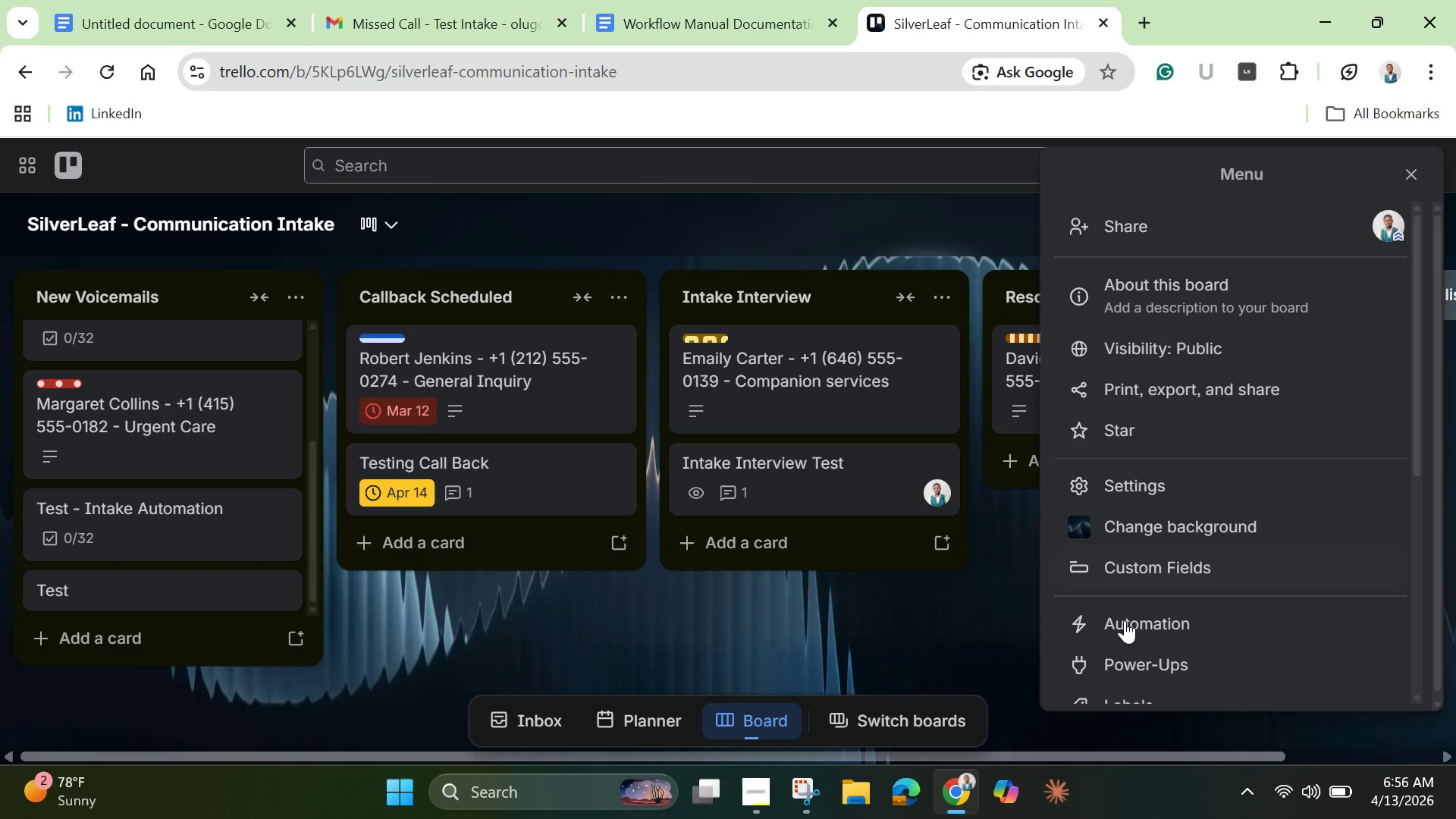 
scroll: coordinate [1128, 635], scroll_direction: down, amount: 2.0
 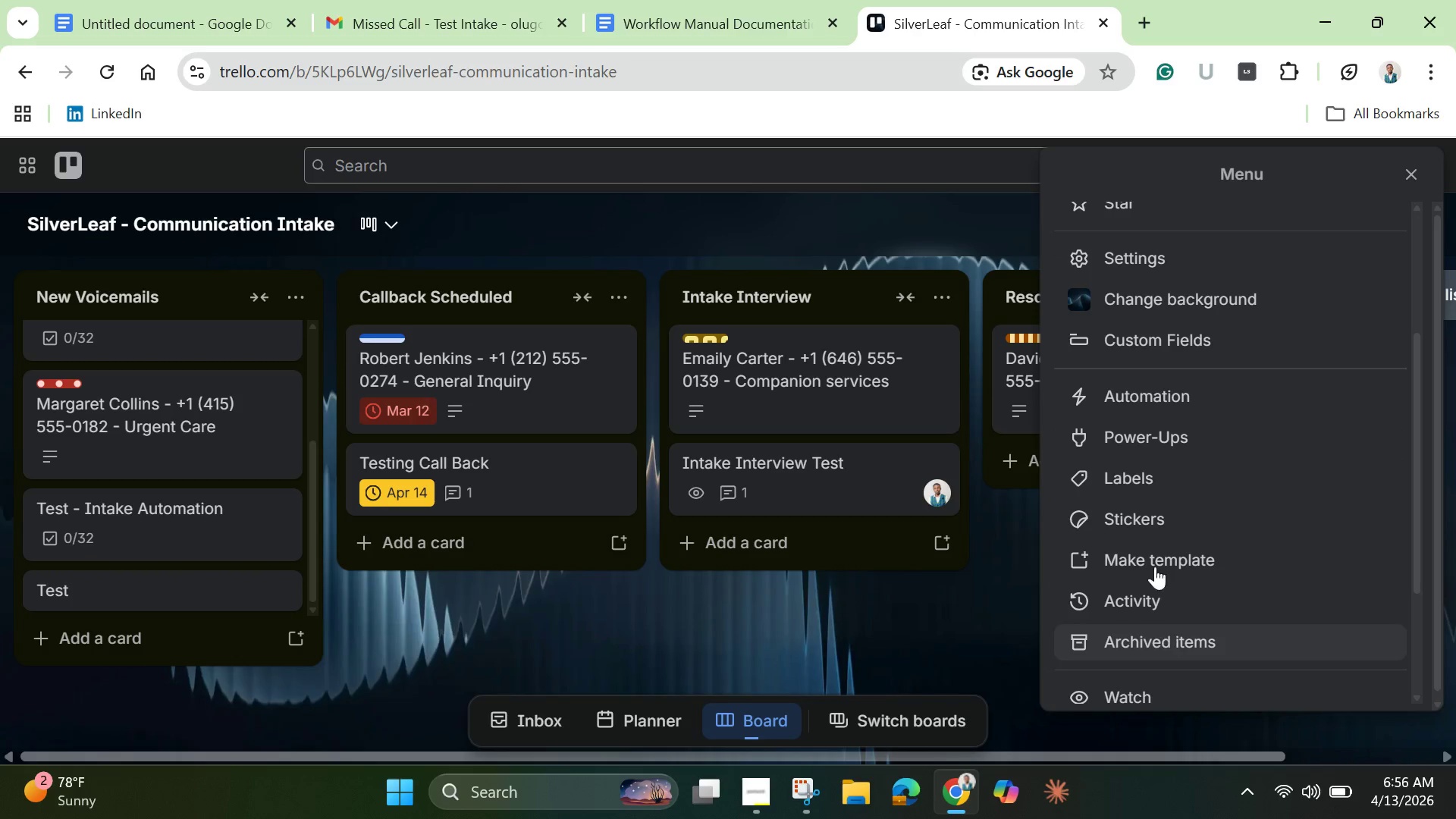 
left_click([1138, 391])
 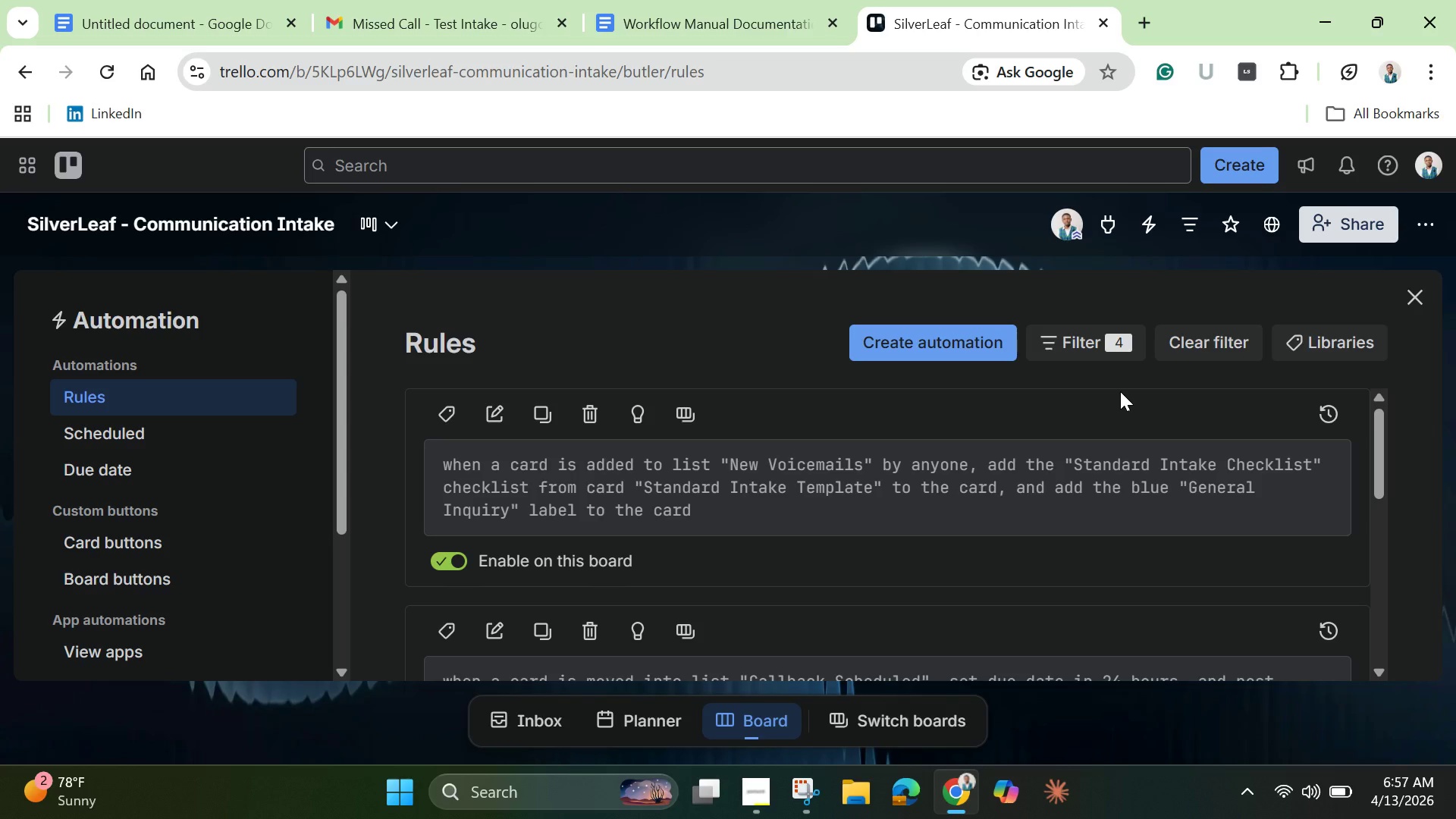 
wait(29.25)
 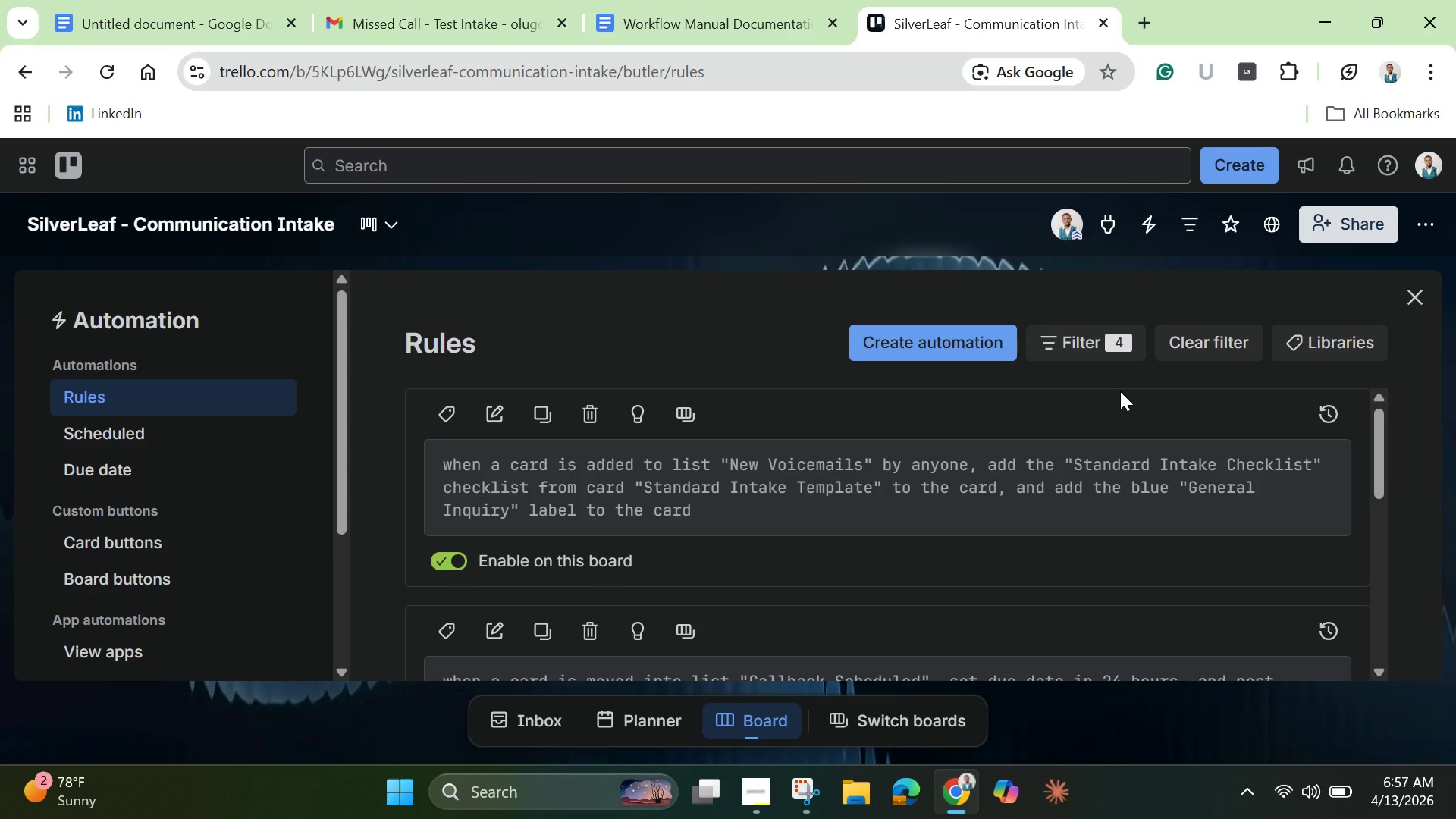 
scroll: coordinate [1225, 572], scroll_direction: down, amount: 6.0
 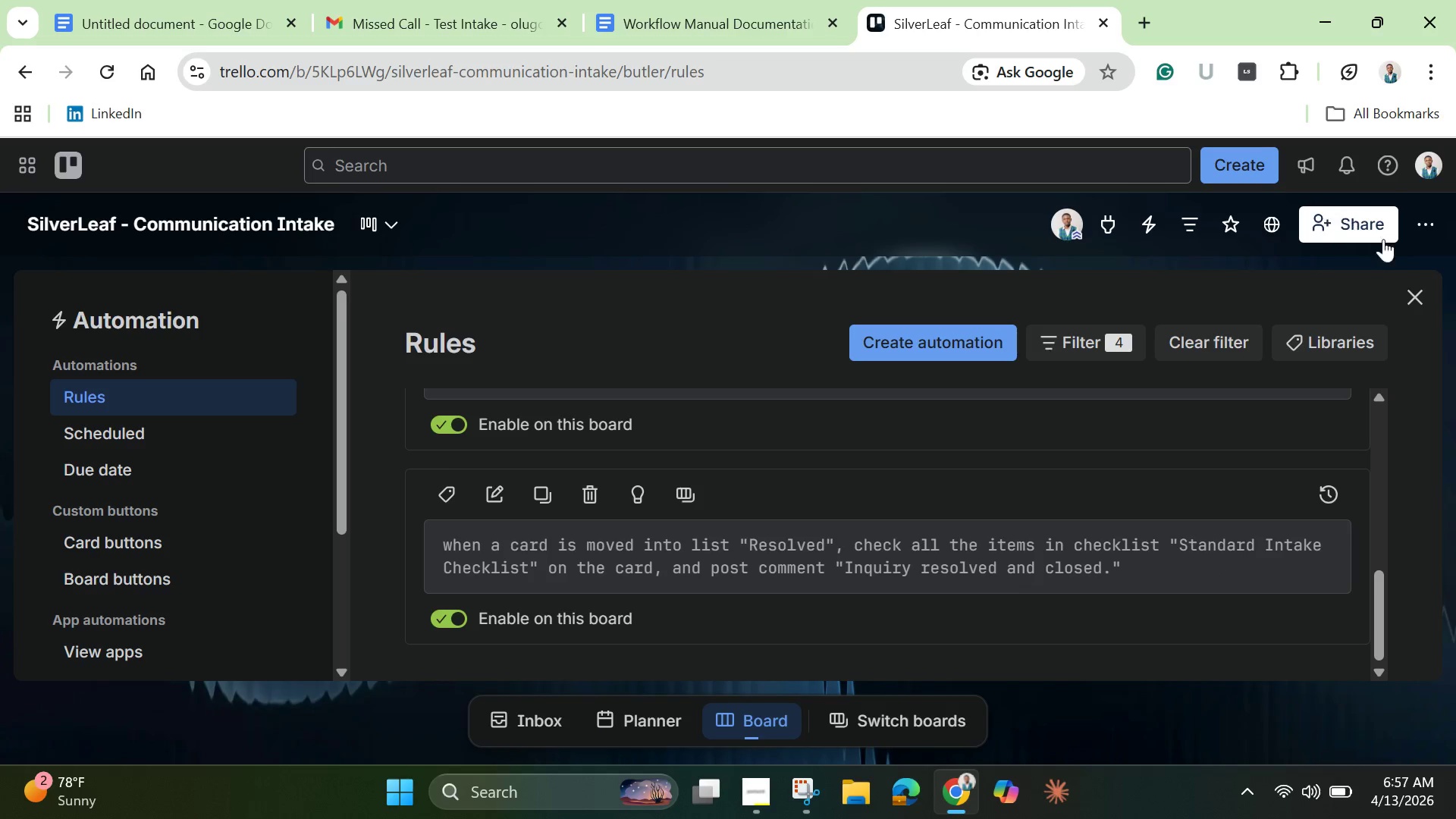 
wait(7.64)
 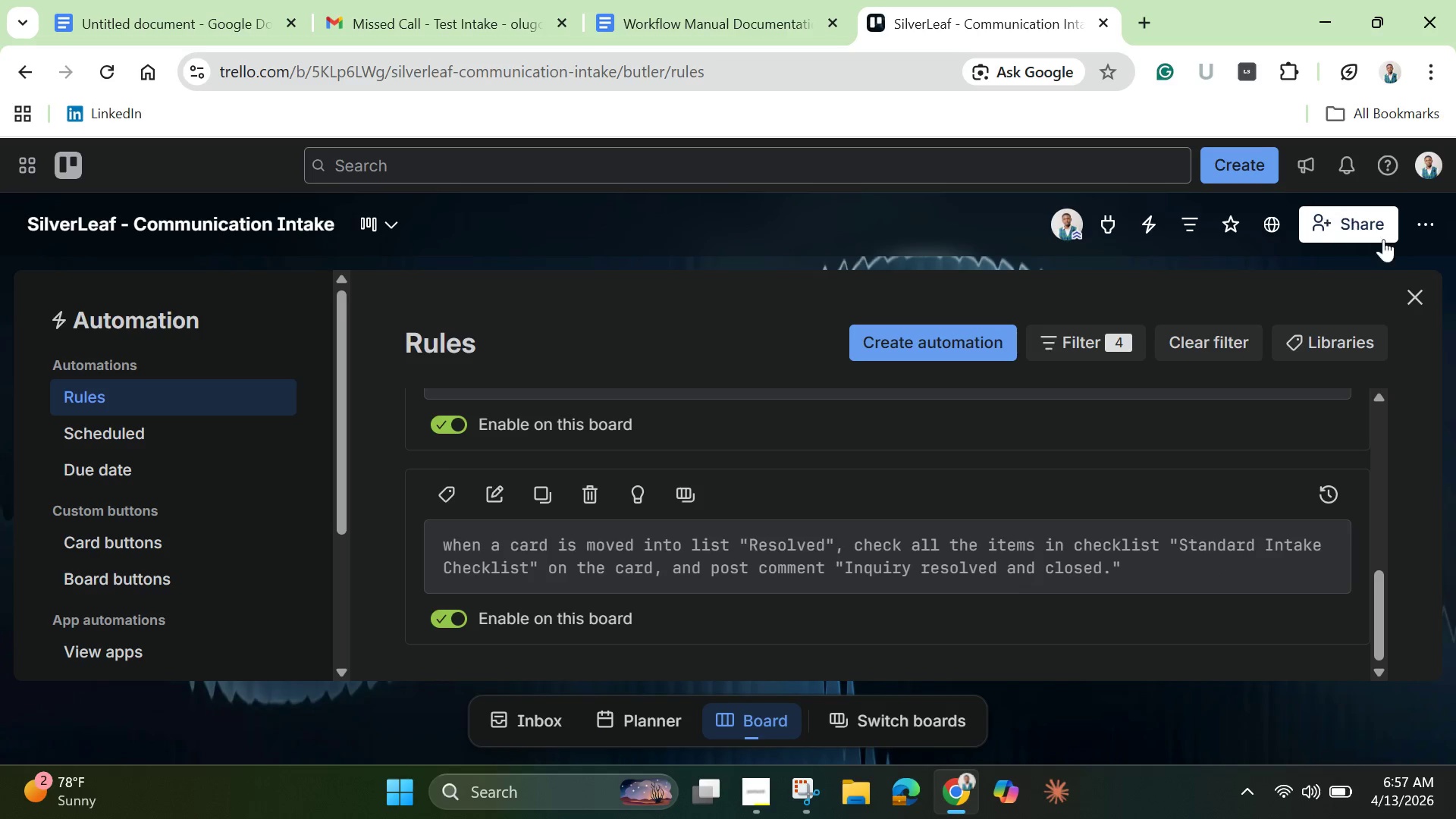 
left_click([1417, 298])
 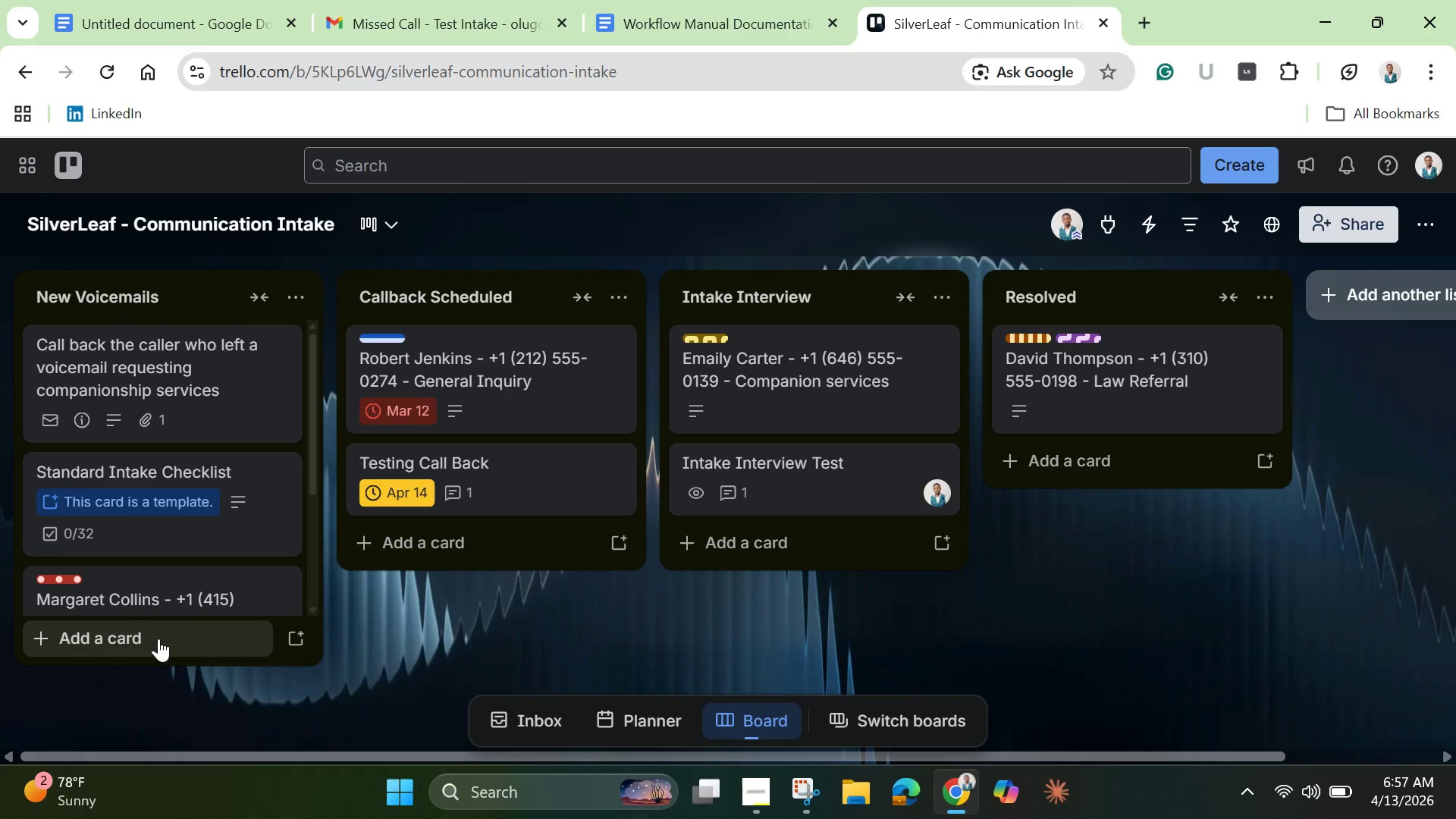 
scroll: coordinate [189, 394], scroll_direction: up, amount: 7.0
 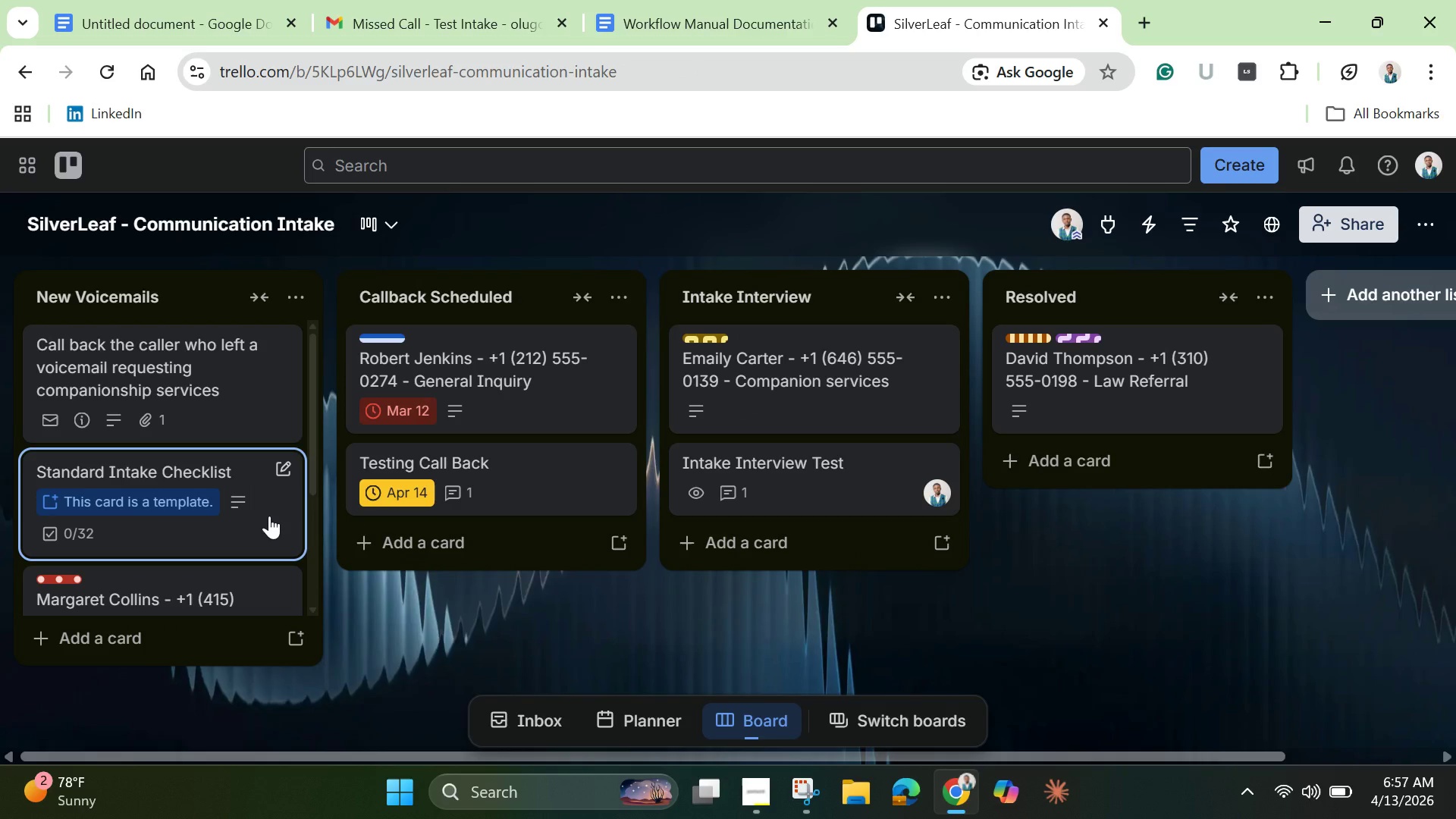 
left_click([269, 516])
 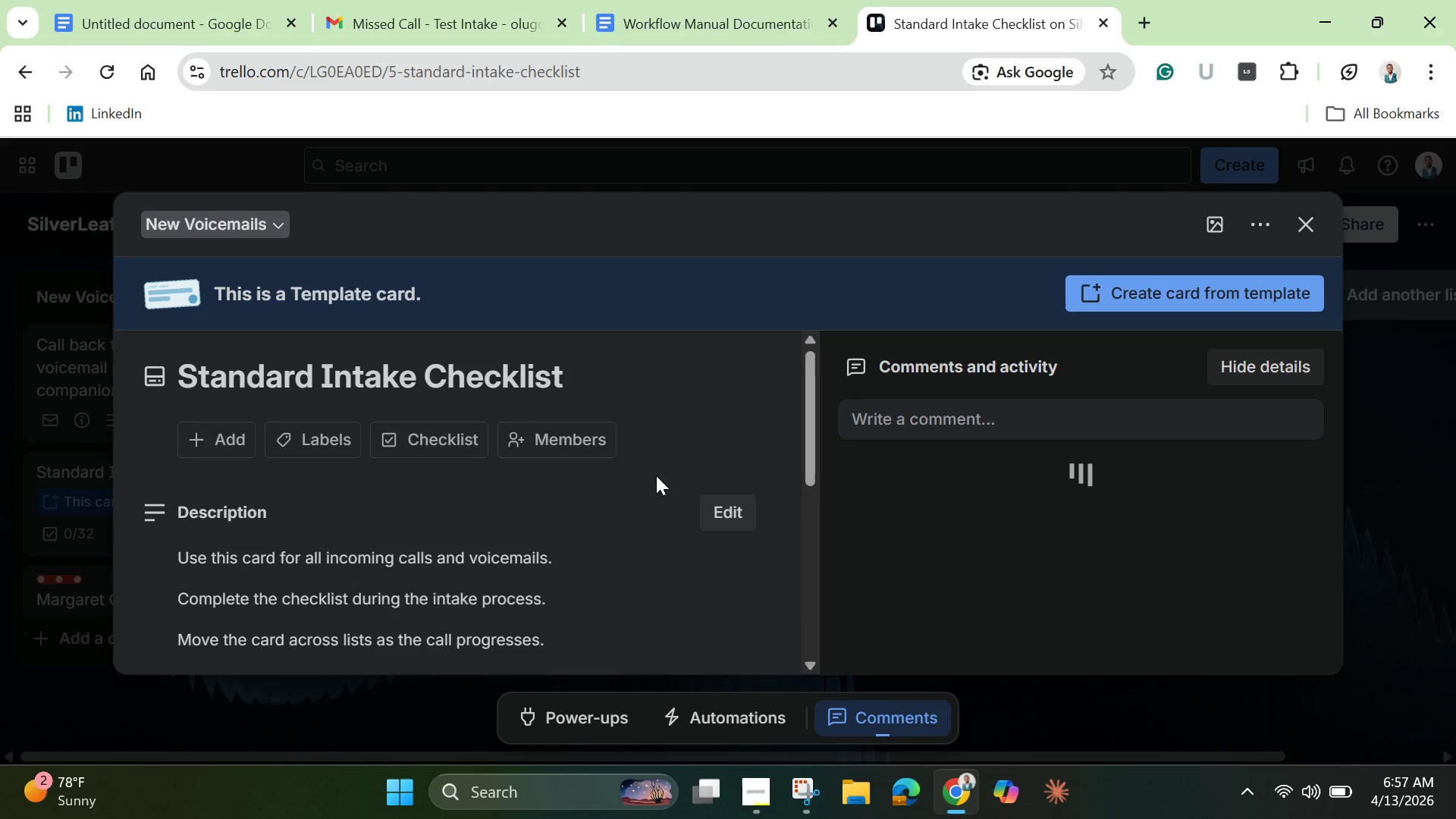 
scroll: coordinate [656, 495], scroll_direction: down, amount: 20.0
 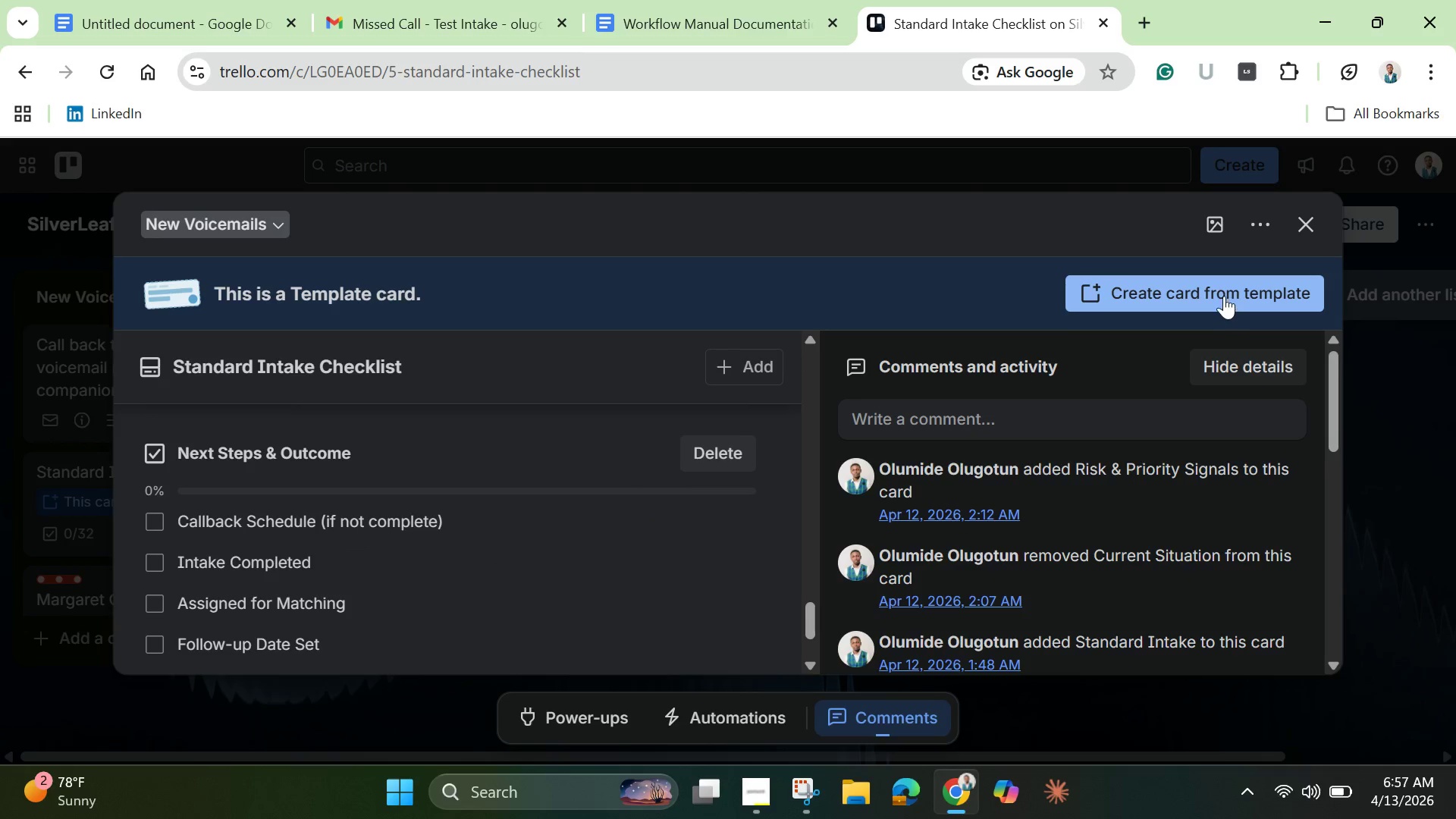 
left_click([1219, 290])
 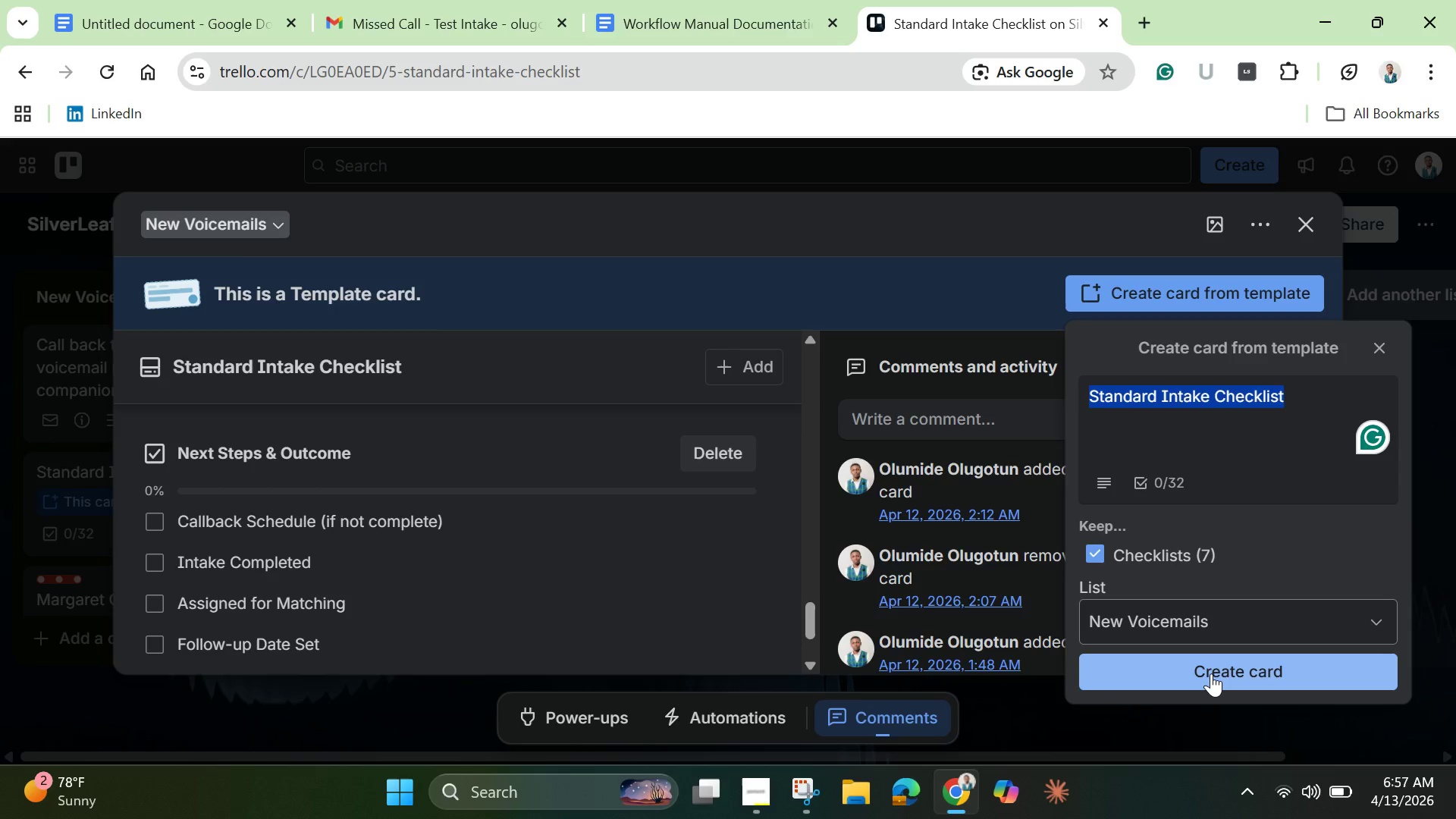 
left_click([1211, 673])
 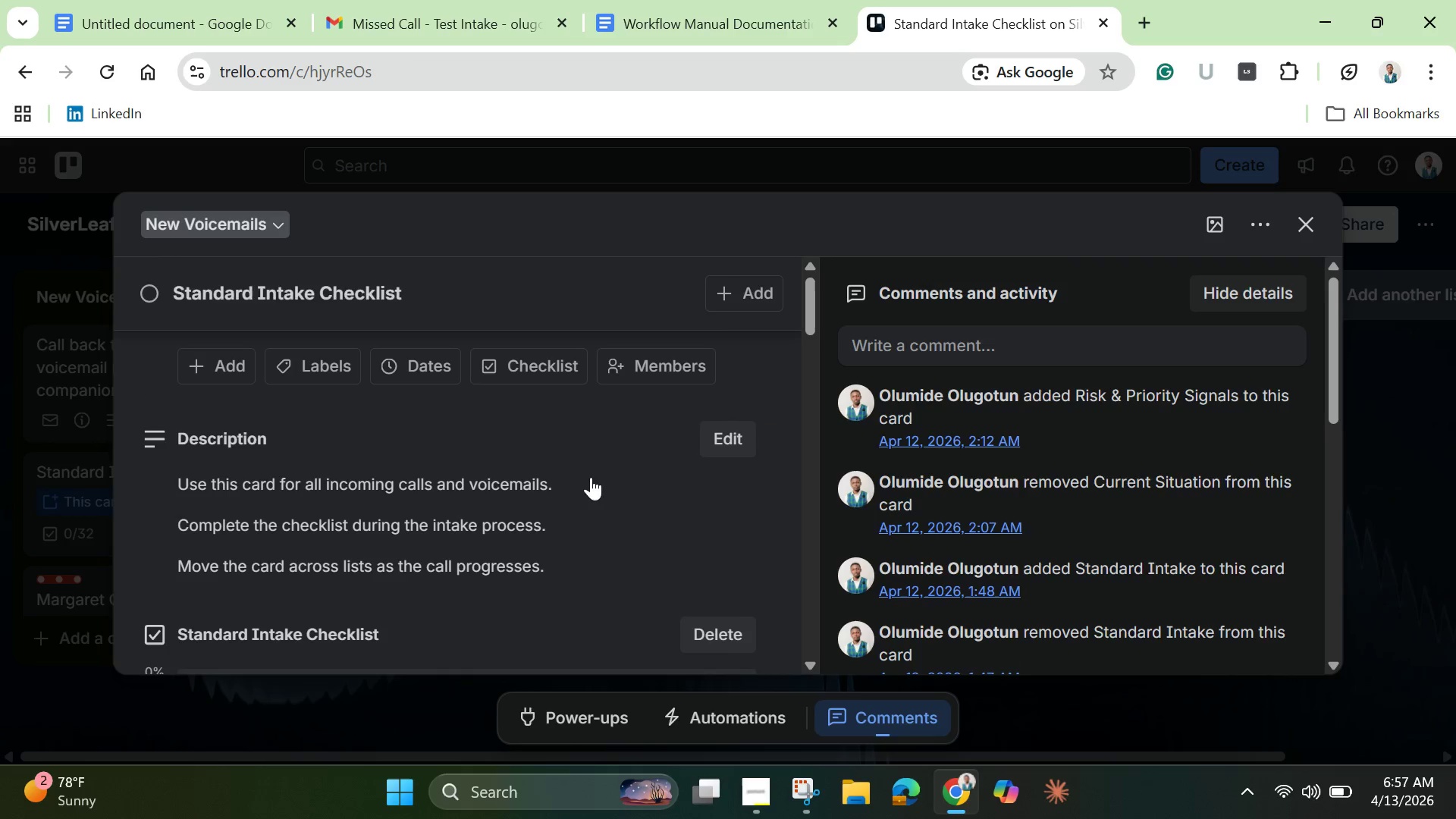 
scroll: coordinate [536, 467], scroll_direction: down, amount: 3.0
 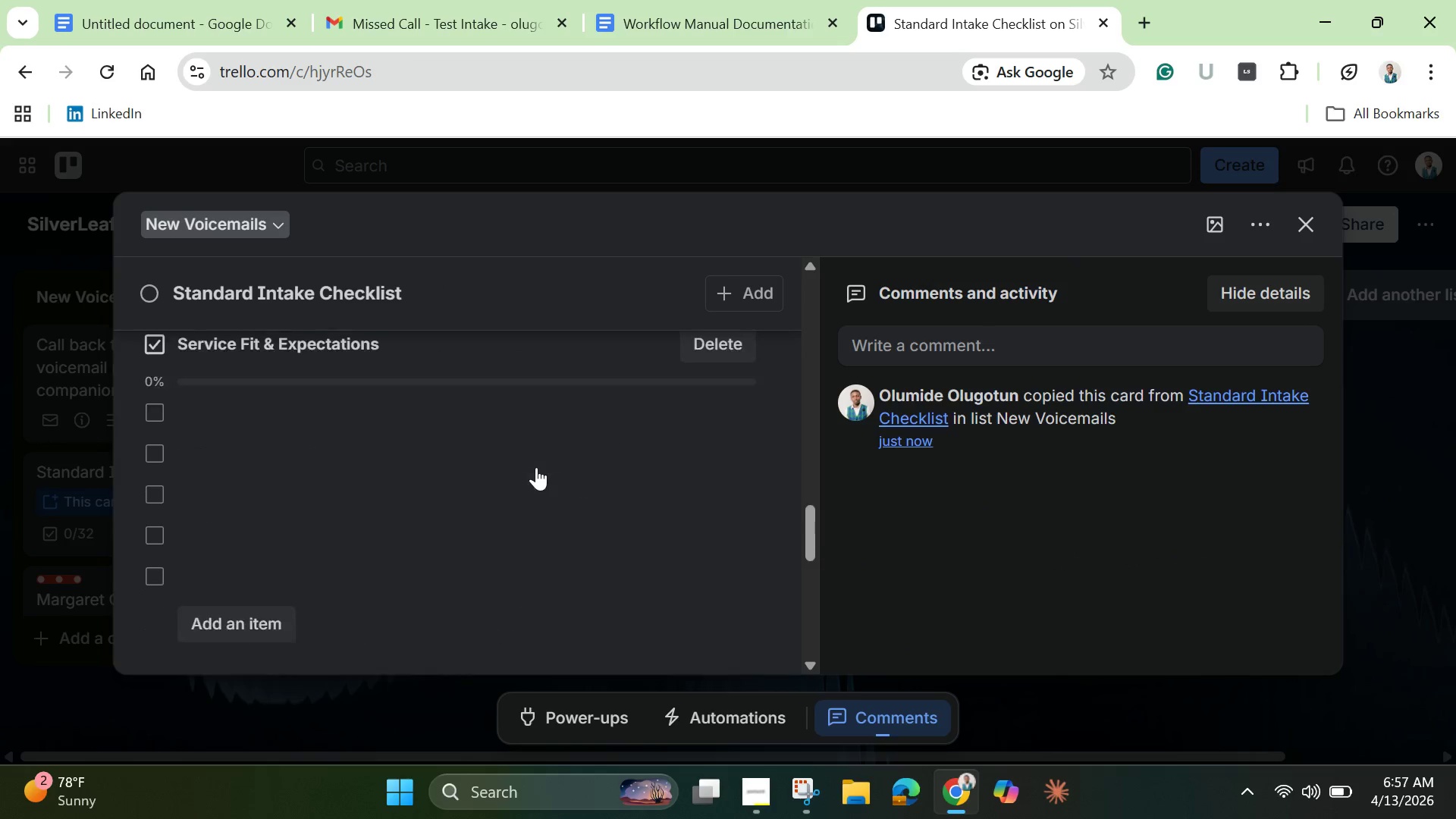 
scroll: coordinate [424, 313], scroll_direction: up, amount: 25.0
 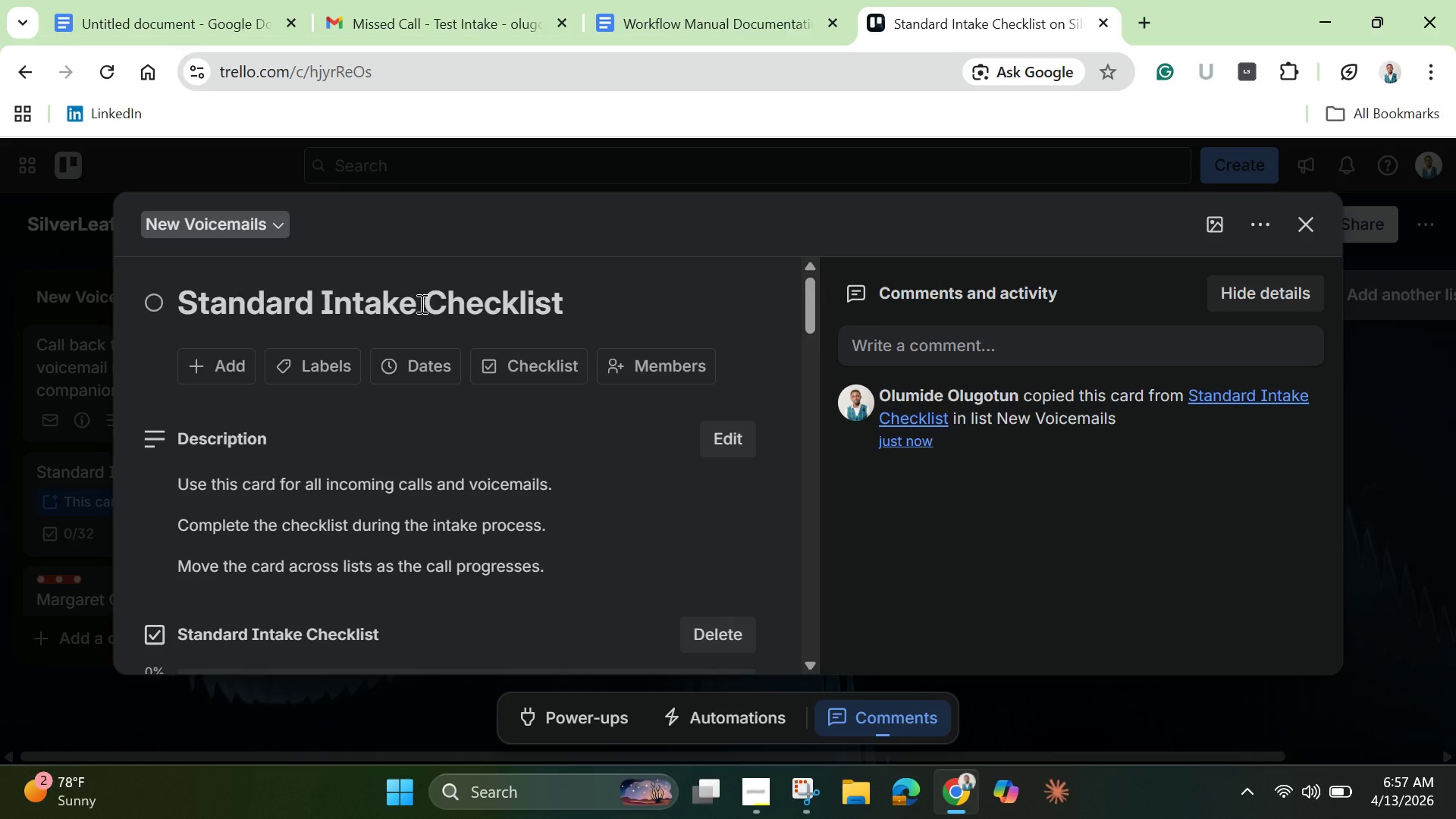 
left_click([420, 303])
 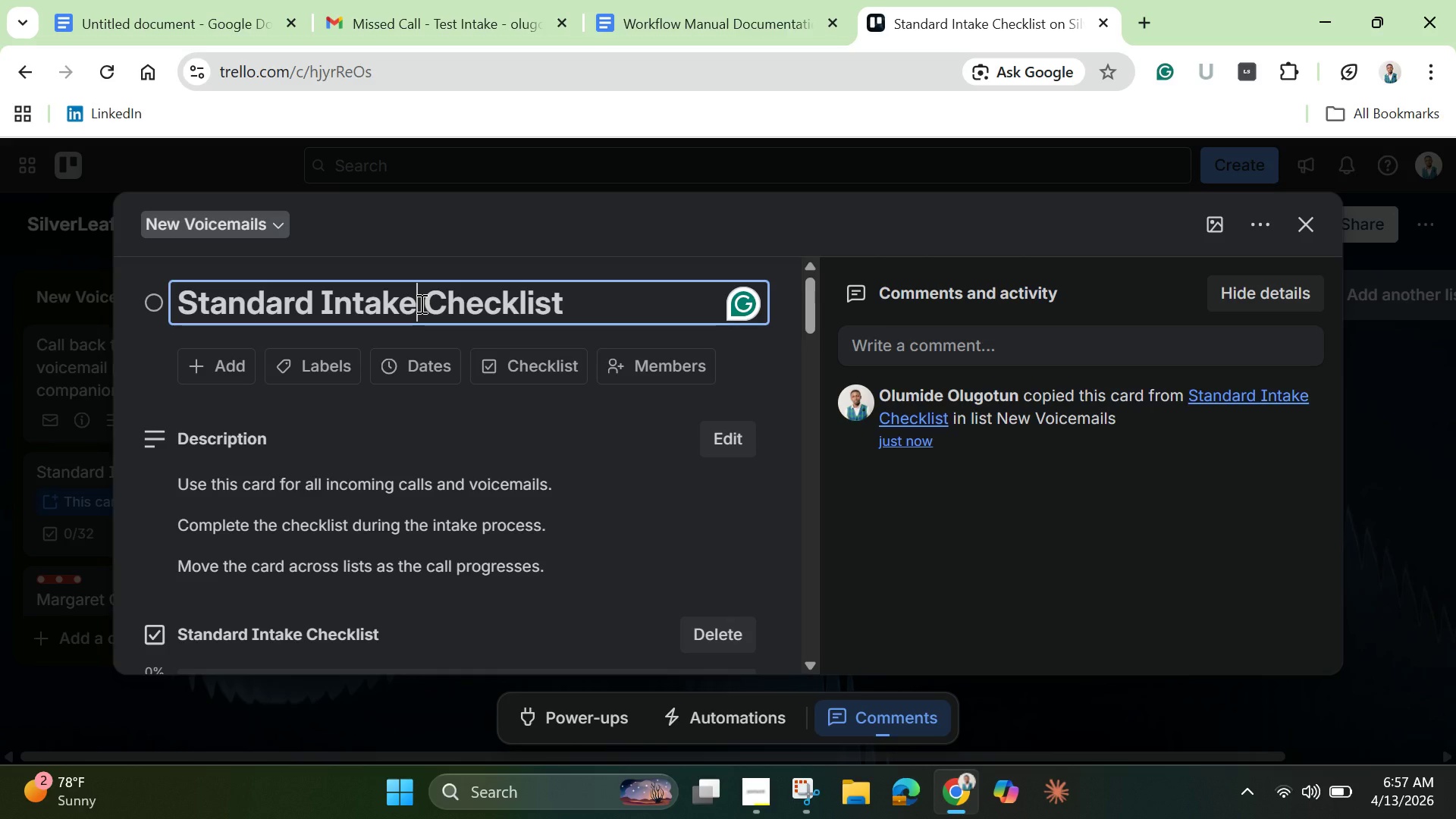 
key(Control+A)
 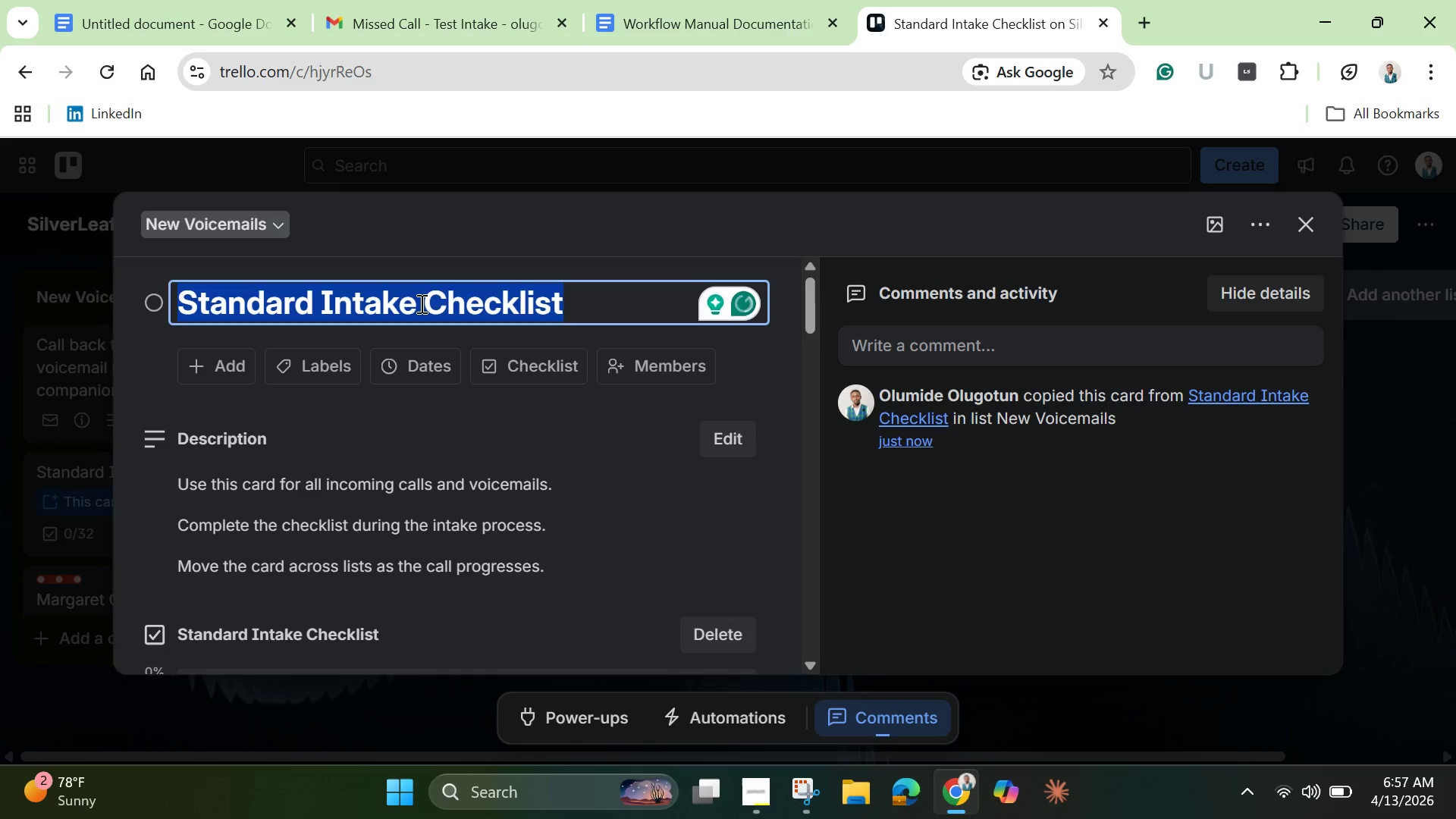 
key(Backspace)
type(Resolved Test)
 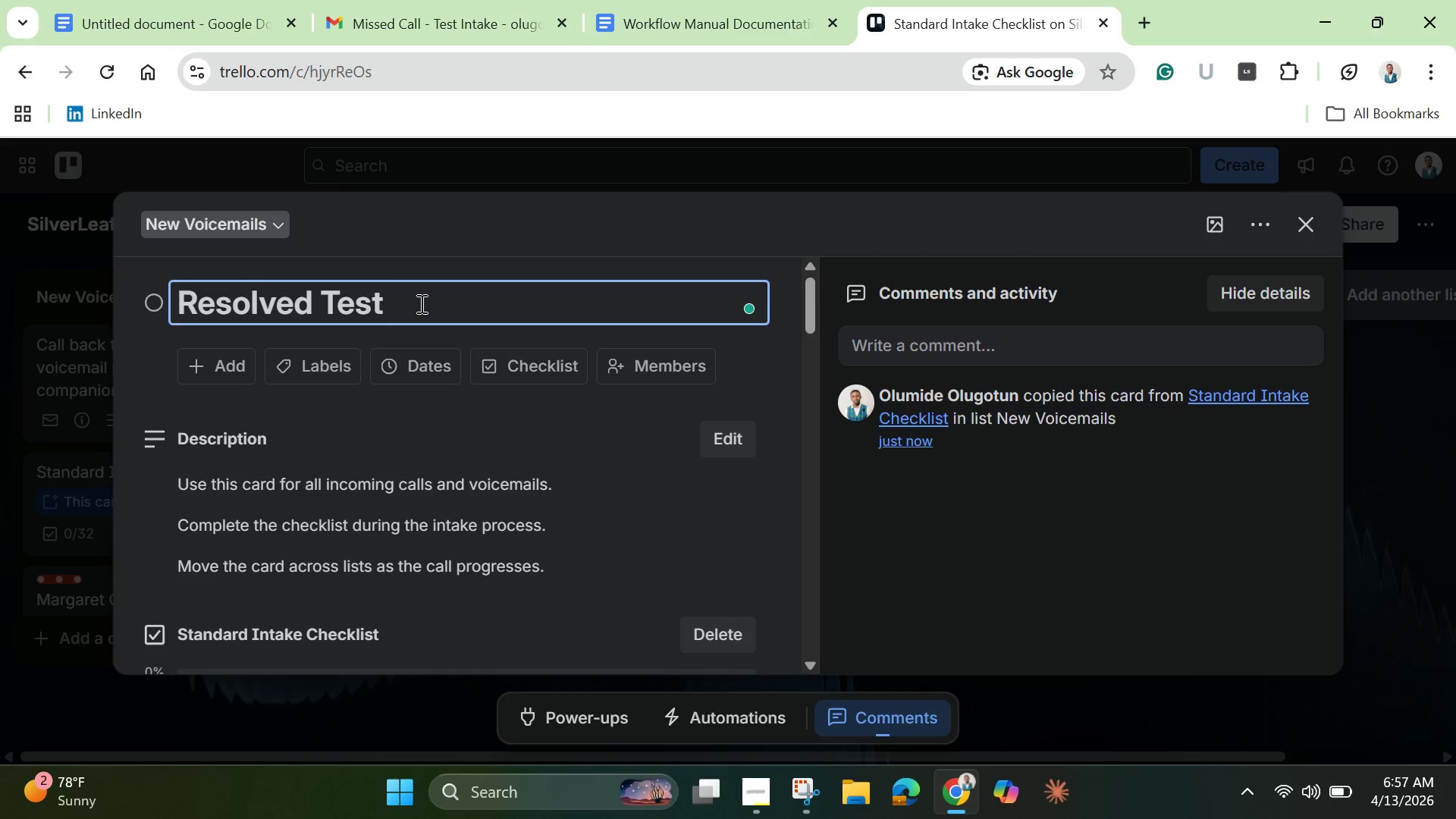 
 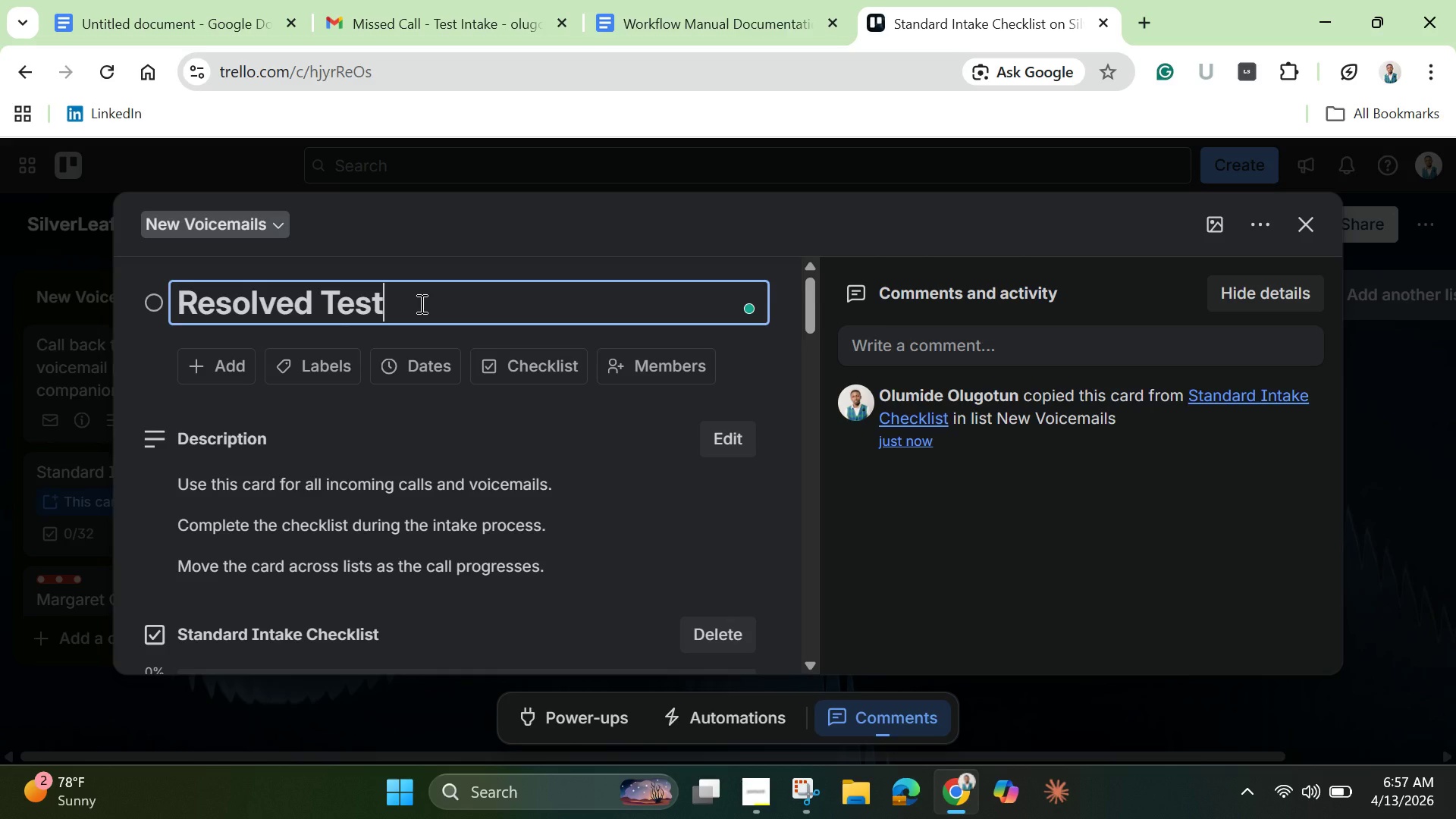 
key(Enter)
 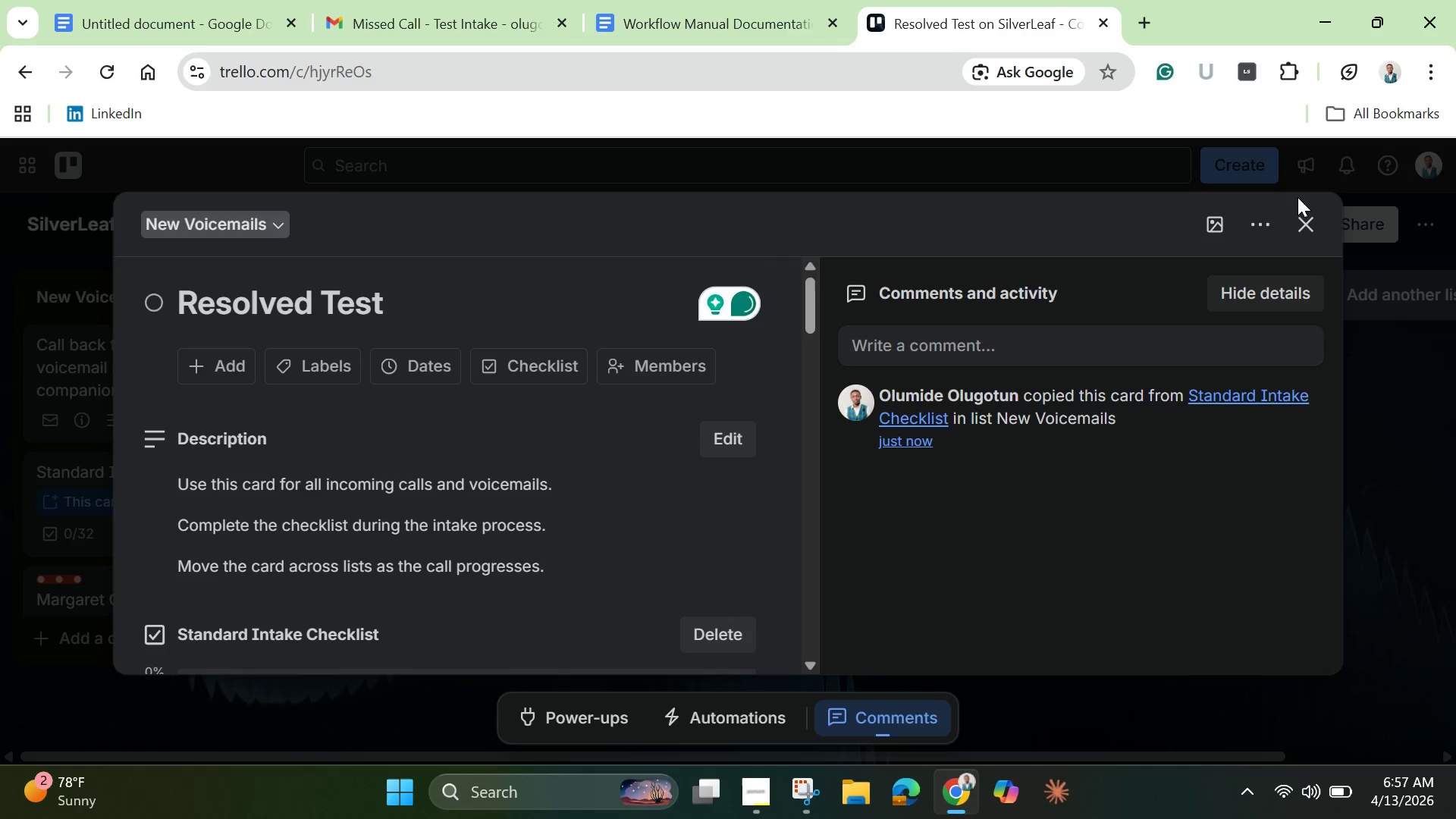 
left_click([1322, 239])
 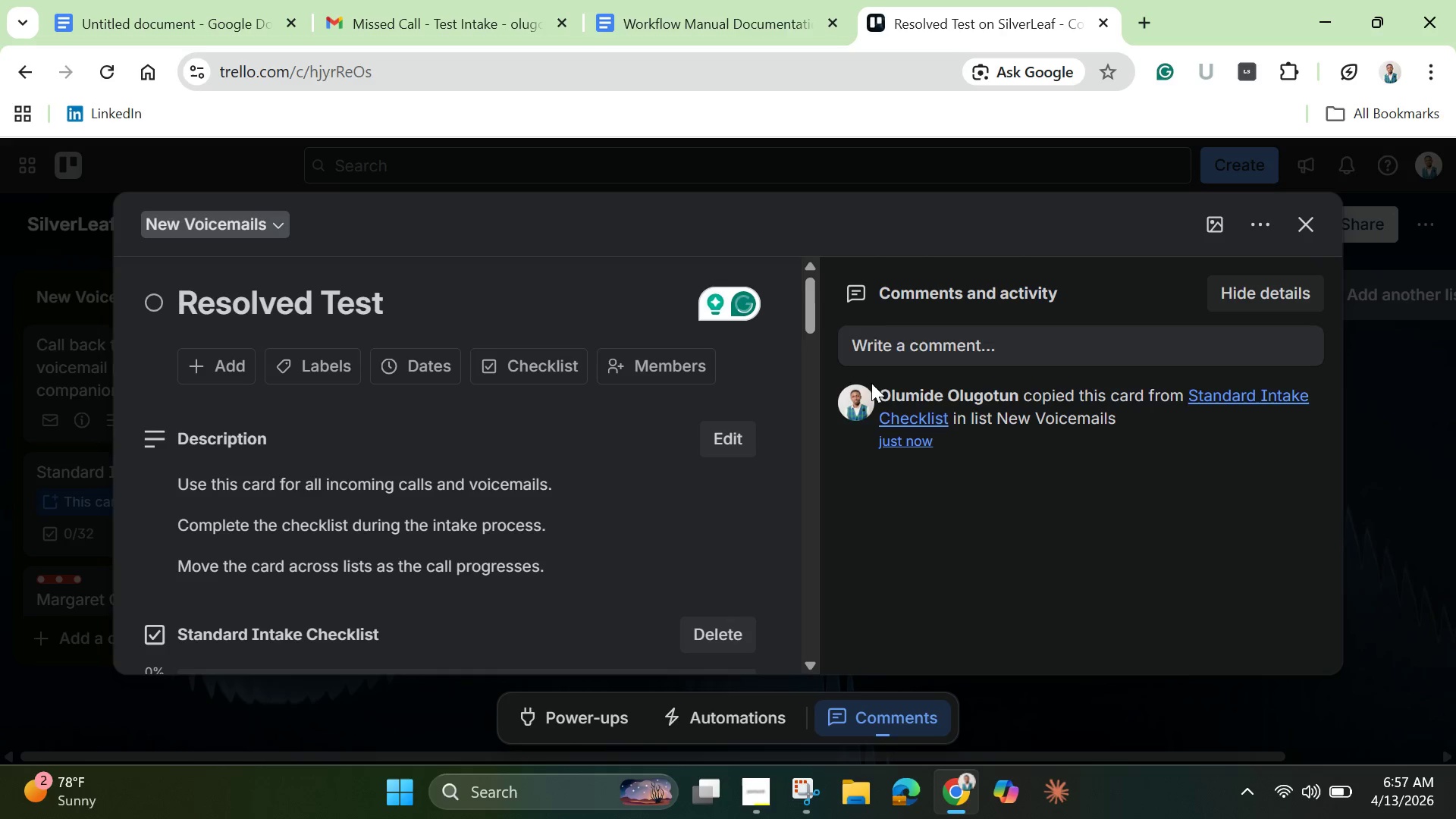 
scroll: coordinate [357, 506], scroll_direction: down, amount: 12.0
 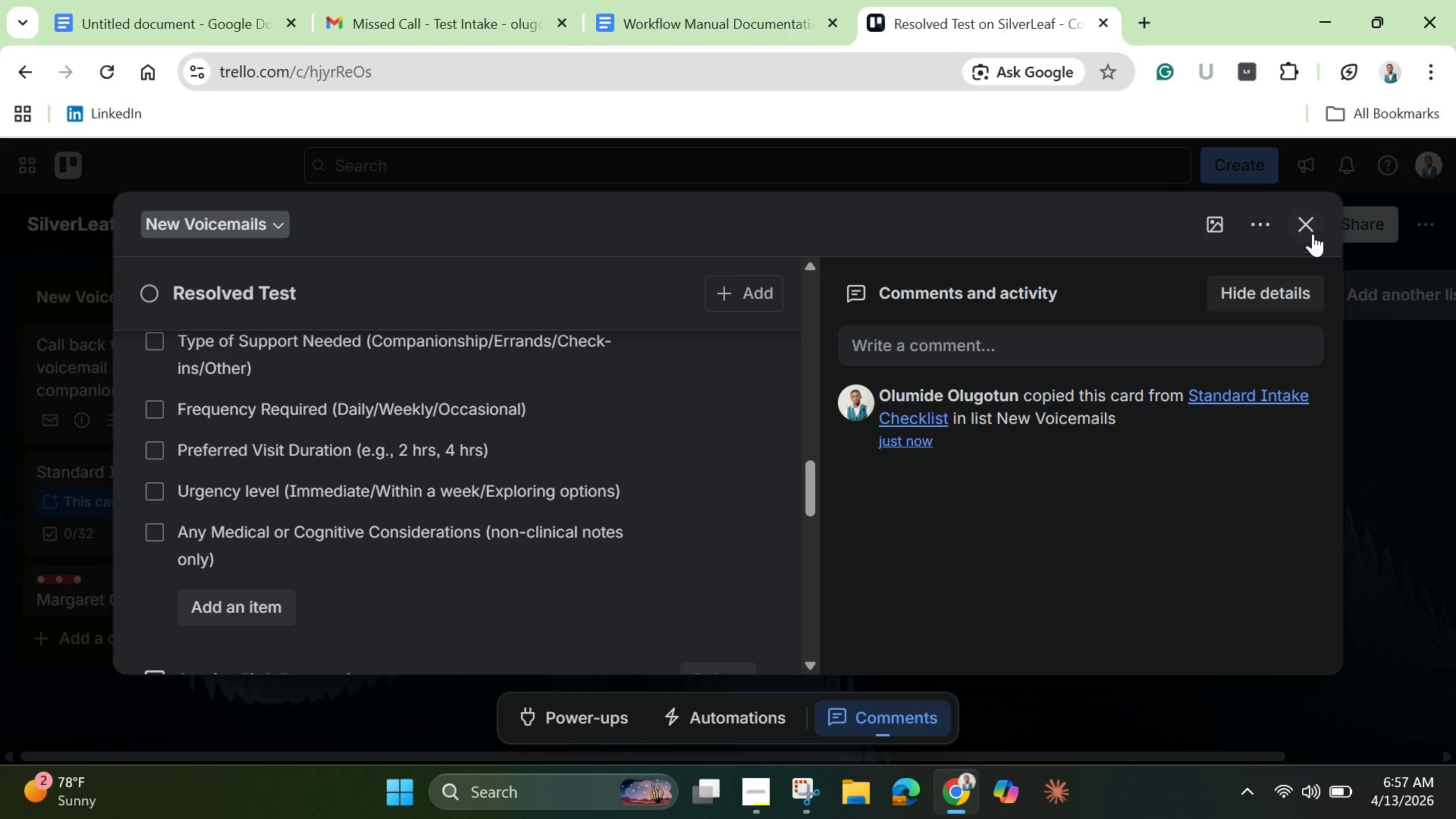 
left_click([1314, 231])
 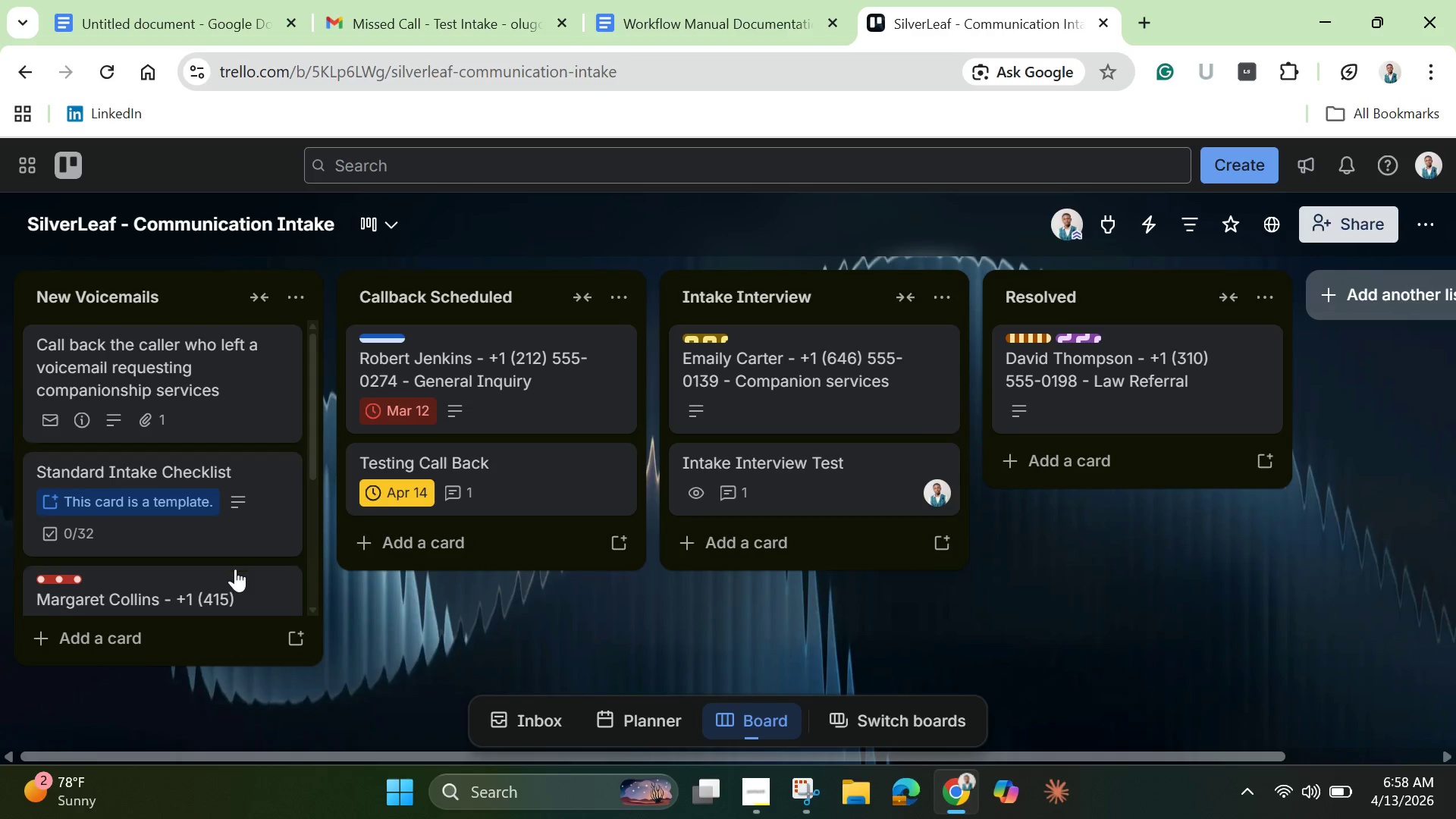 
scroll: coordinate [147, 527], scroll_direction: down, amount: 8.0
 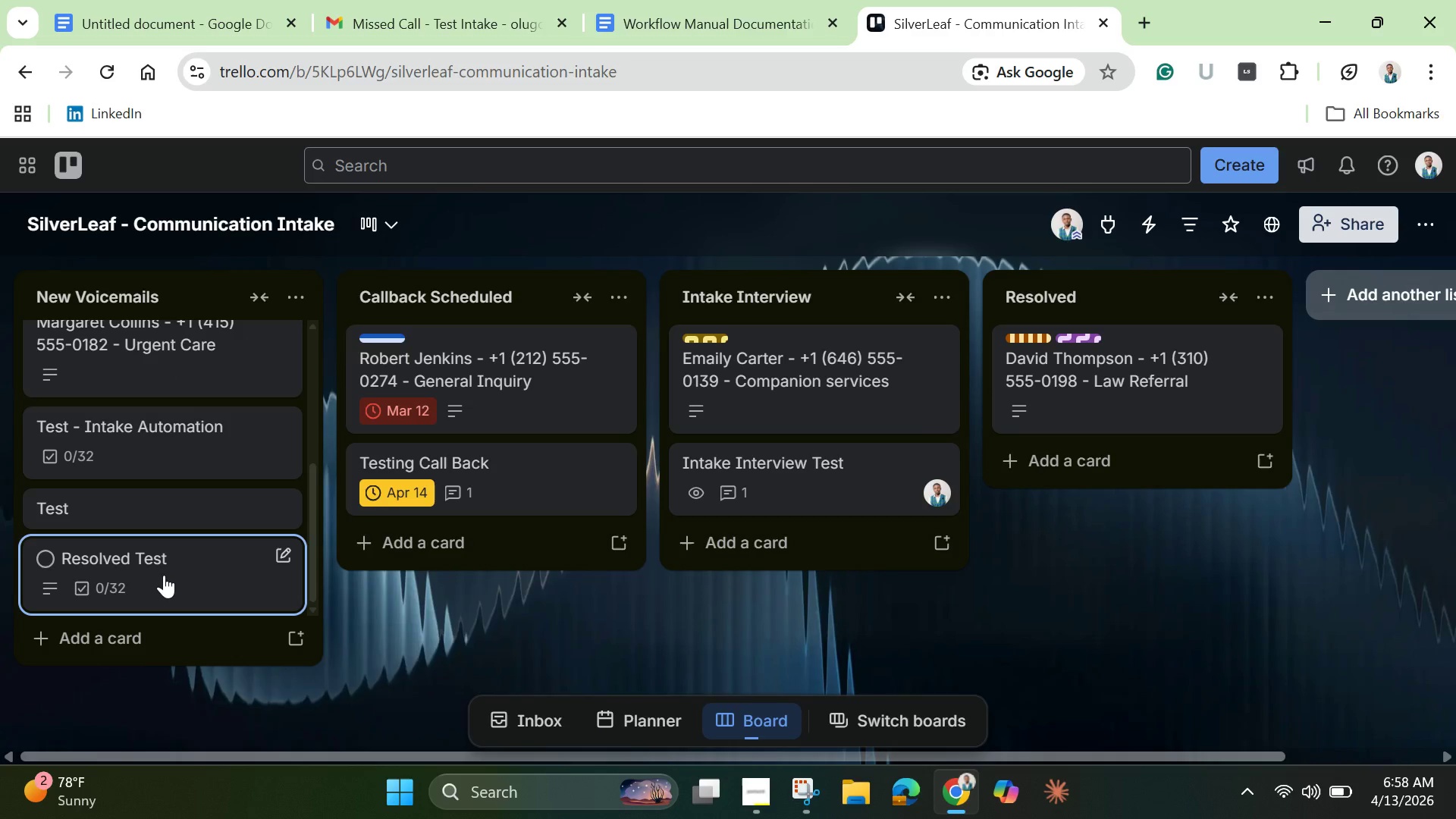 
left_click_drag(start_coordinate=[164, 575], to_coordinate=[1134, 500])
 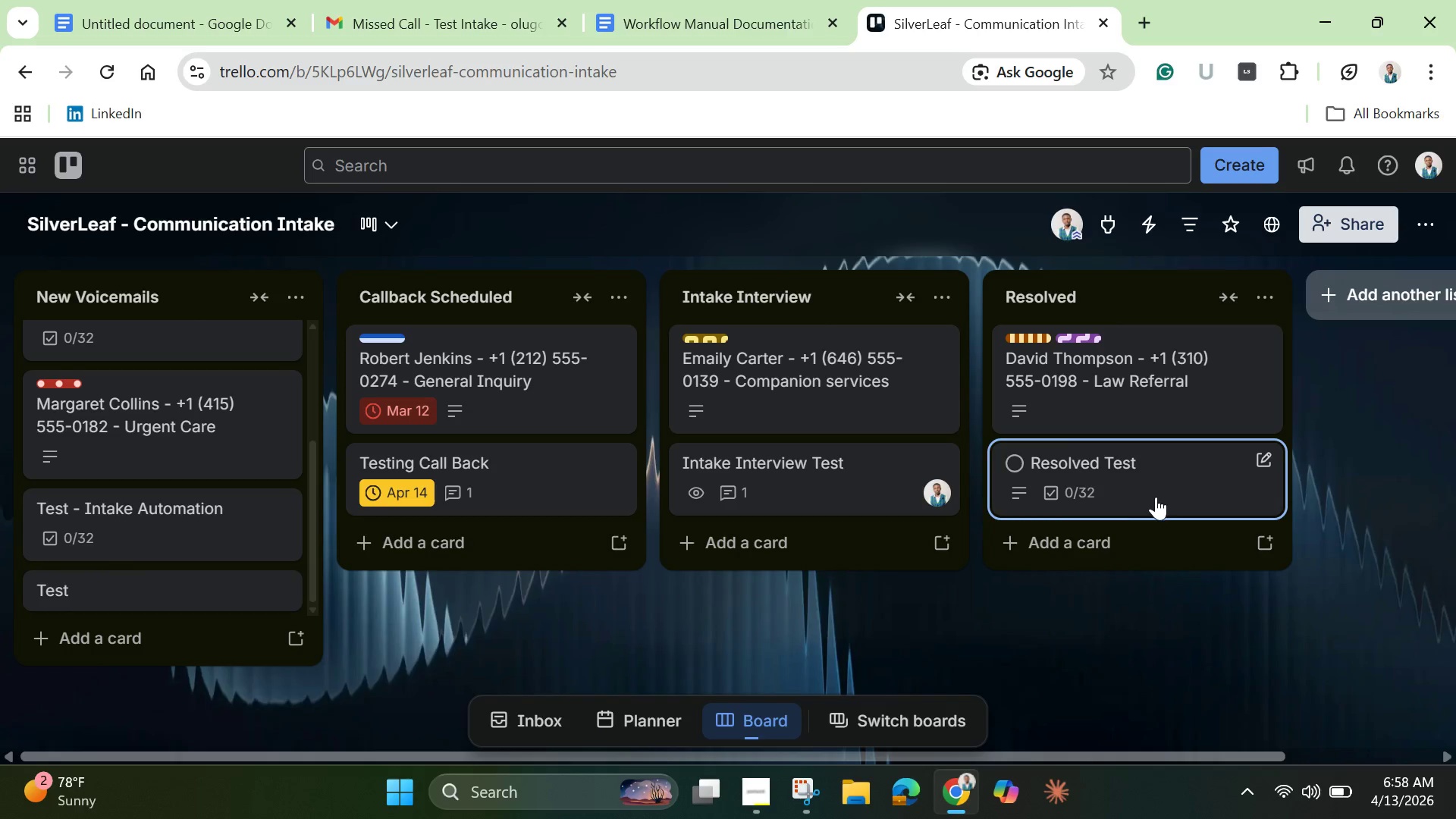 
wait(6.28)
 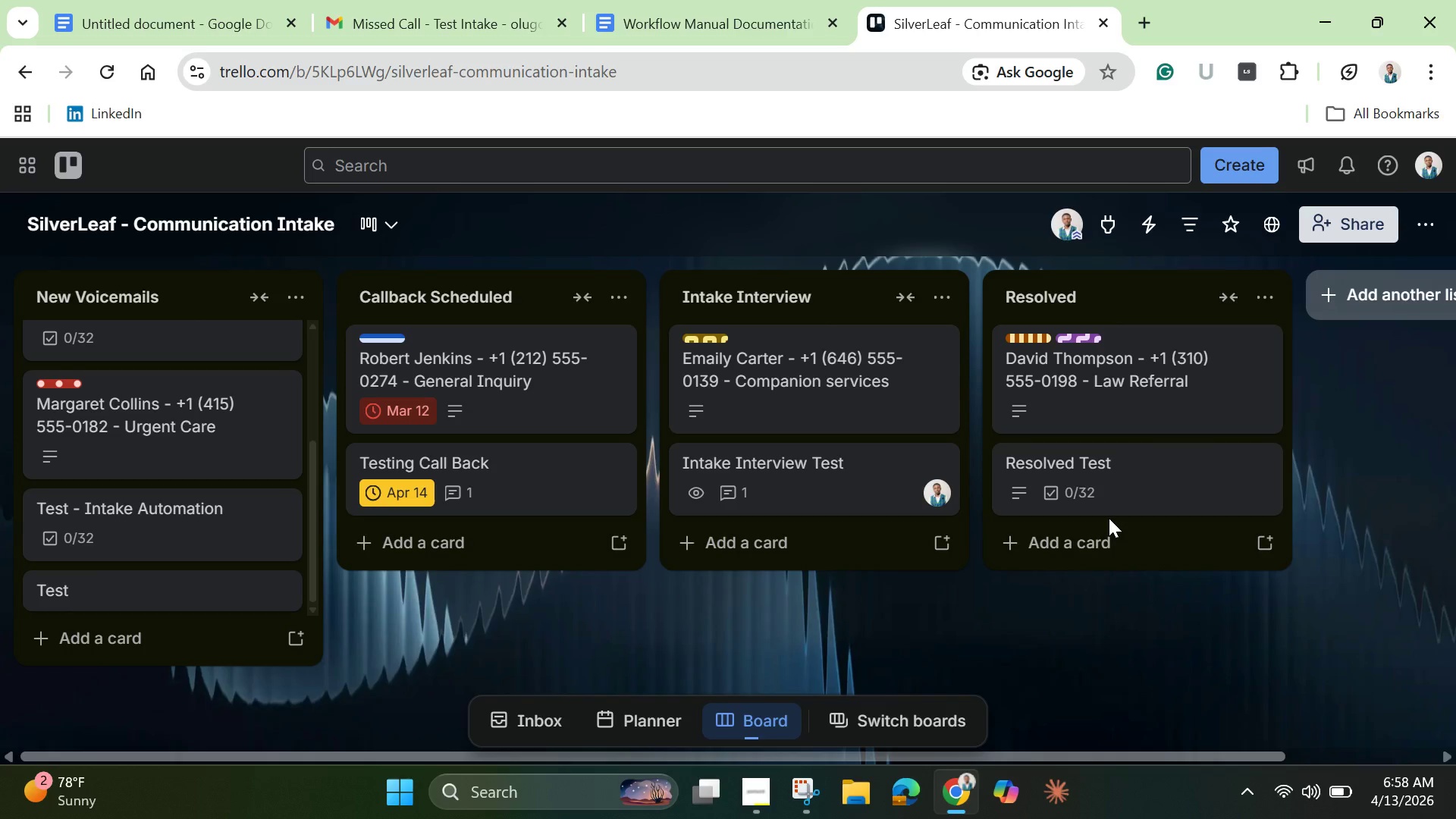 
left_click([1157, 491])
 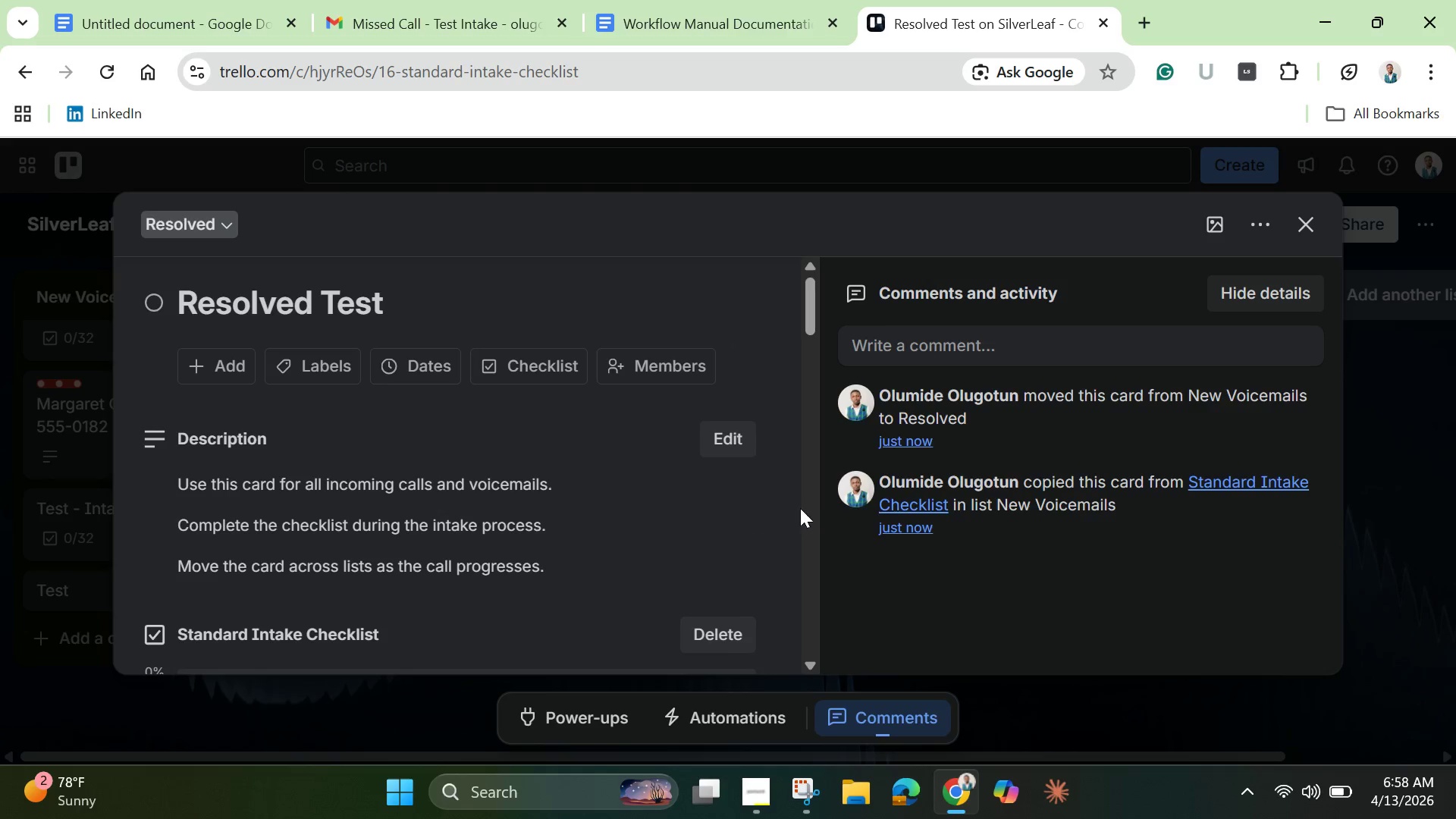 
scroll: coordinate [645, 488], scroll_direction: down, amount: 2.0
 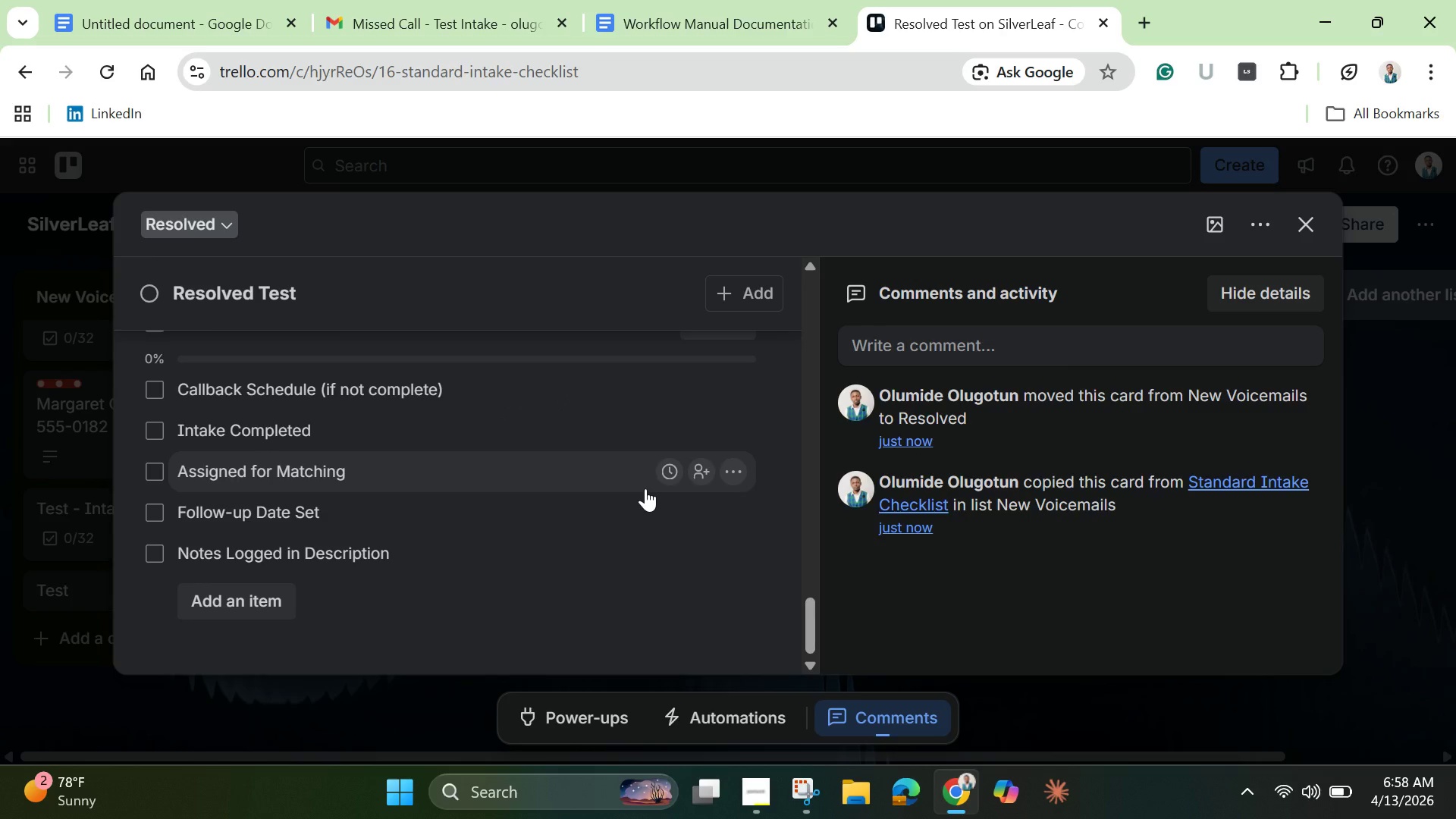 
scroll: coordinate [645, 488], scroll_direction: up, amount: 23.0
 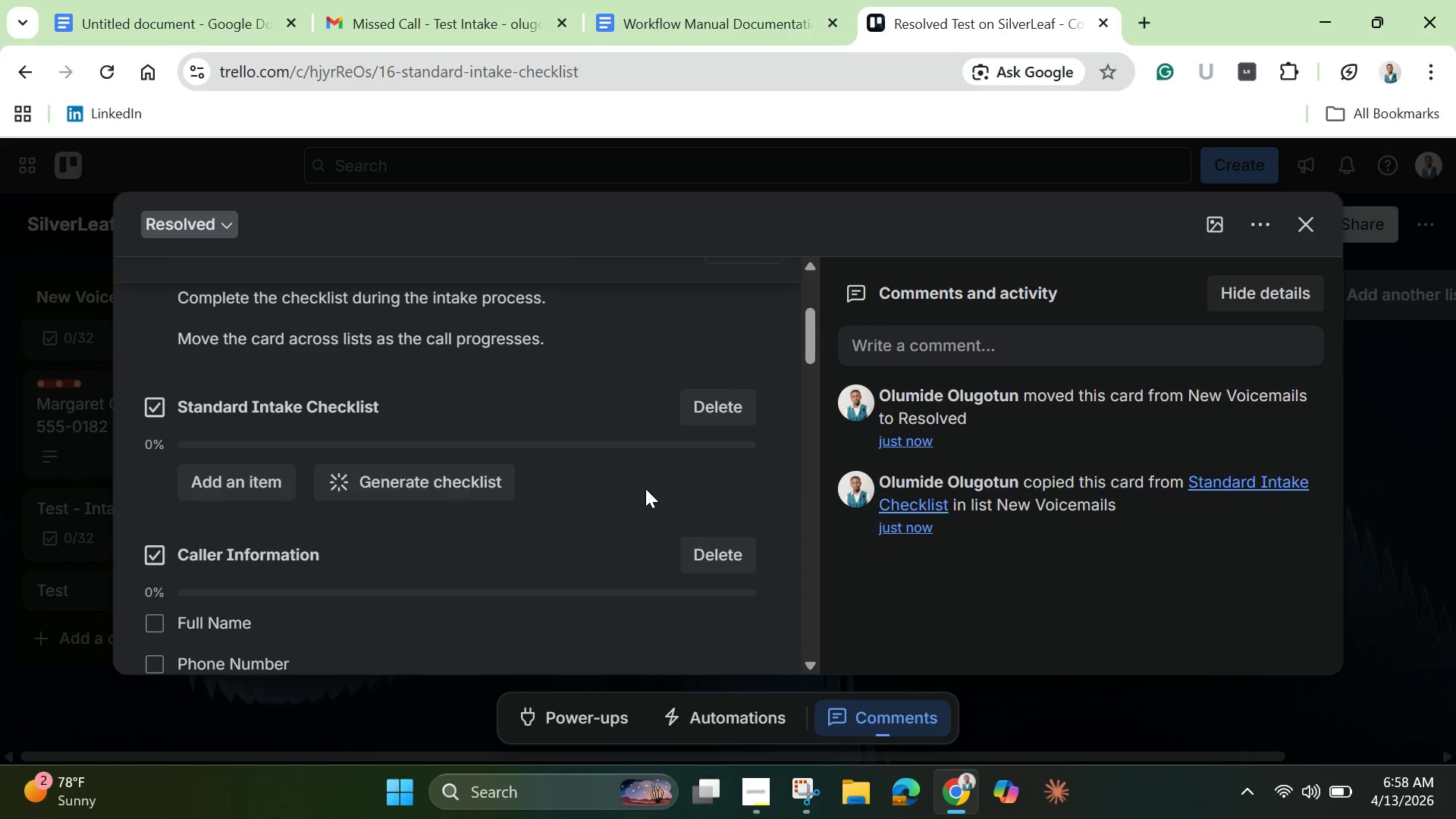 
scroll: coordinate [645, 488], scroll_direction: down, amount: 2.0
 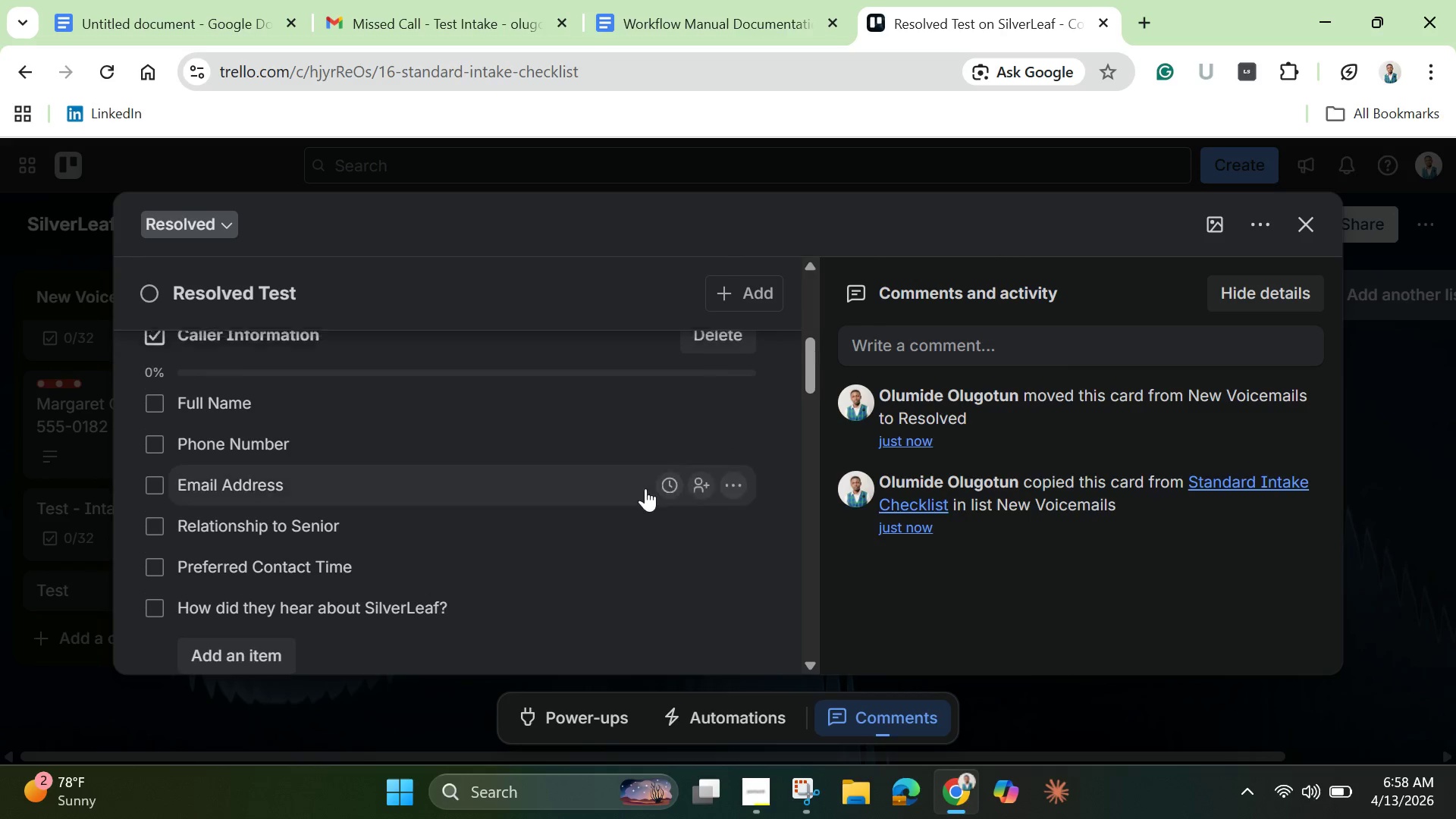 
scroll: coordinate [645, 488], scroll_direction: up, amount: 5.0
 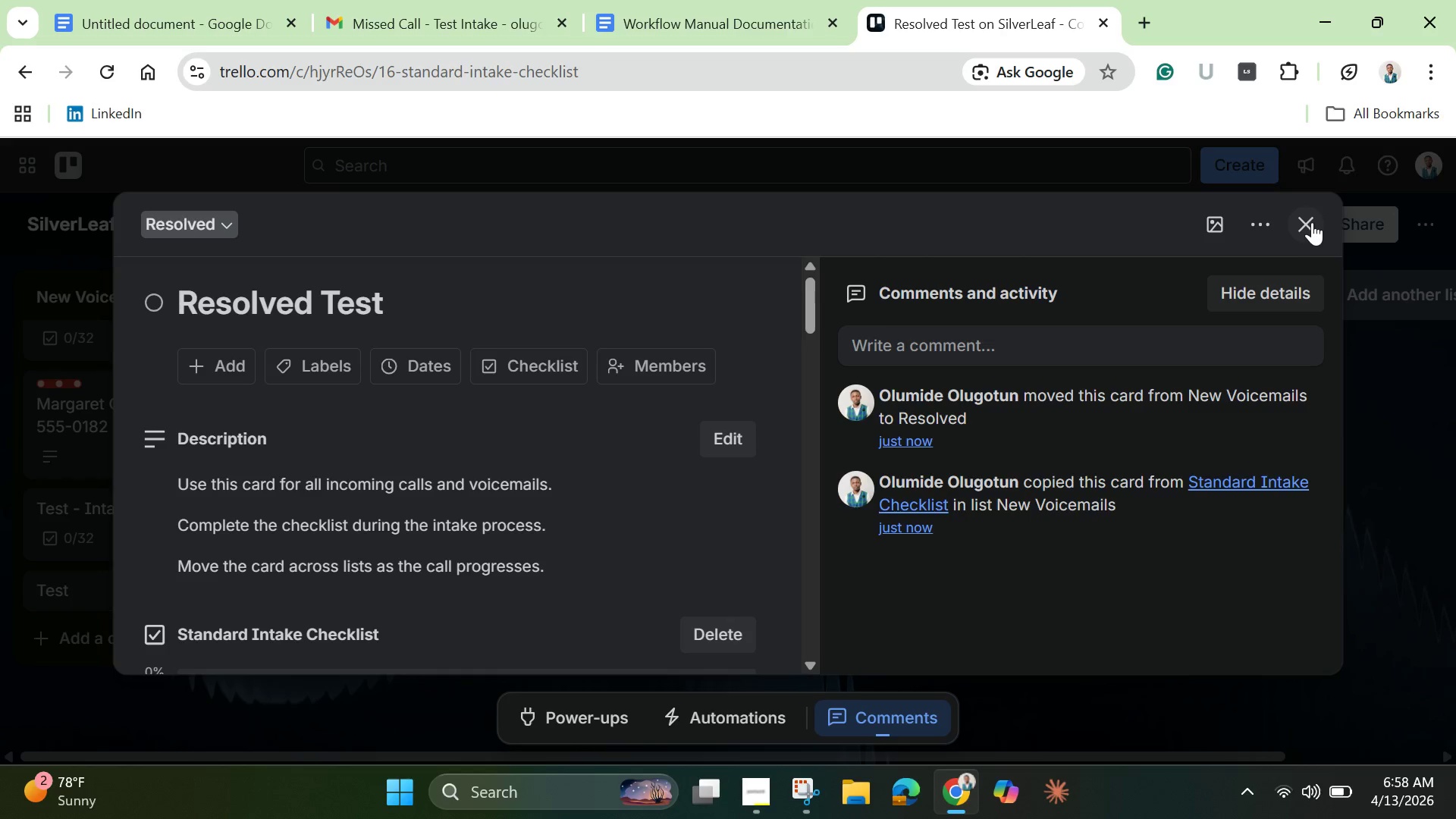 
left_click([1312, 222])
 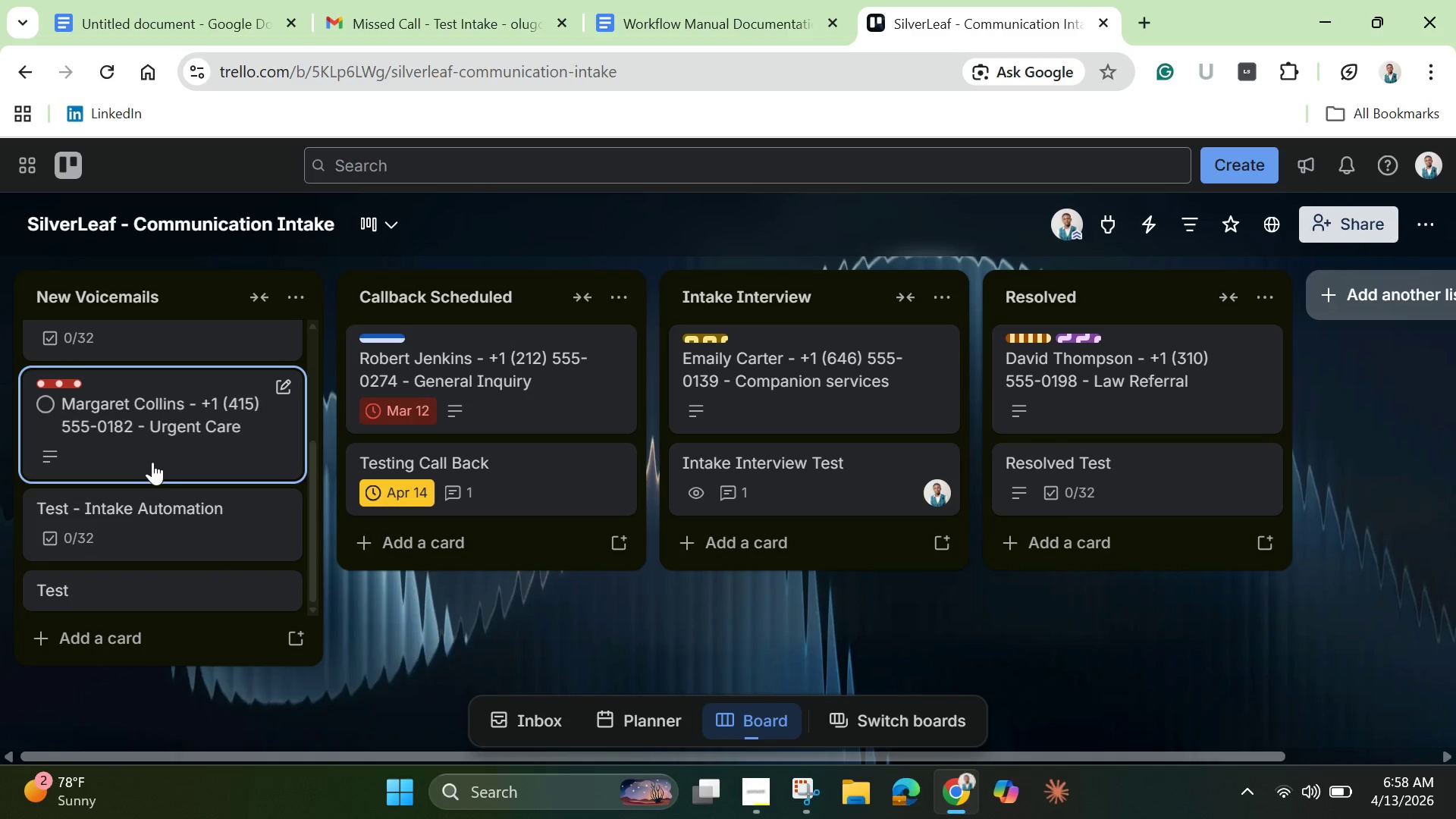 
wait(5.42)
 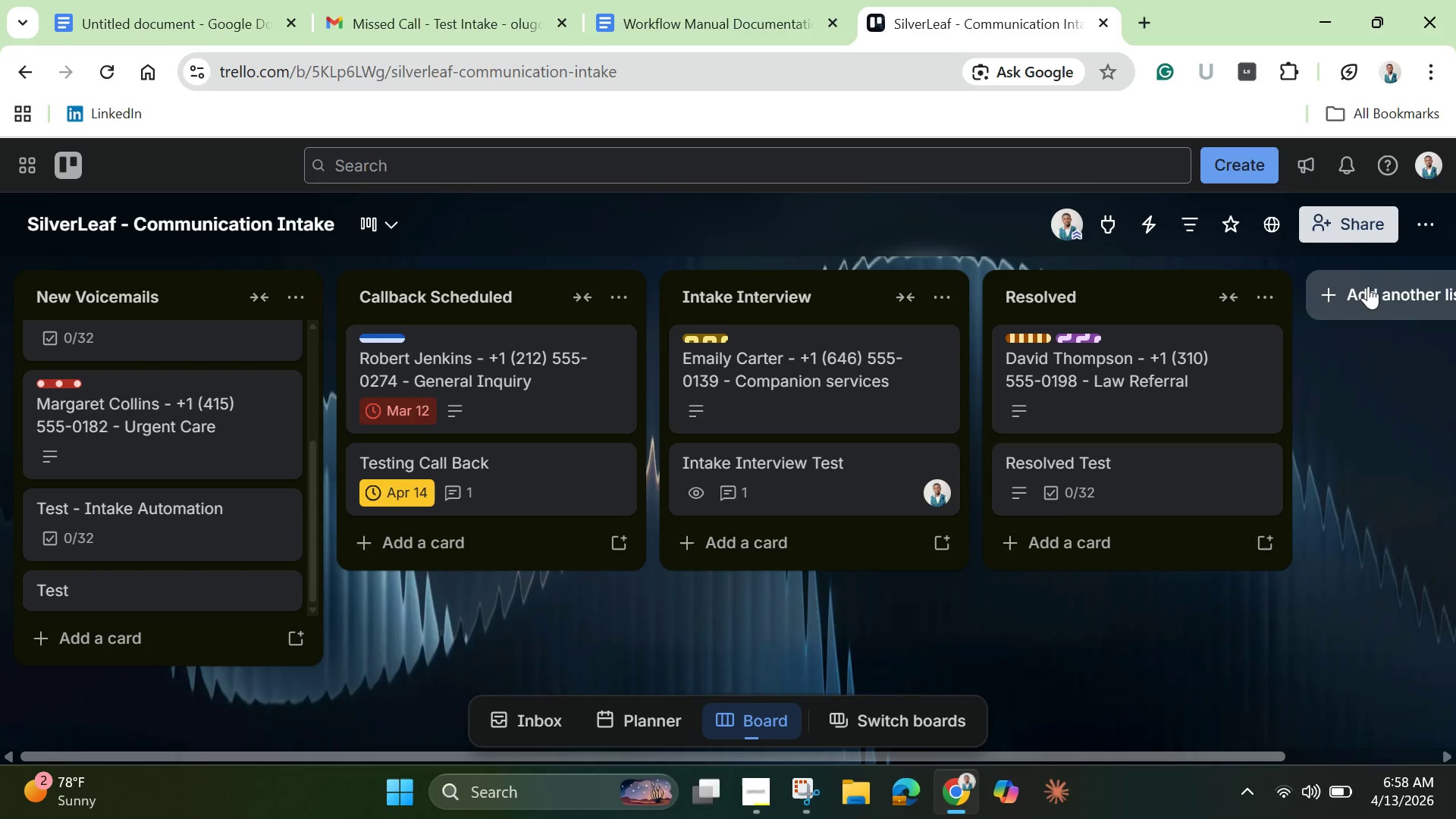 
scroll: coordinate [155, 509], scroll_direction: up, amount: 3.0
 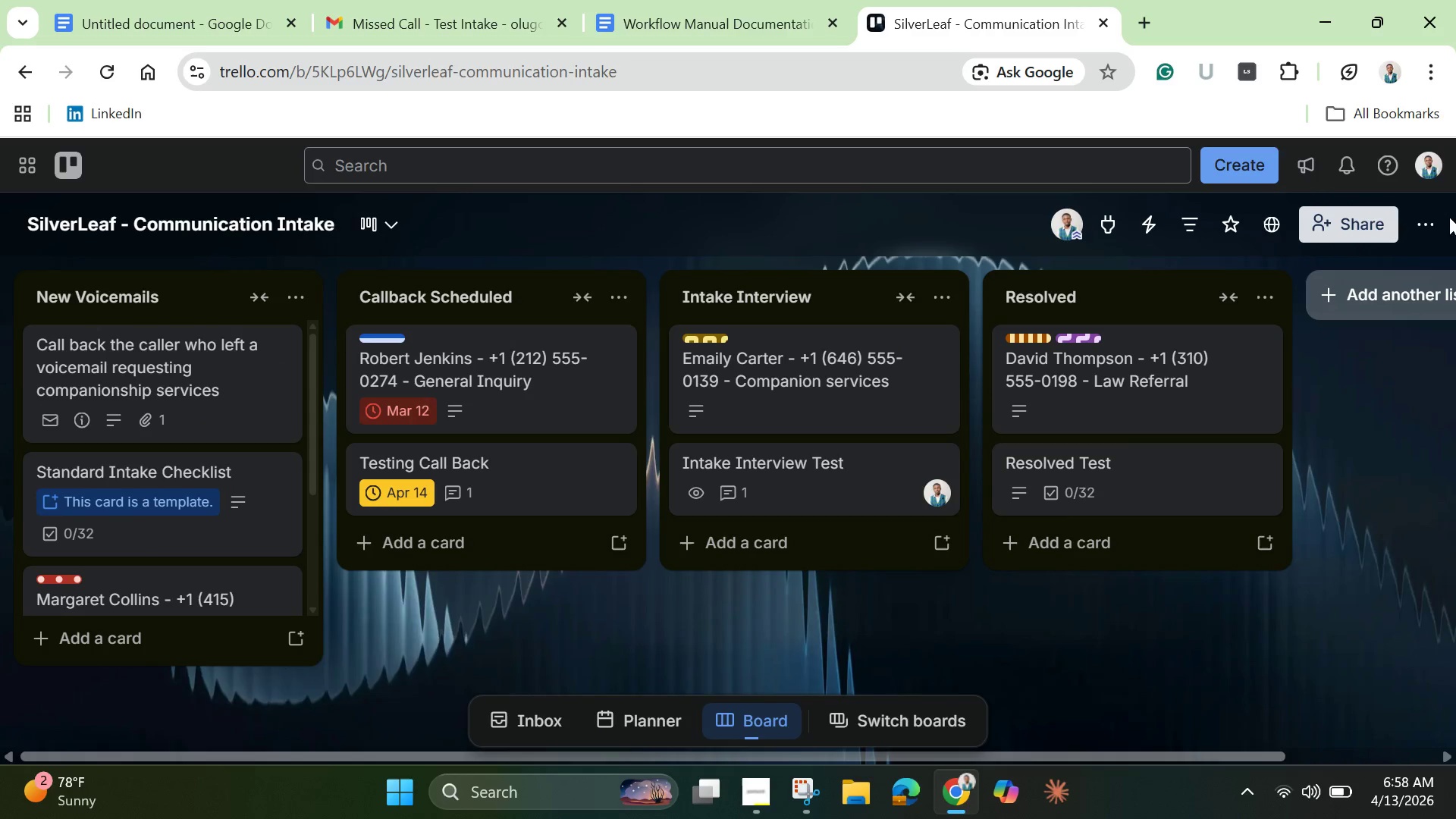 
left_click([1436, 221])
 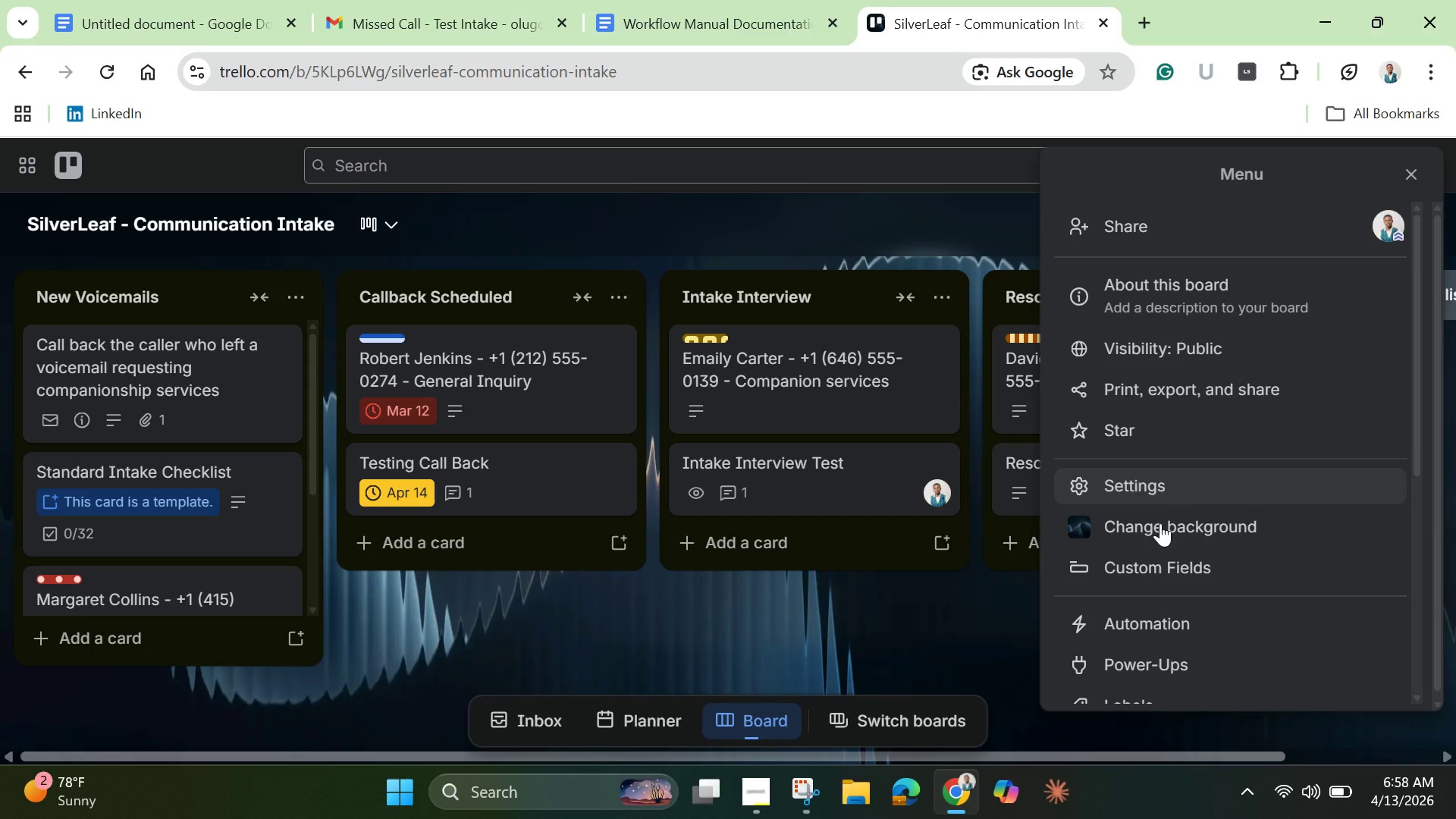 
scroll: coordinate [1155, 533], scroll_direction: down, amount: 2.0
 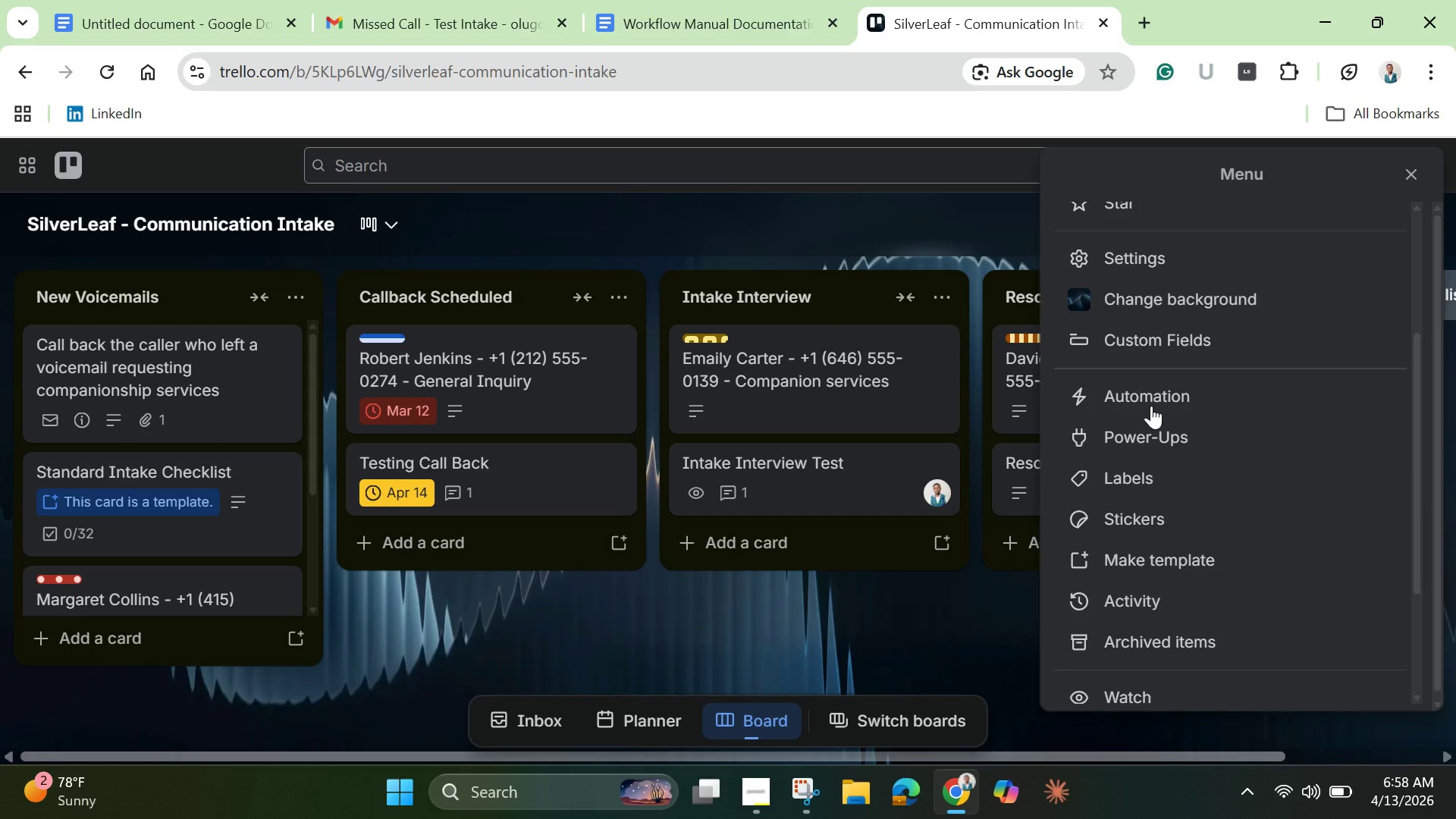 
left_click([1151, 406])
 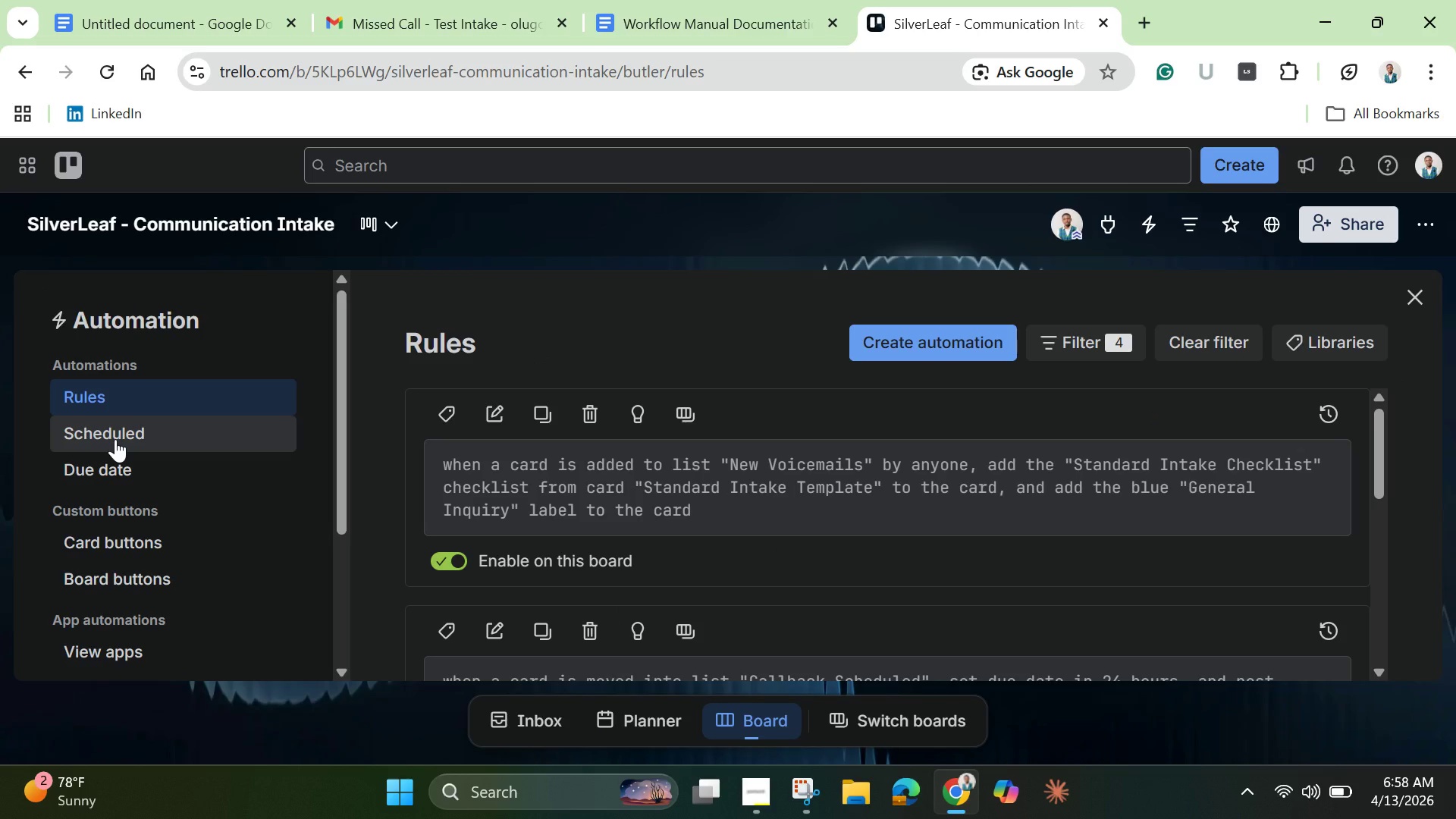 
left_click([115, 439])
 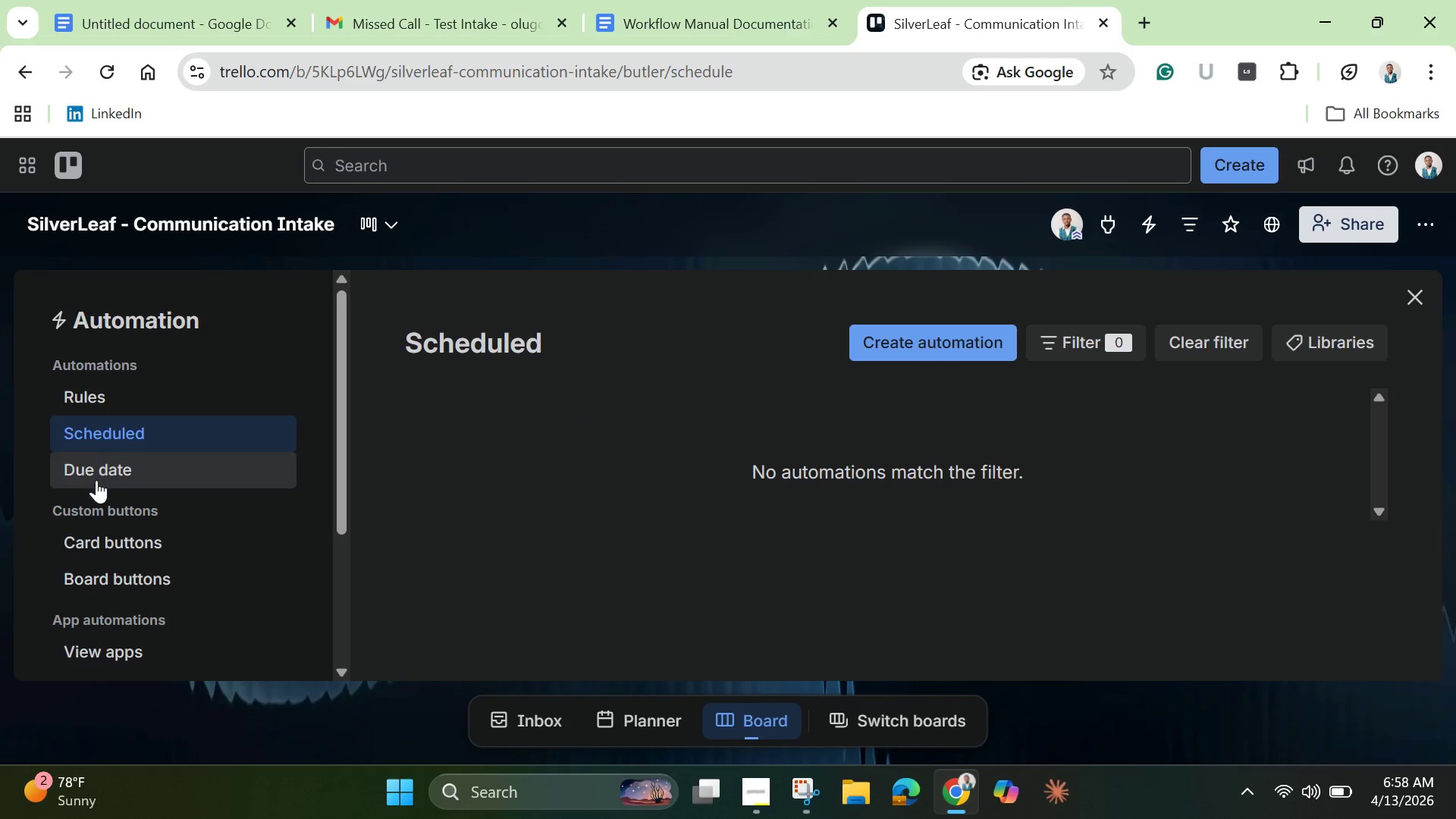 
left_click([96, 481])
 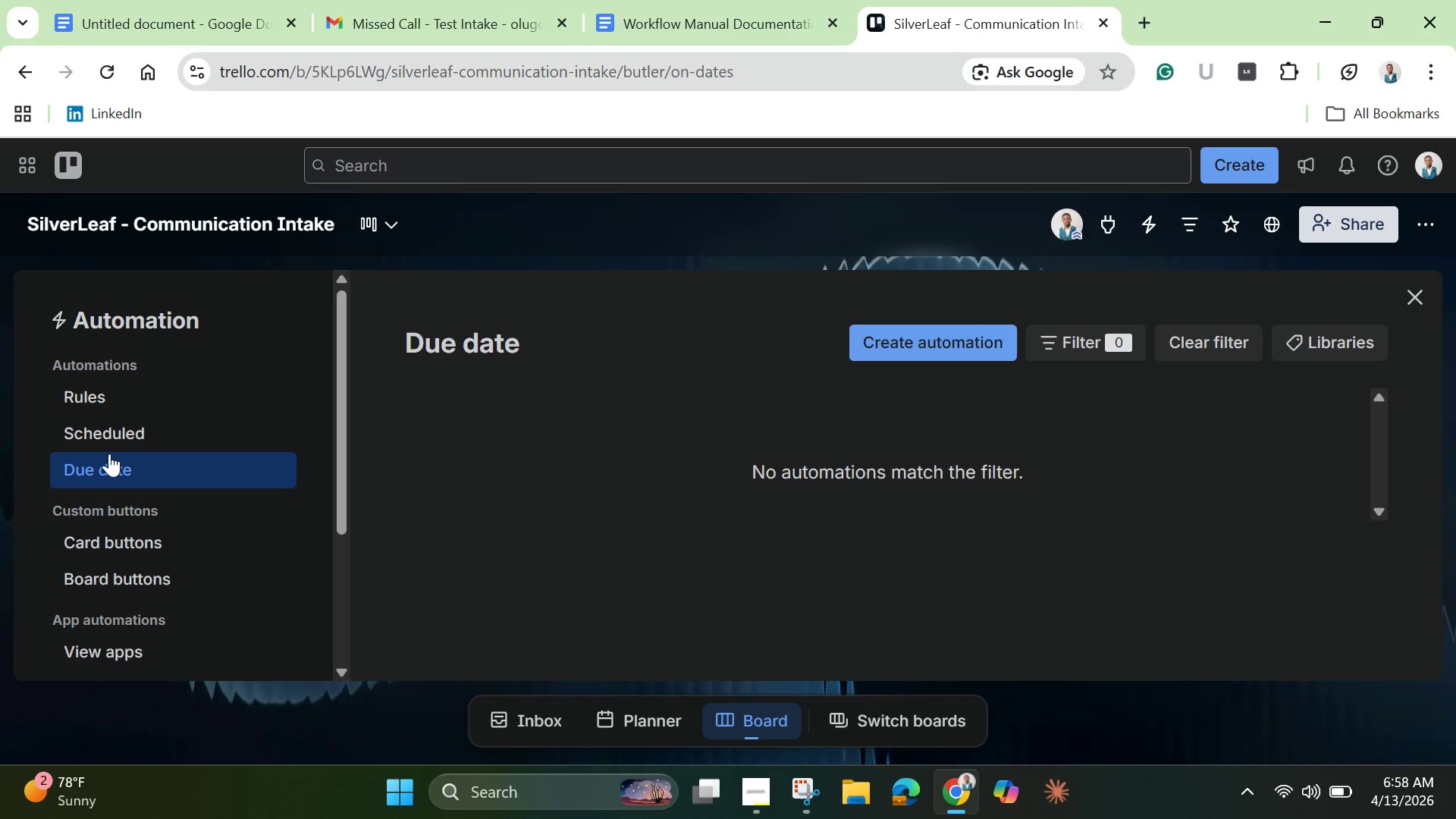 
left_click([114, 434])
 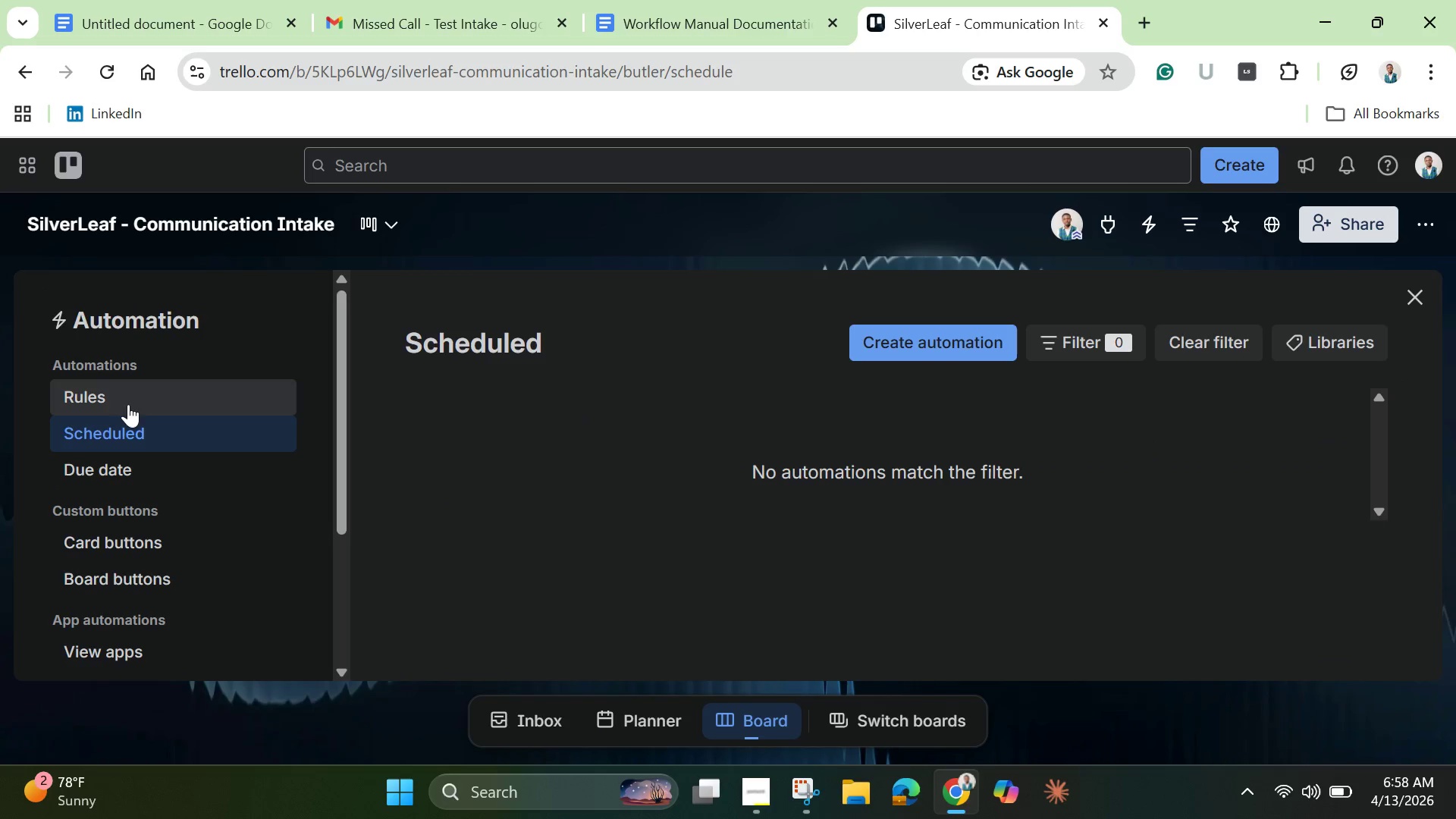 
left_click([128, 403])
 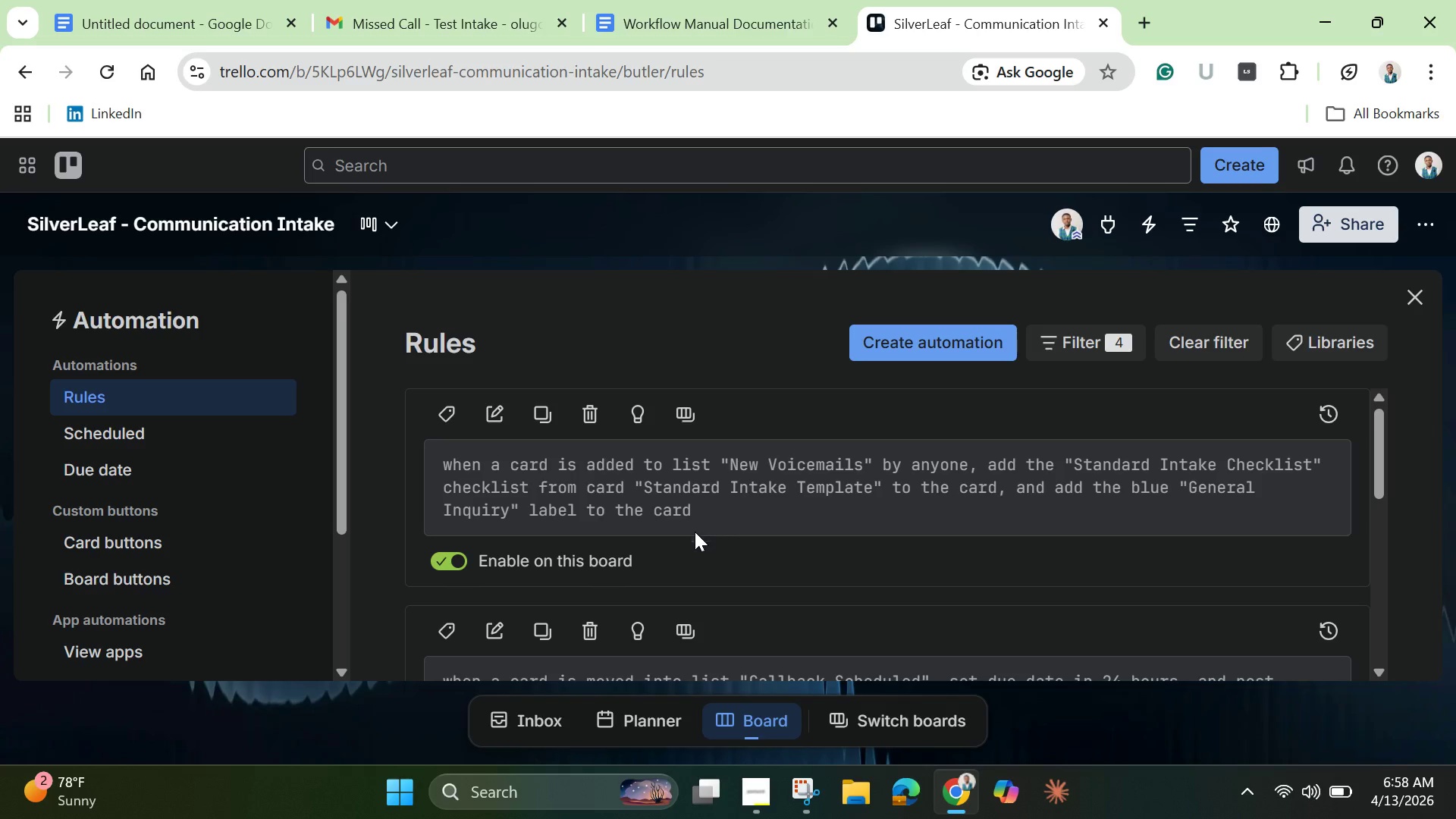 
scroll: coordinate [708, 563], scroll_direction: down, amount: 6.0
 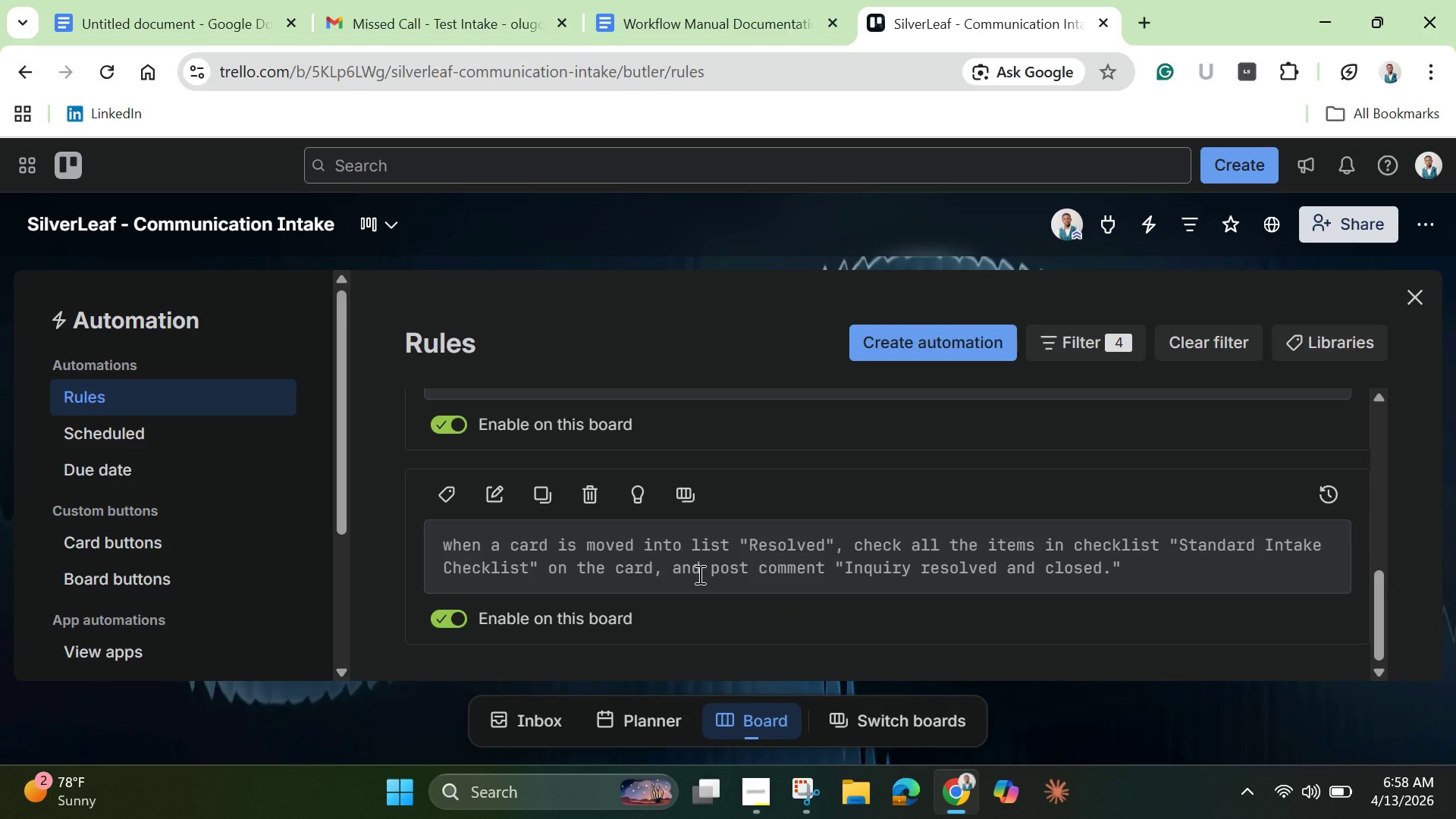 
wait(15.56)
 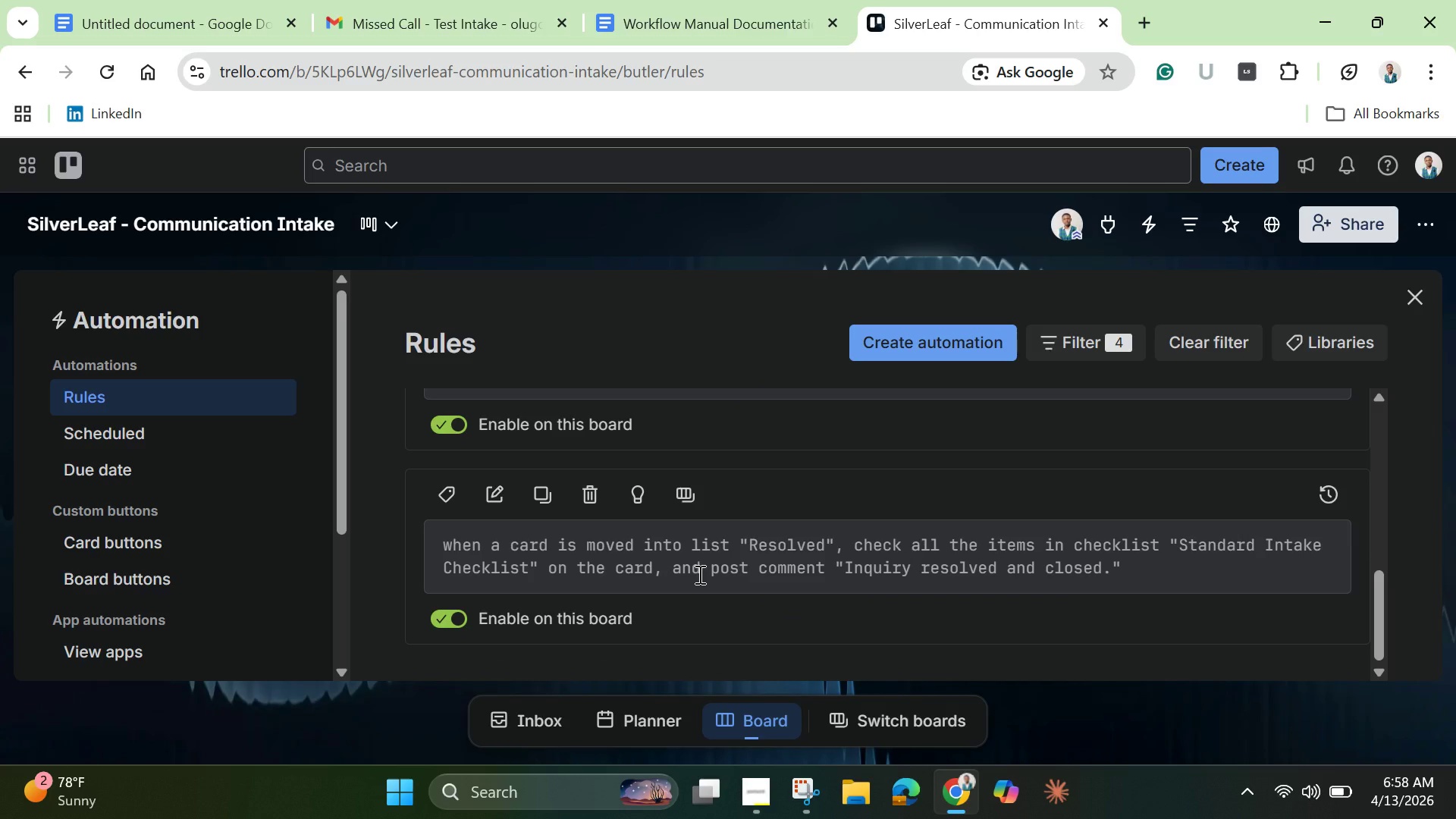 
mouse_move([795, 744])
 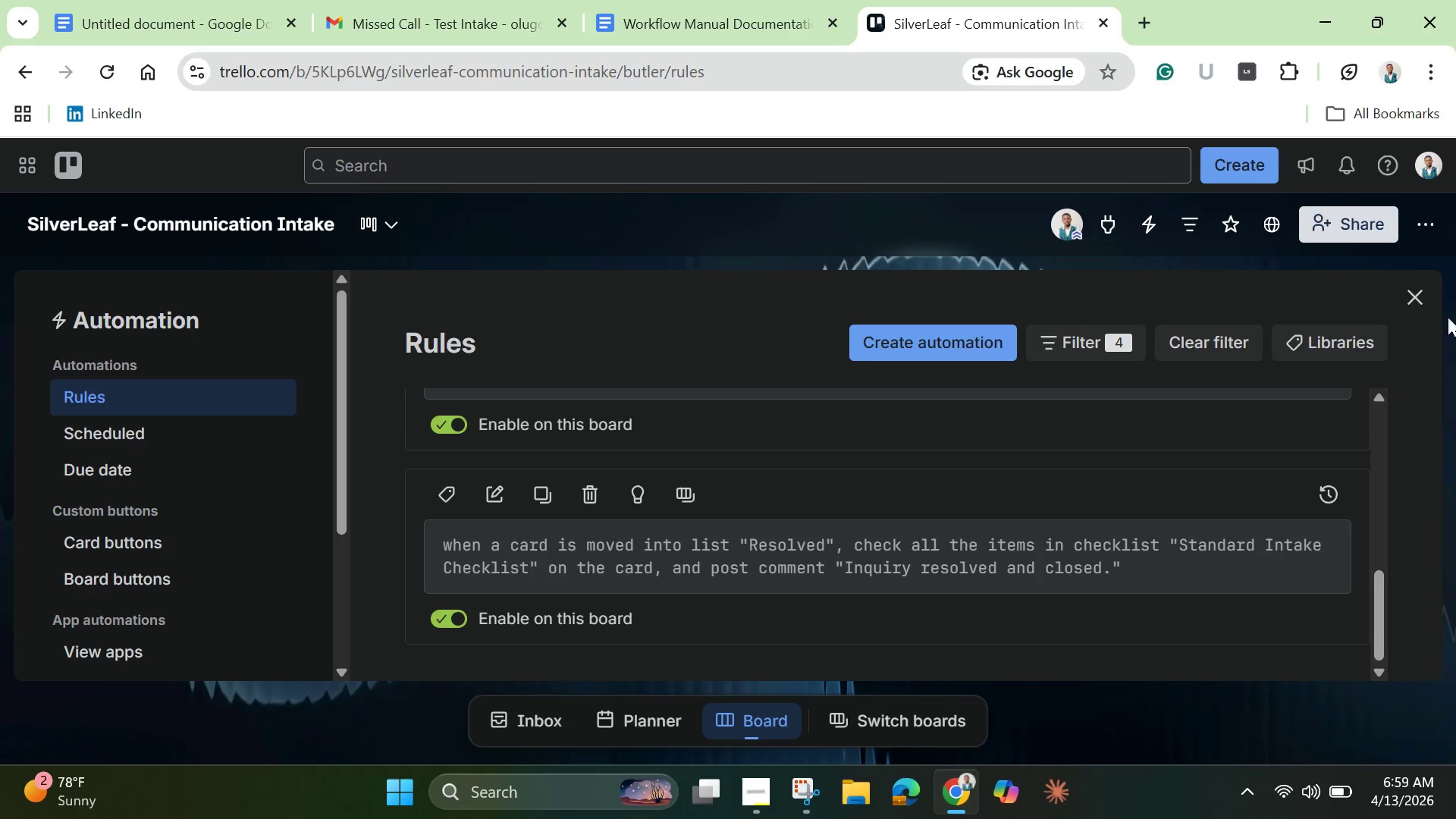 
left_click([1423, 300])
 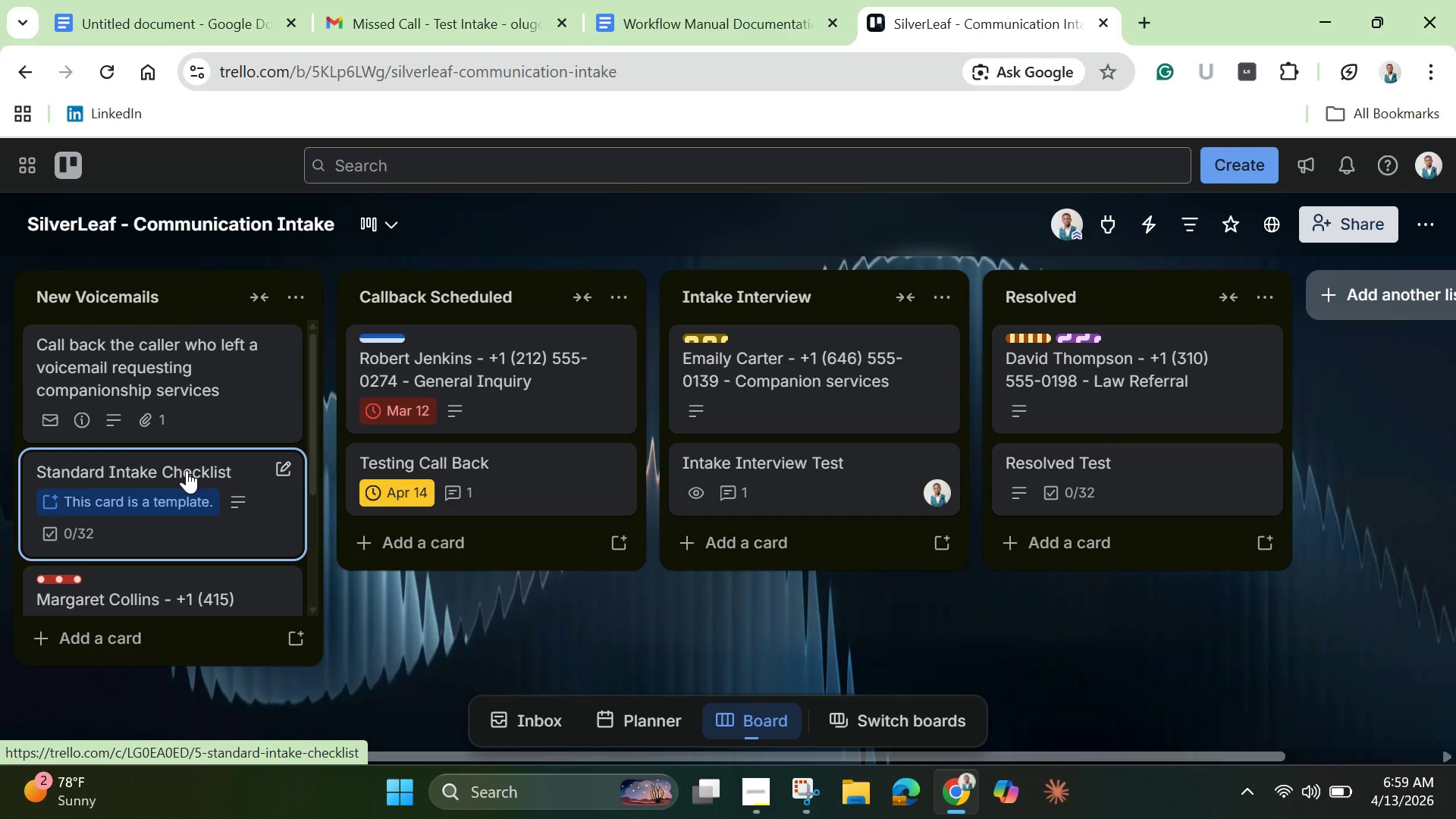 
wait(11.62)
 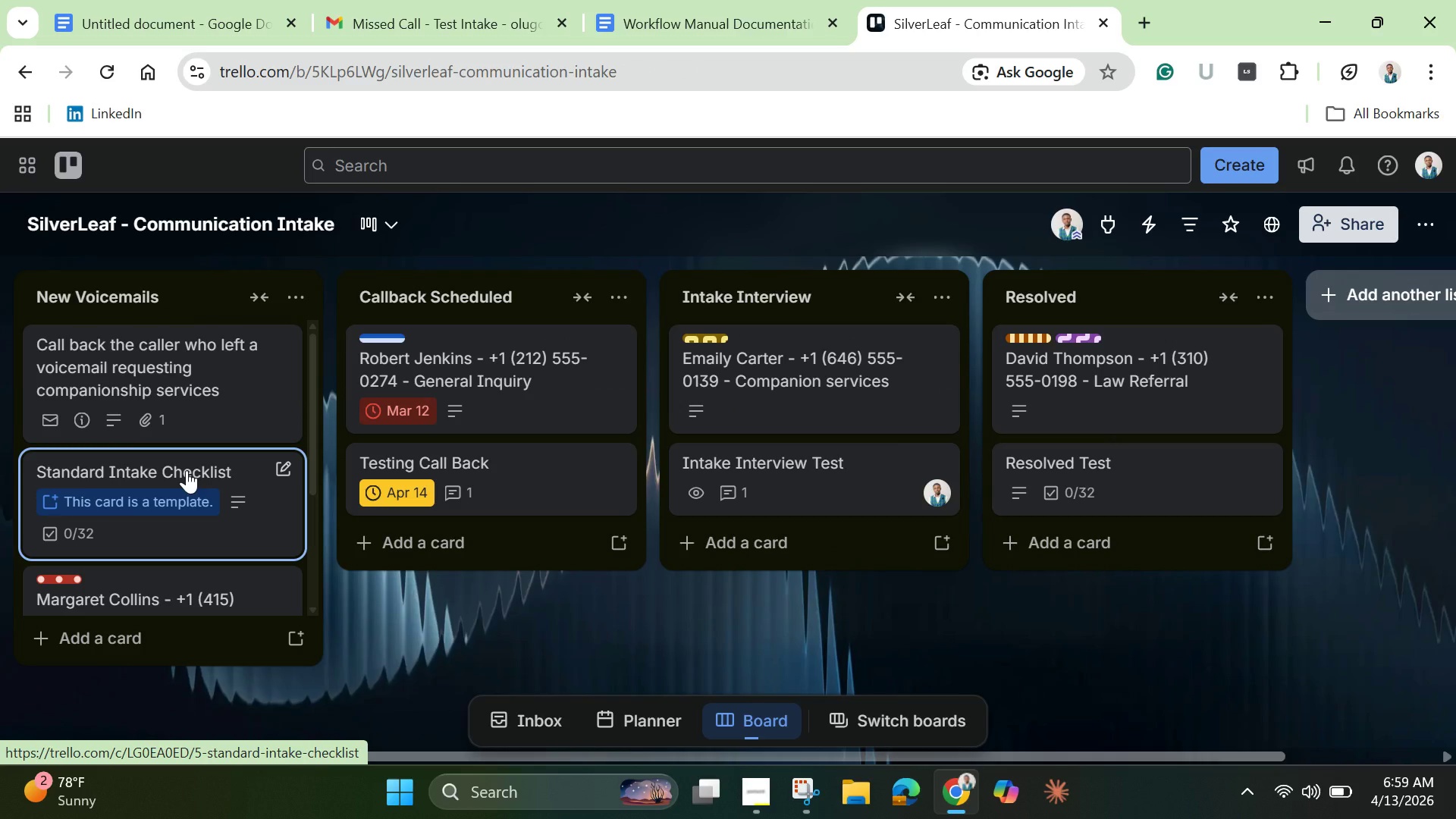 
left_click([187, 470])
 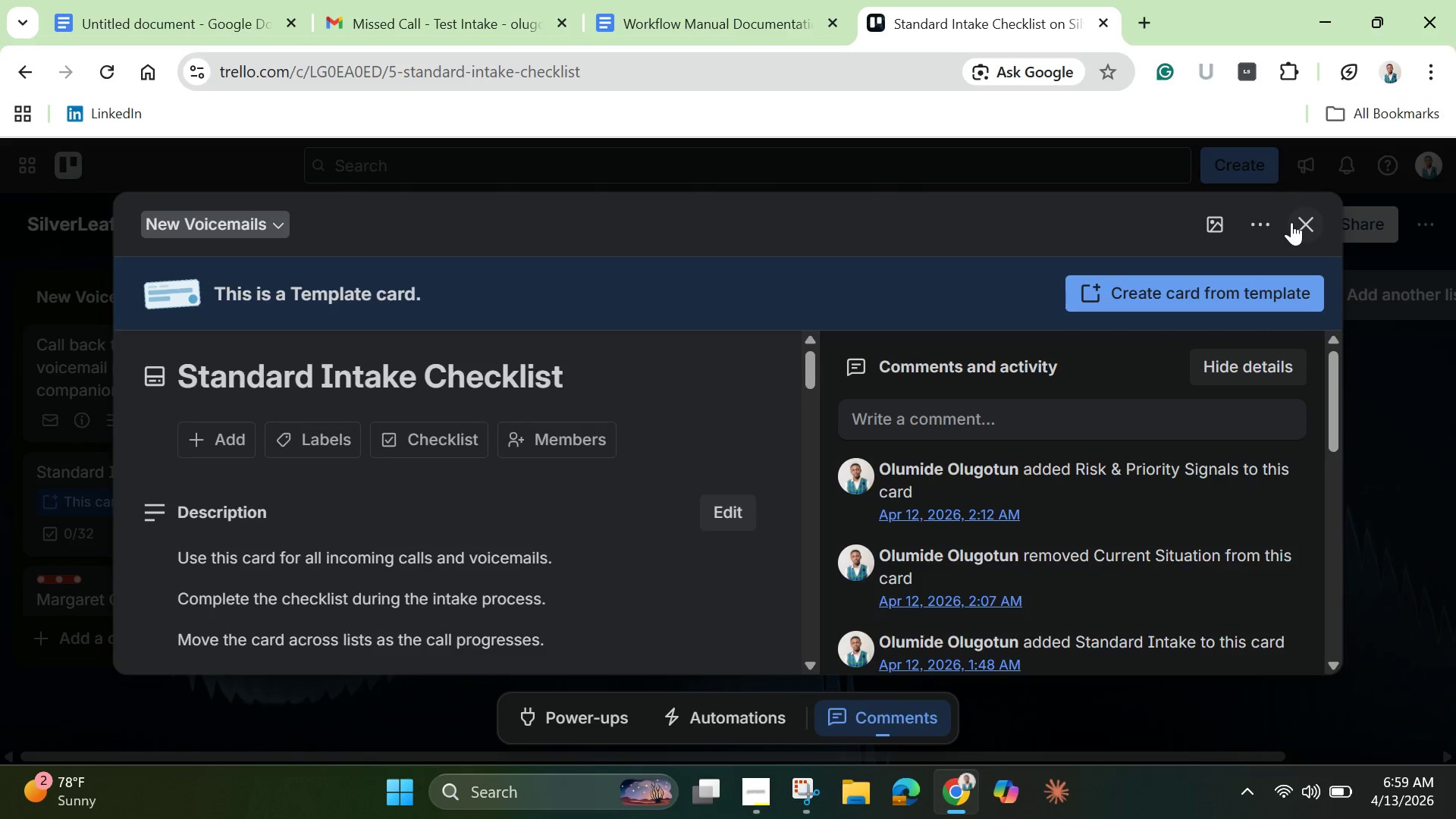 
scroll: coordinate [369, 469], scroll_direction: down, amount: 5.0
 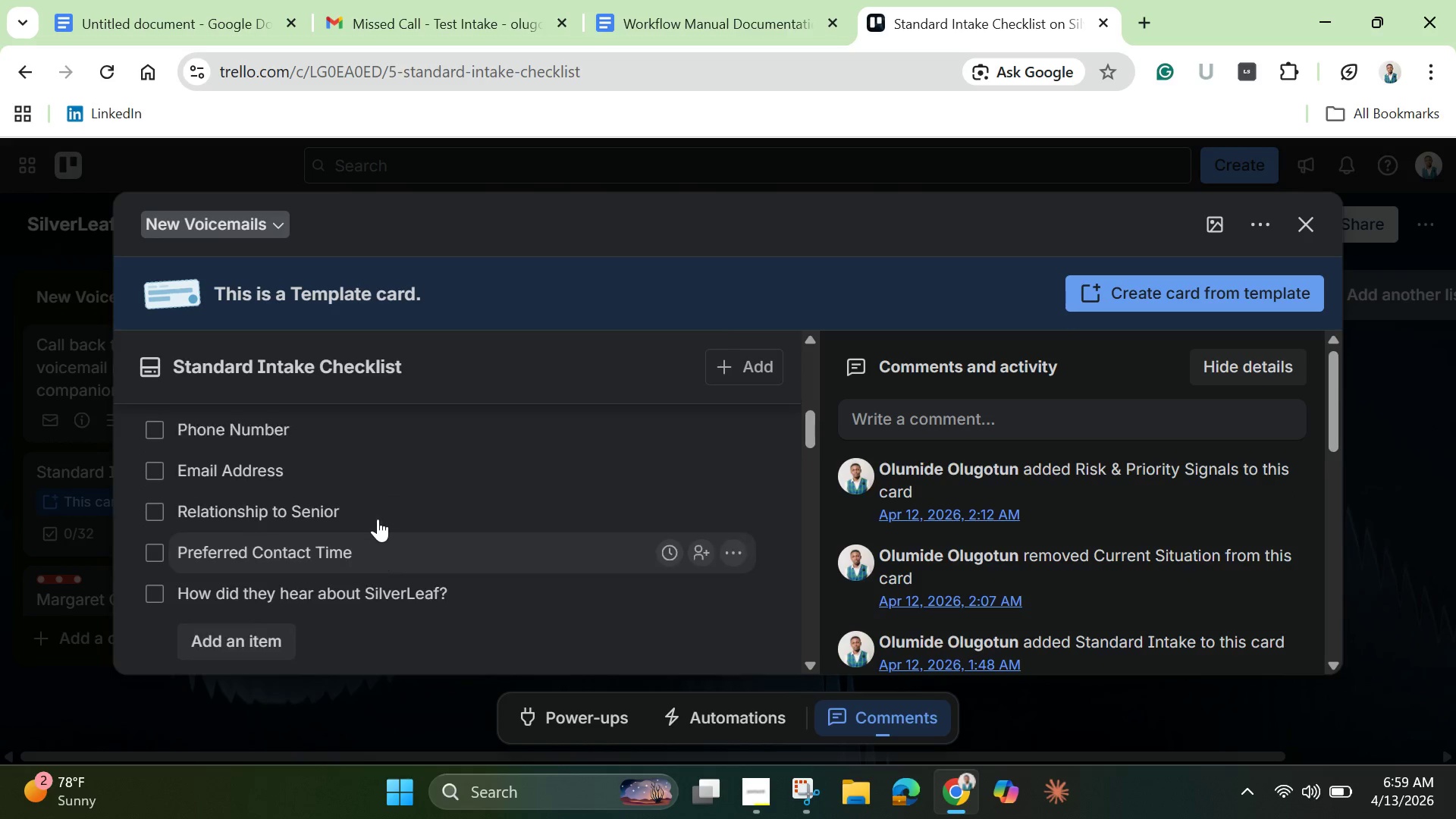 
scroll: coordinate [378, 519], scroll_direction: up, amount: 4.0
 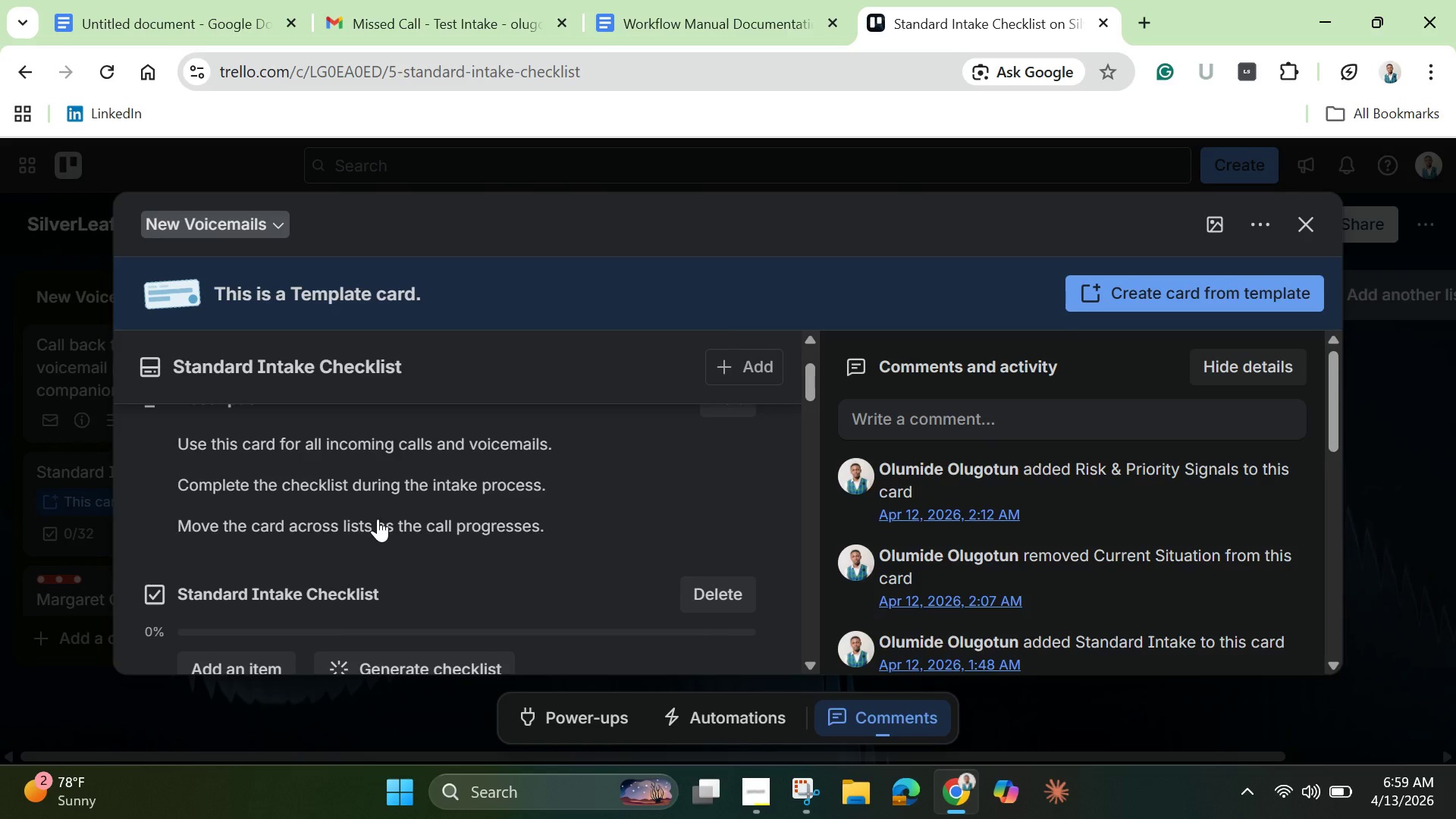 
scroll: coordinate [378, 519], scroll_direction: down, amount: 1.0
 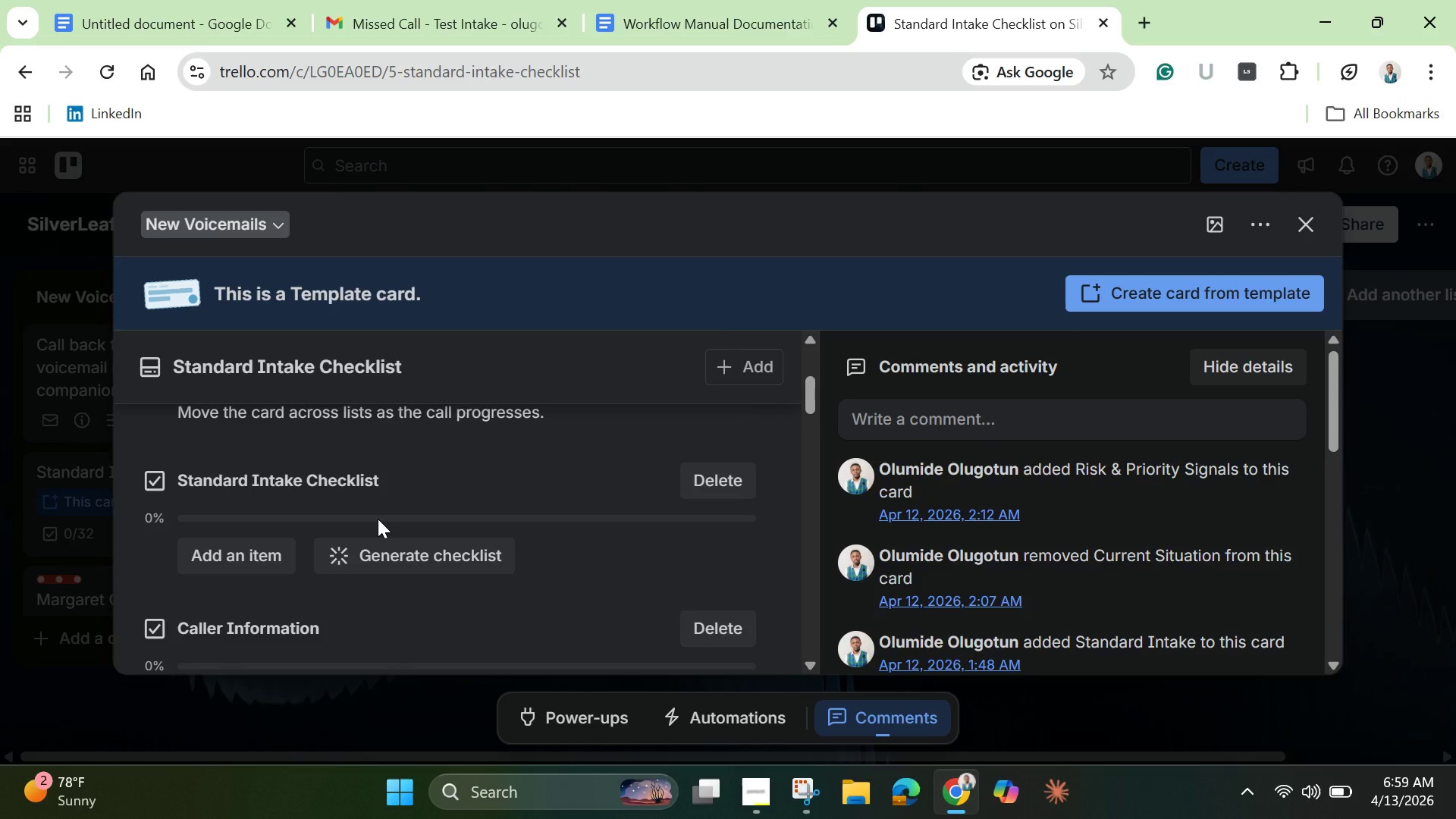 
wait(5.71)
 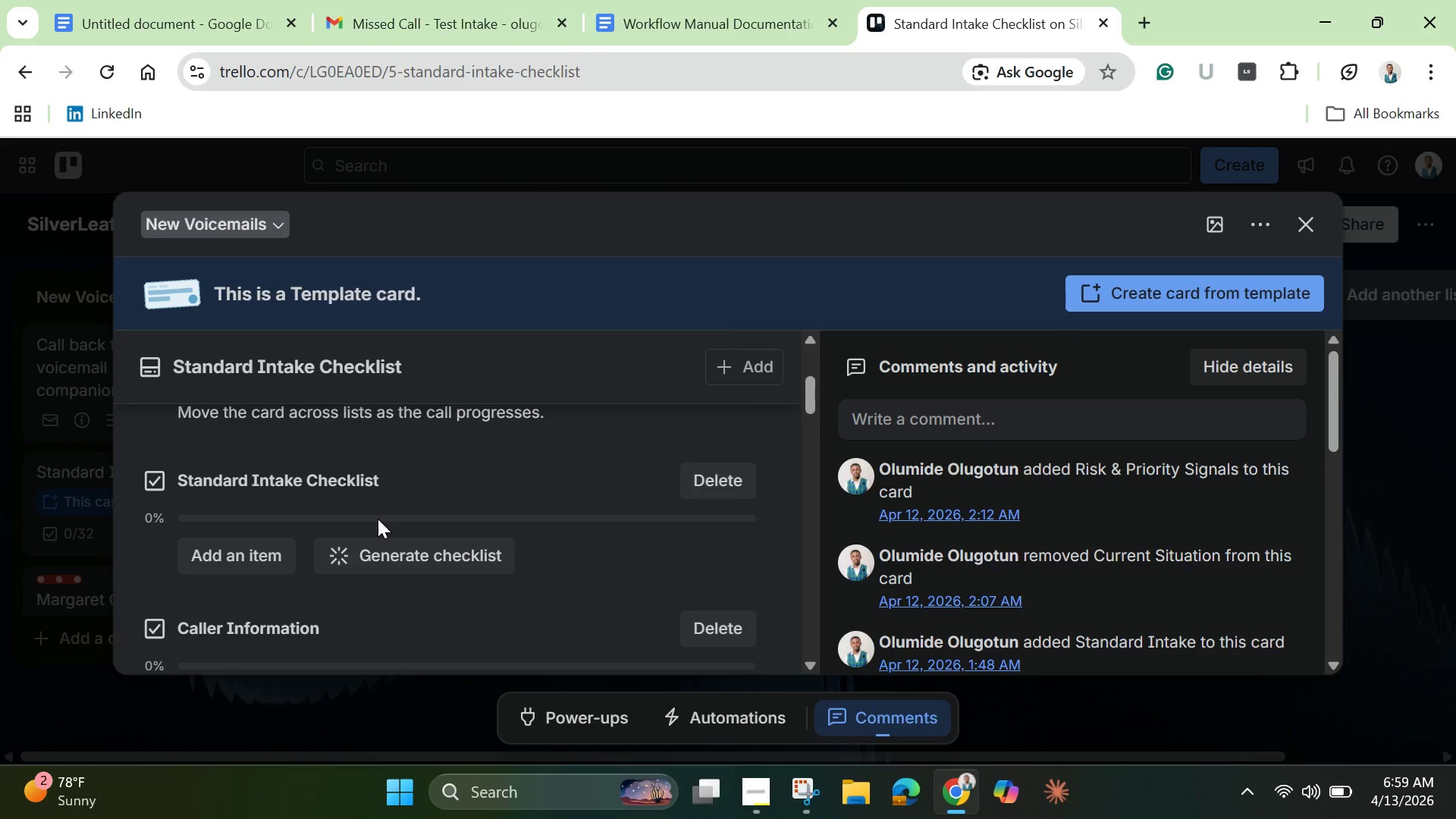 
scroll: coordinate [278, 514], scroll_direction: down, amount: 5.0
 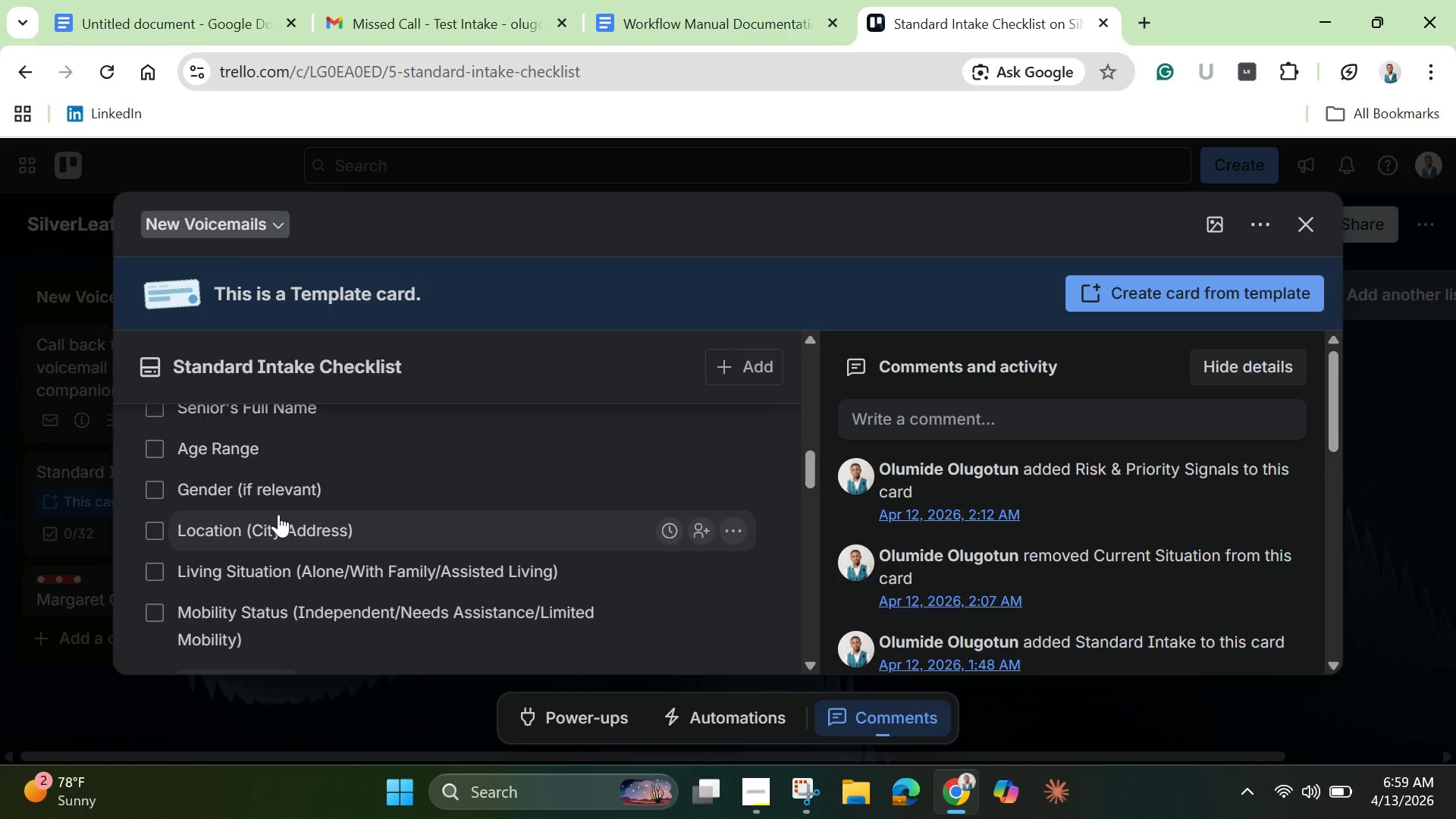 
scroll: coordinate [278, 514], scroll_direction: up, amount: 5.0
 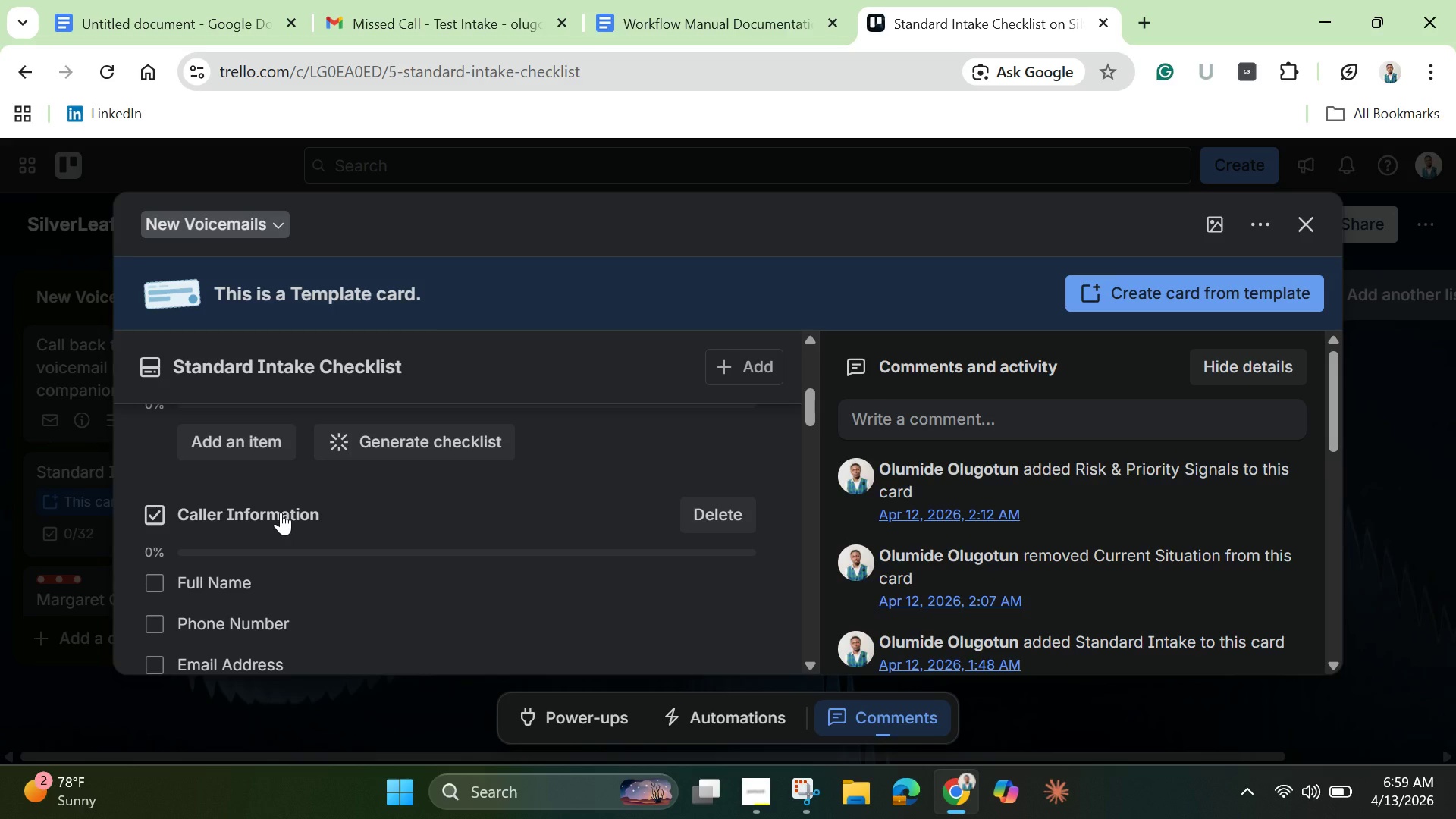 
left_click_drag(start_coordinate=[281, 510], to_coordinate=[296, 425])
 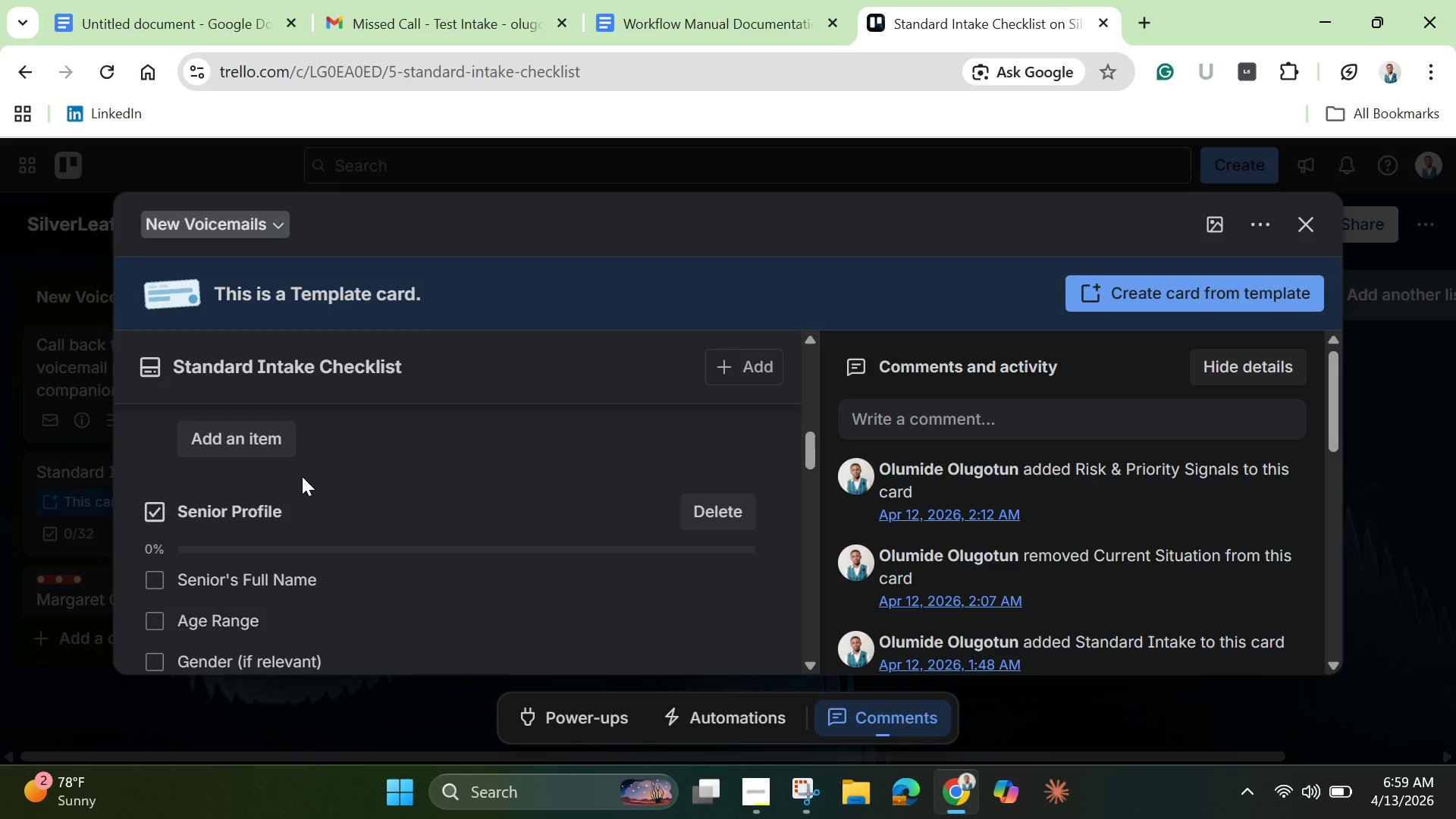 
scroll: coordinate [309, 481], scroll_direction: up, amount: 8.0
 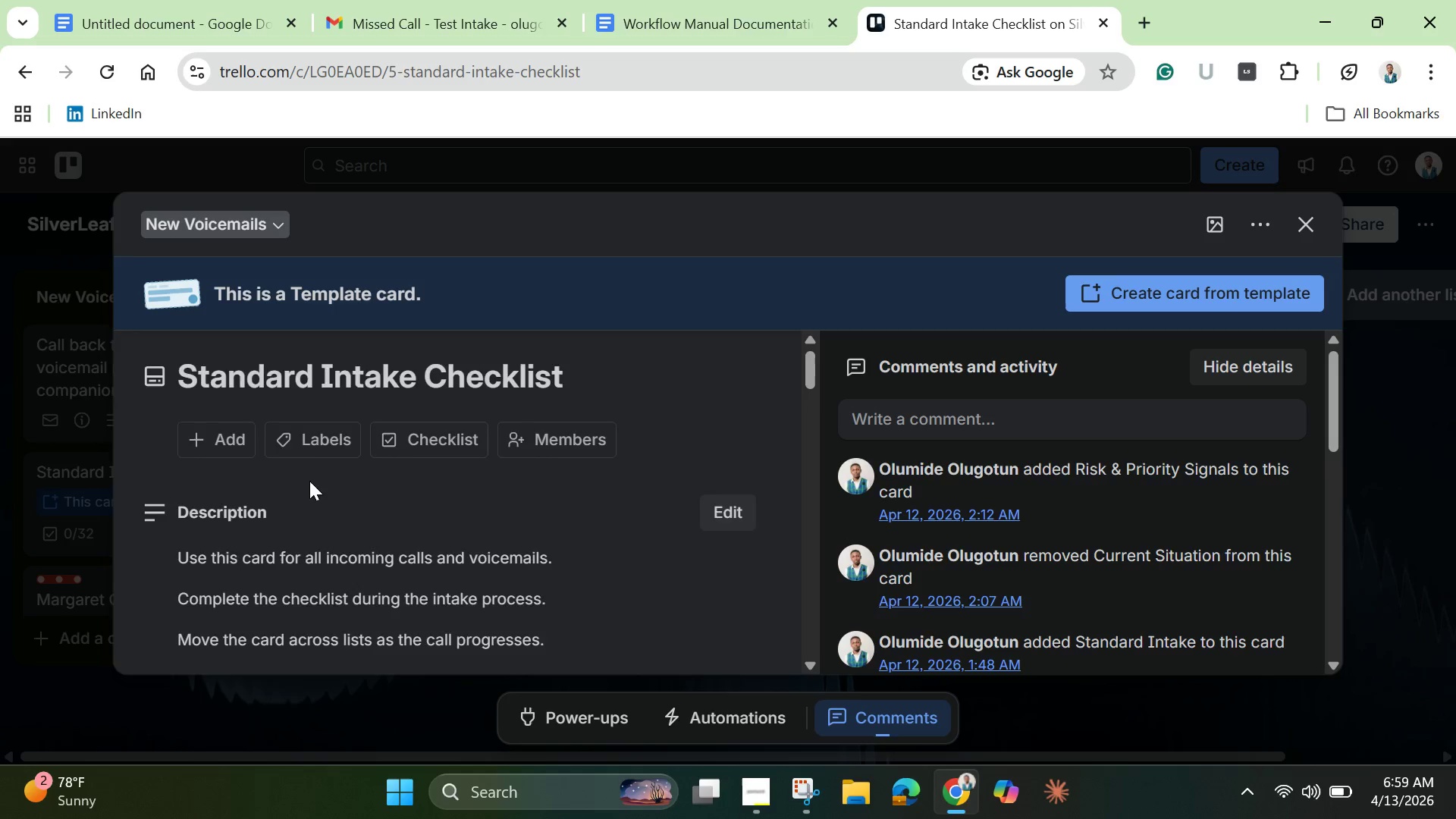 
scroll: coordinate [309, 481], scroll_direction: down, amount: 2.0
 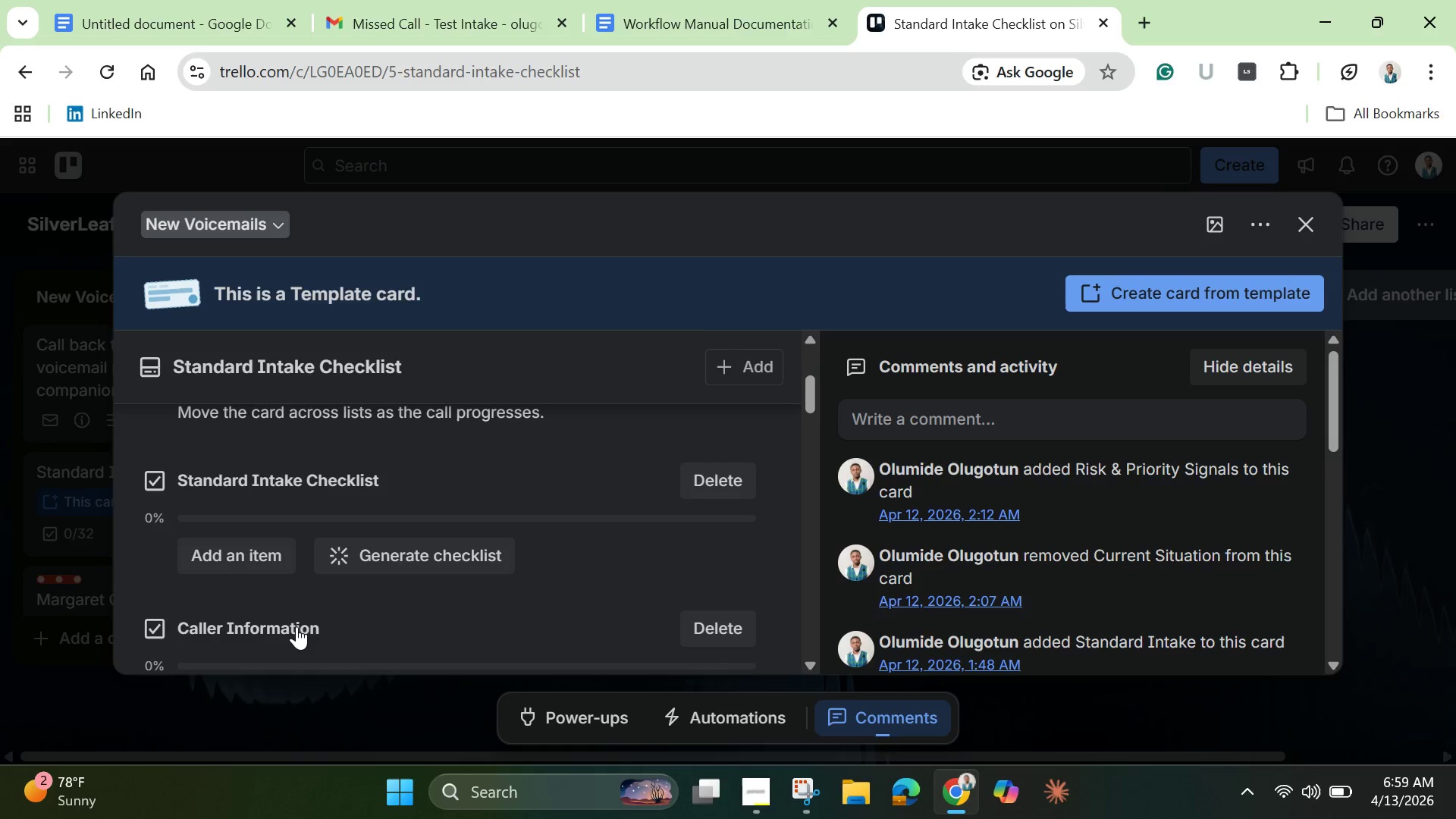 
left_click_drag(start_coordinate=[277, 620], to_coordinate=[224, 497])
 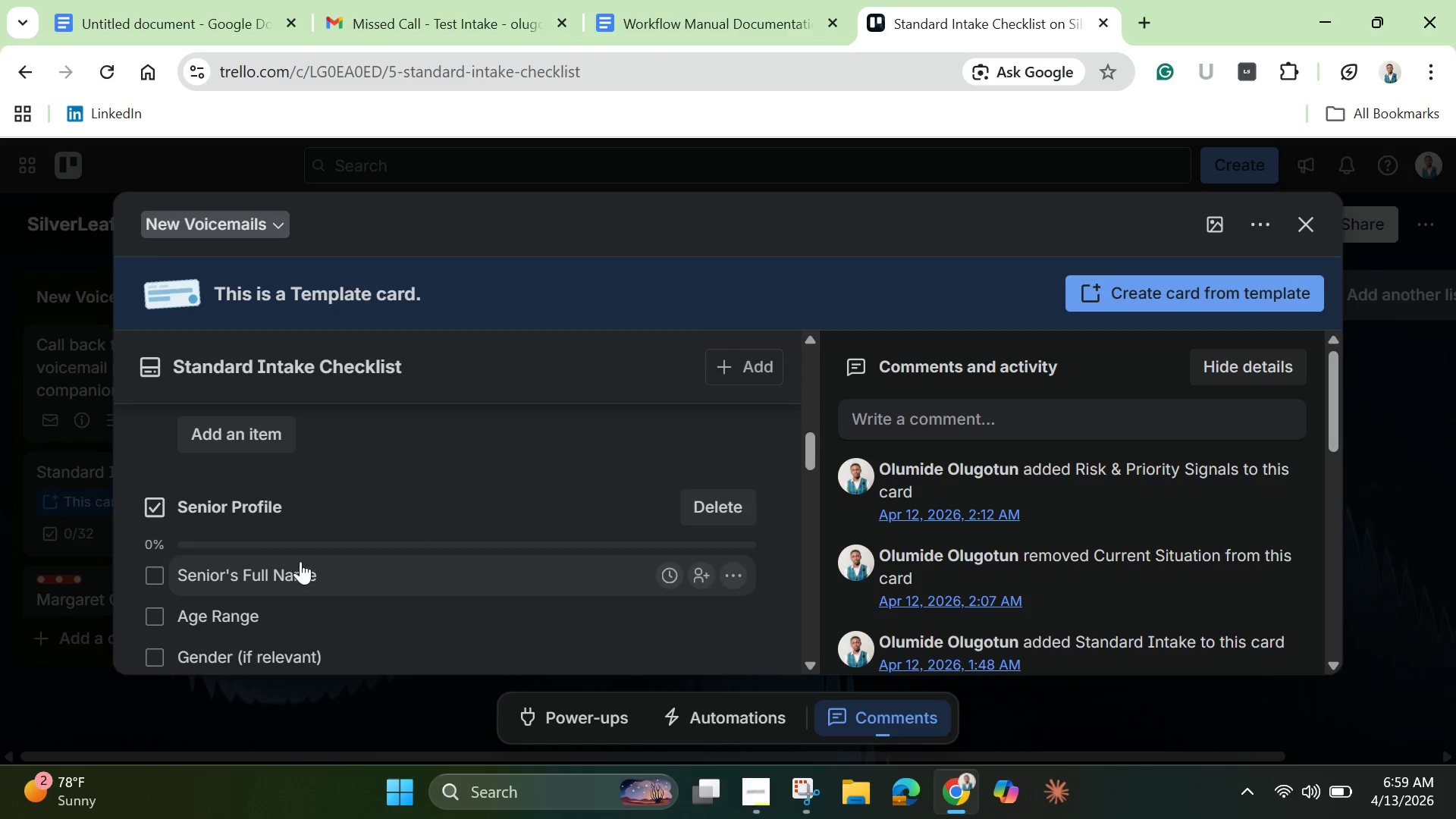 
scroll: coordinate [306, 532], scroll_direction: up, amount: 6.0
 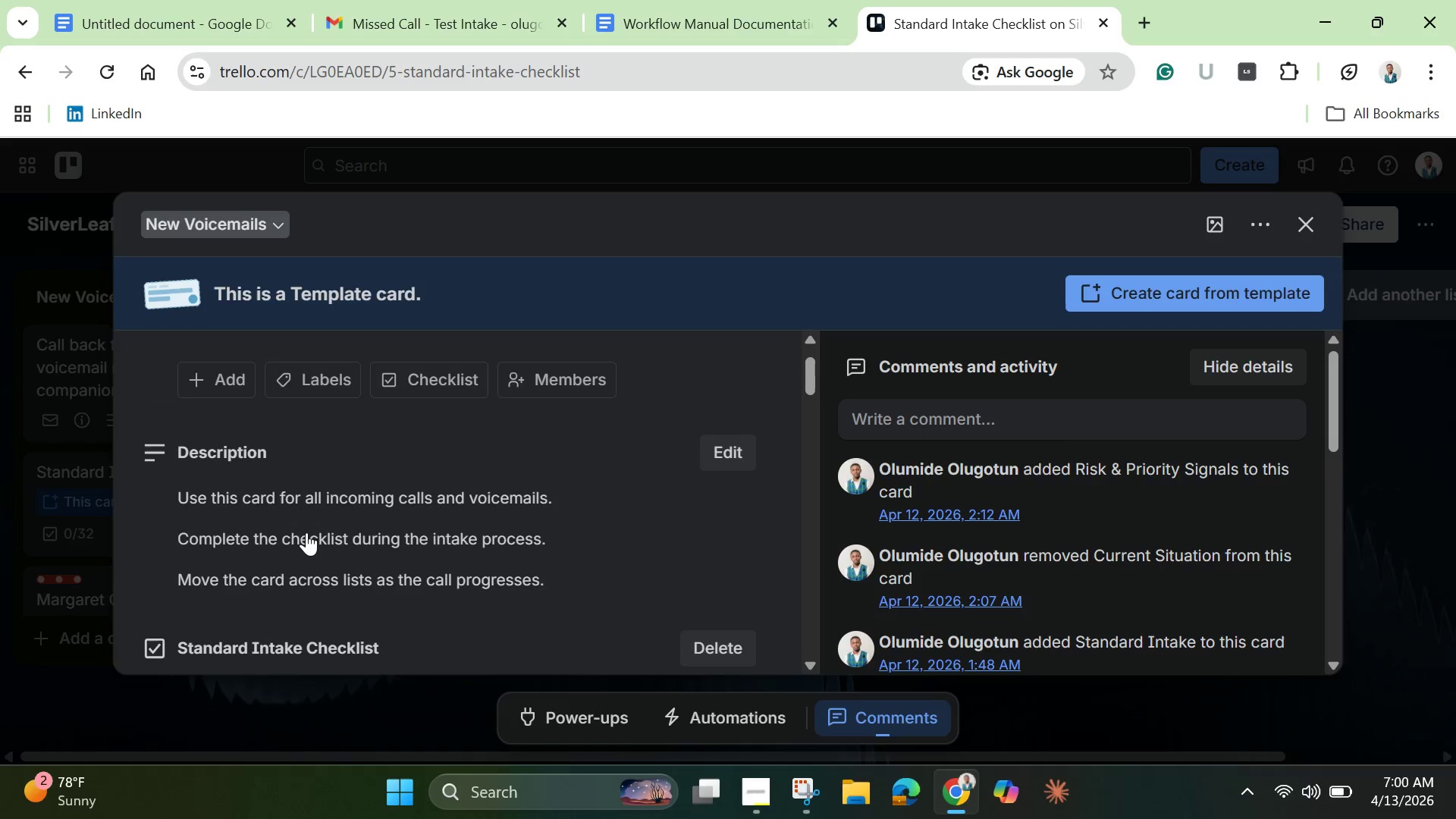 
scroll: coordinate [306, 532], scroll_direction: down, amount: 2.0
 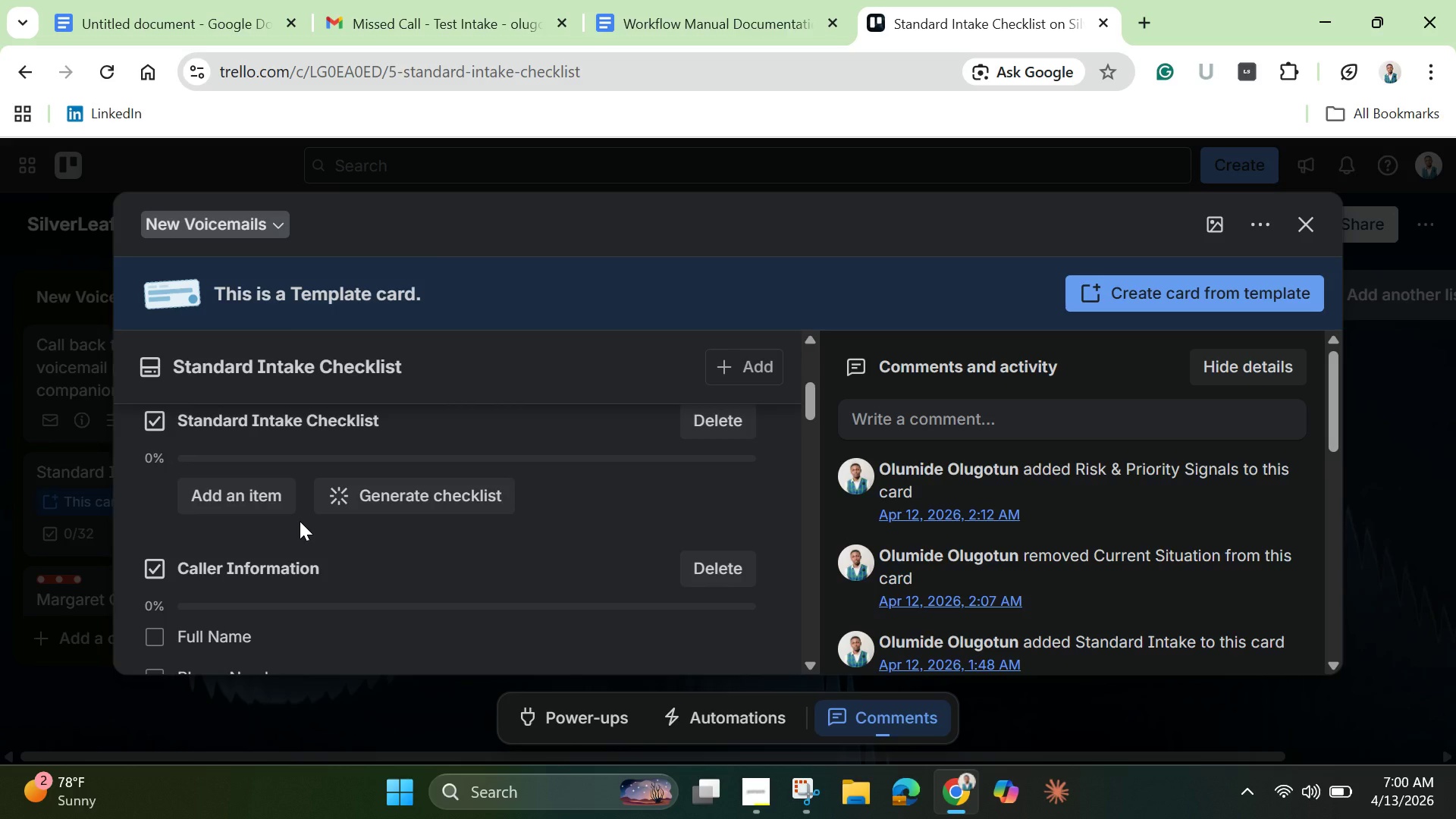 
wait(30.05)
 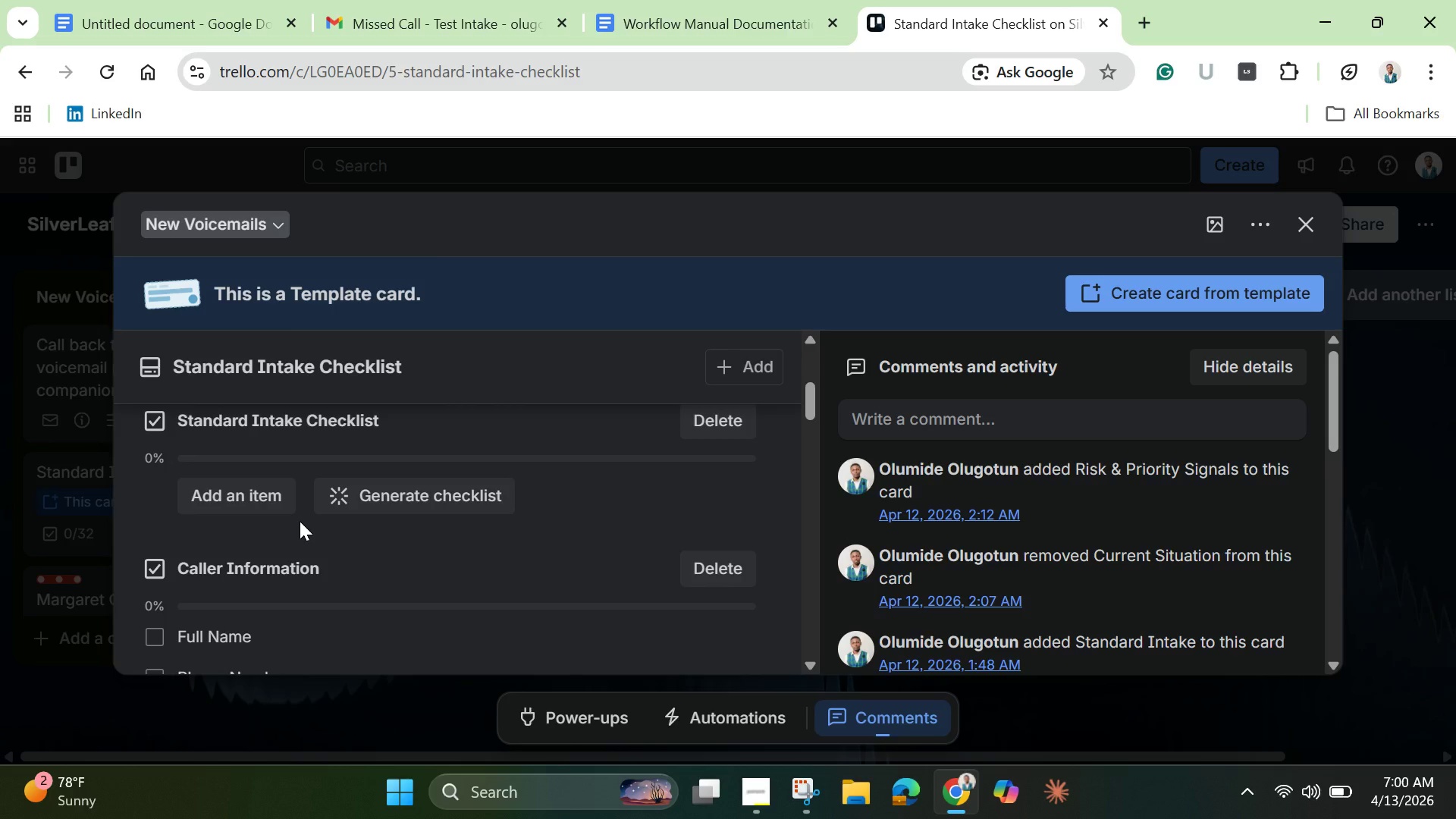 
scroll: coordinate [323, 559], scroll_direction: down, amount: 1.0
 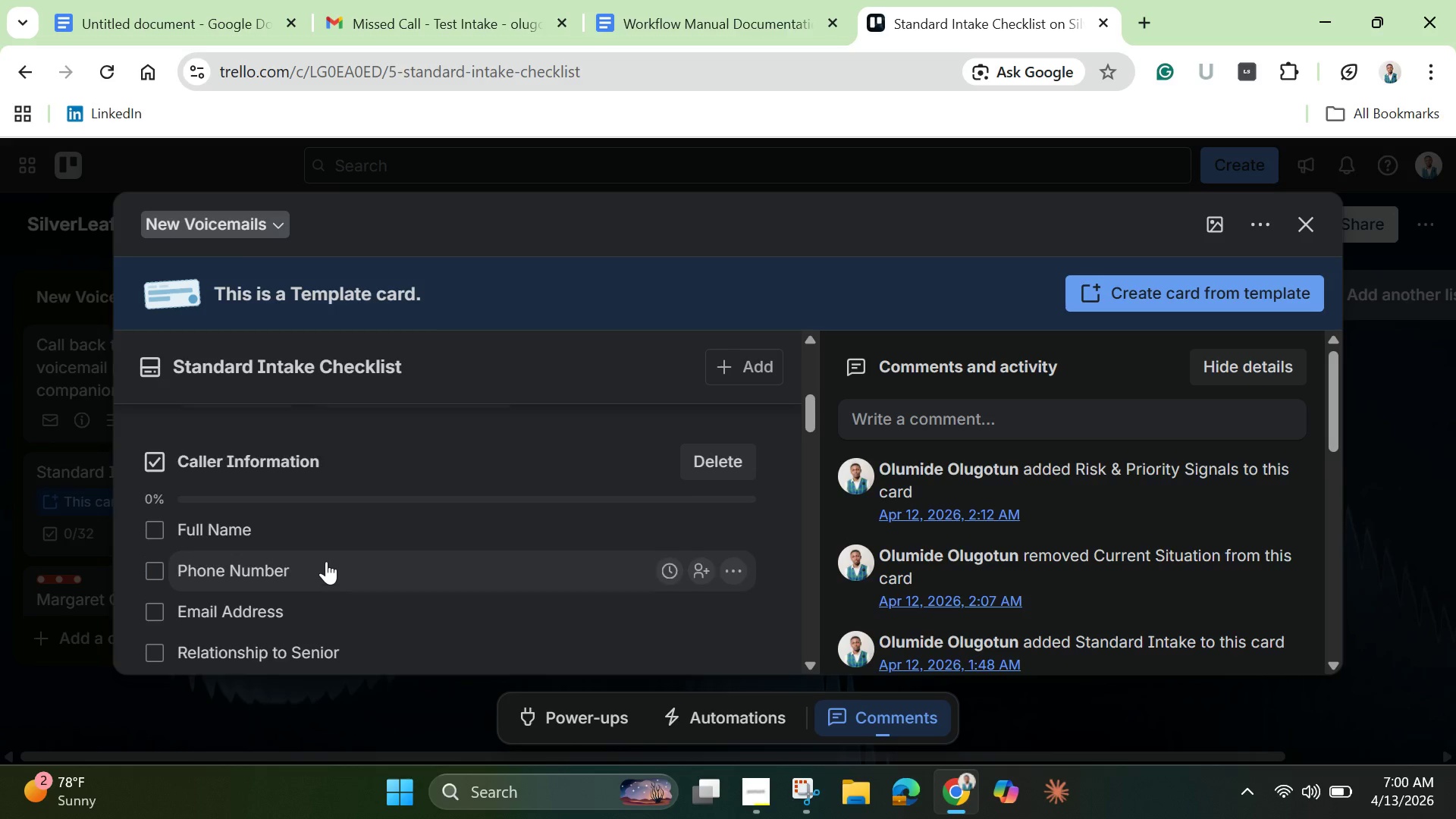 
scroll: coordinate [326, 561], scroll_direction: up, amount: 3.0
 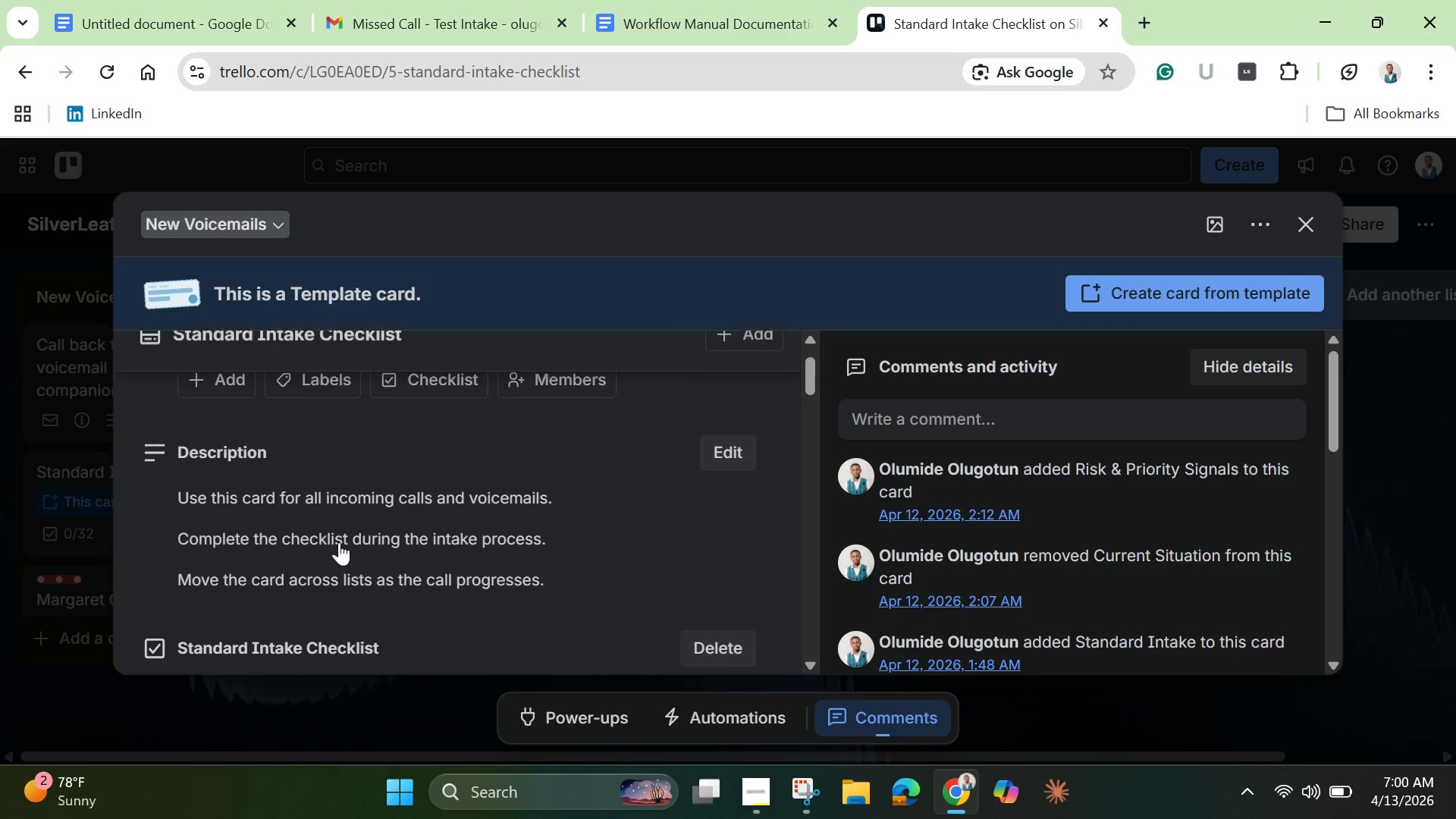 
scroll: coordinate [339, 542], scroll_direction: down, amount: 1.0
 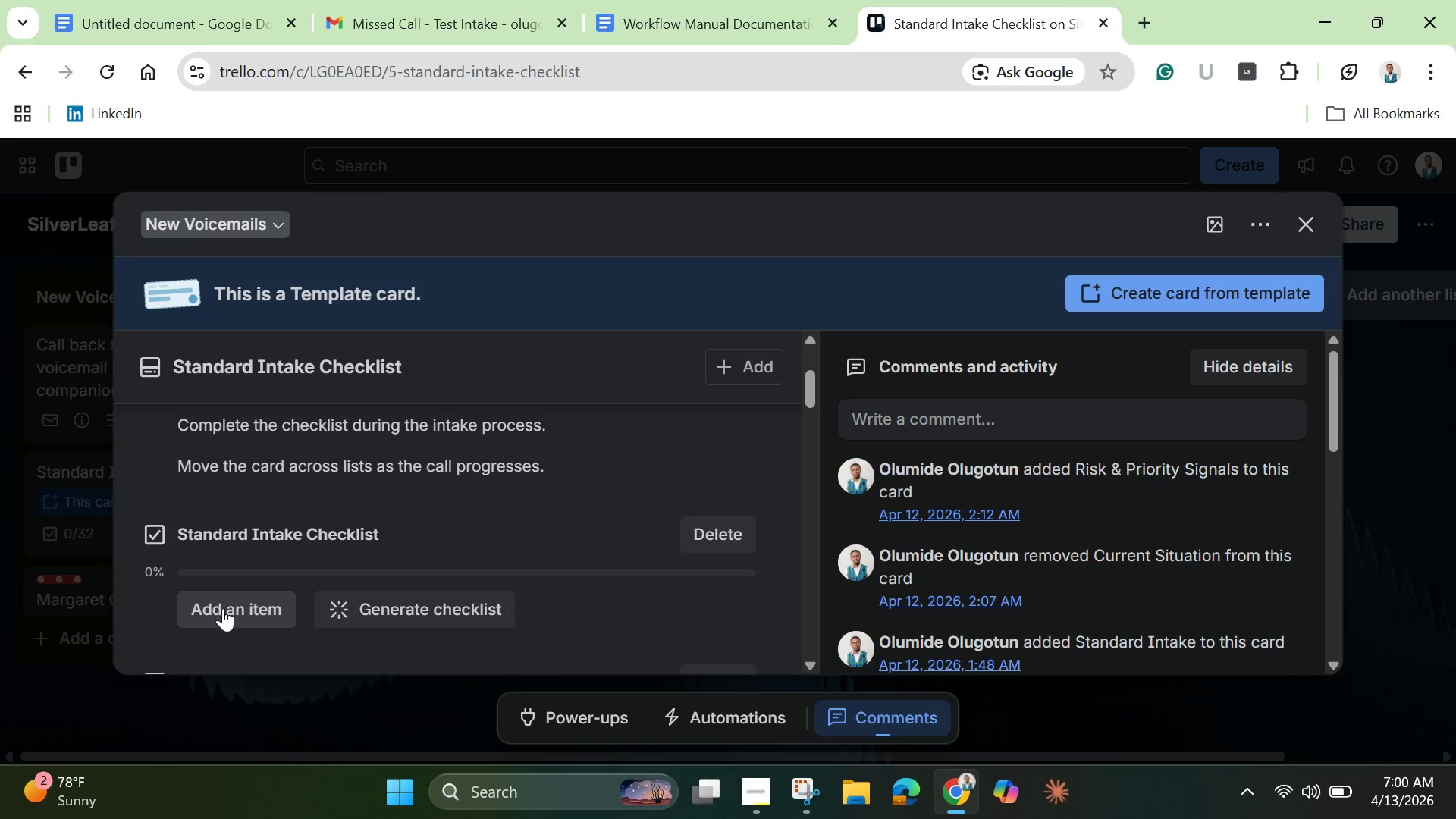 
left_click([224, 610])
 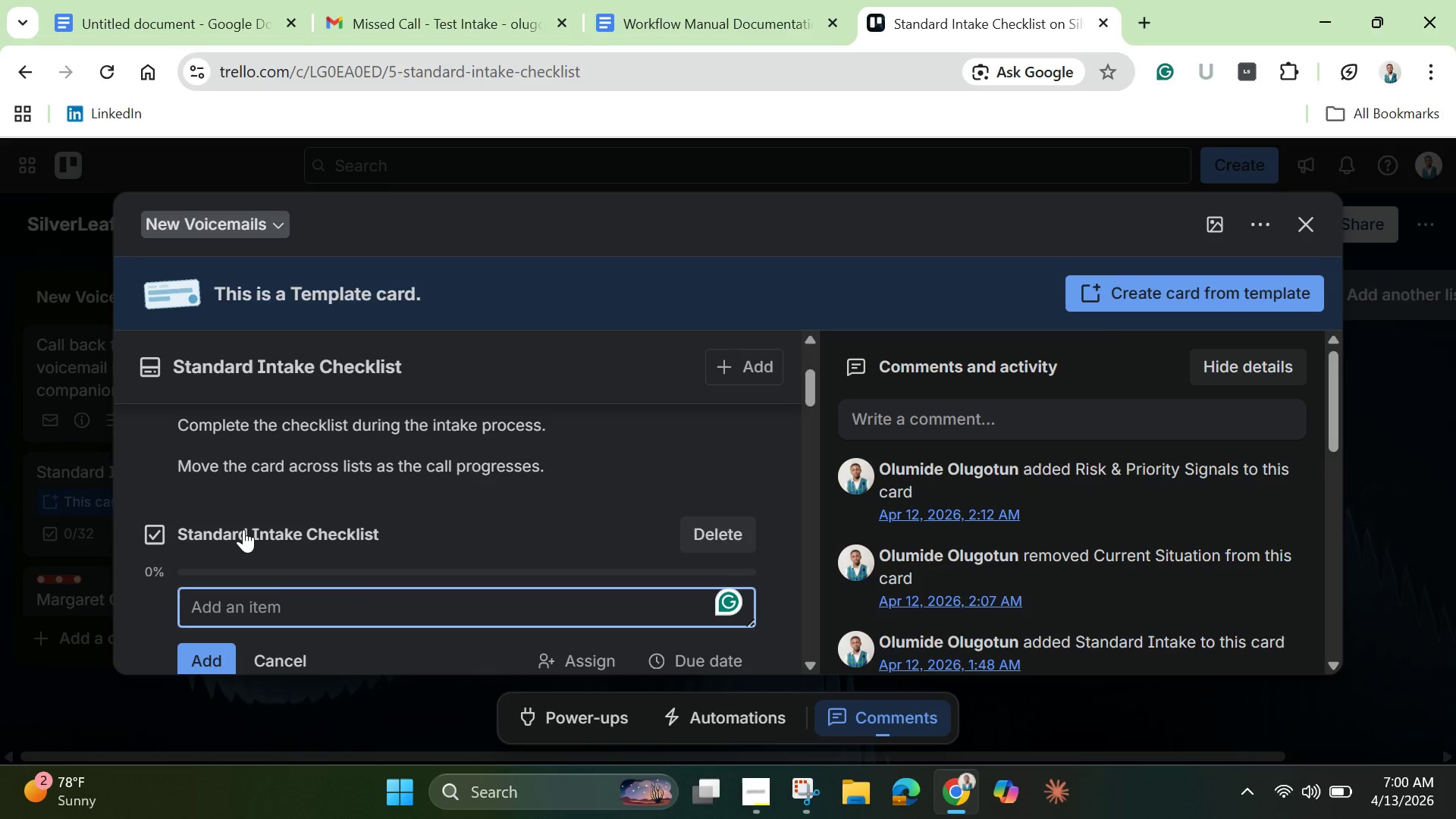 
left_click([245, 529])
 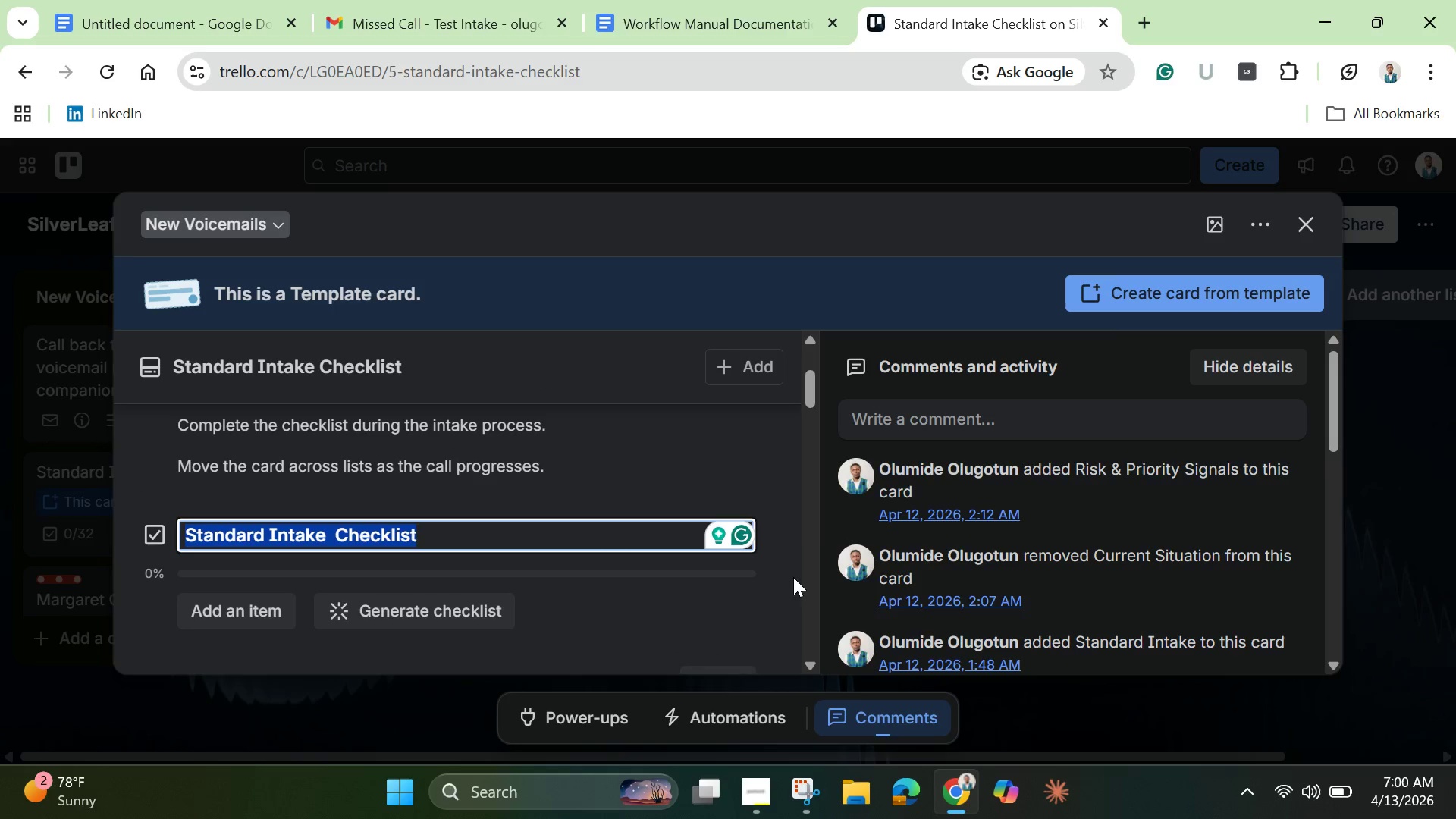 
left_click([775, 489])
 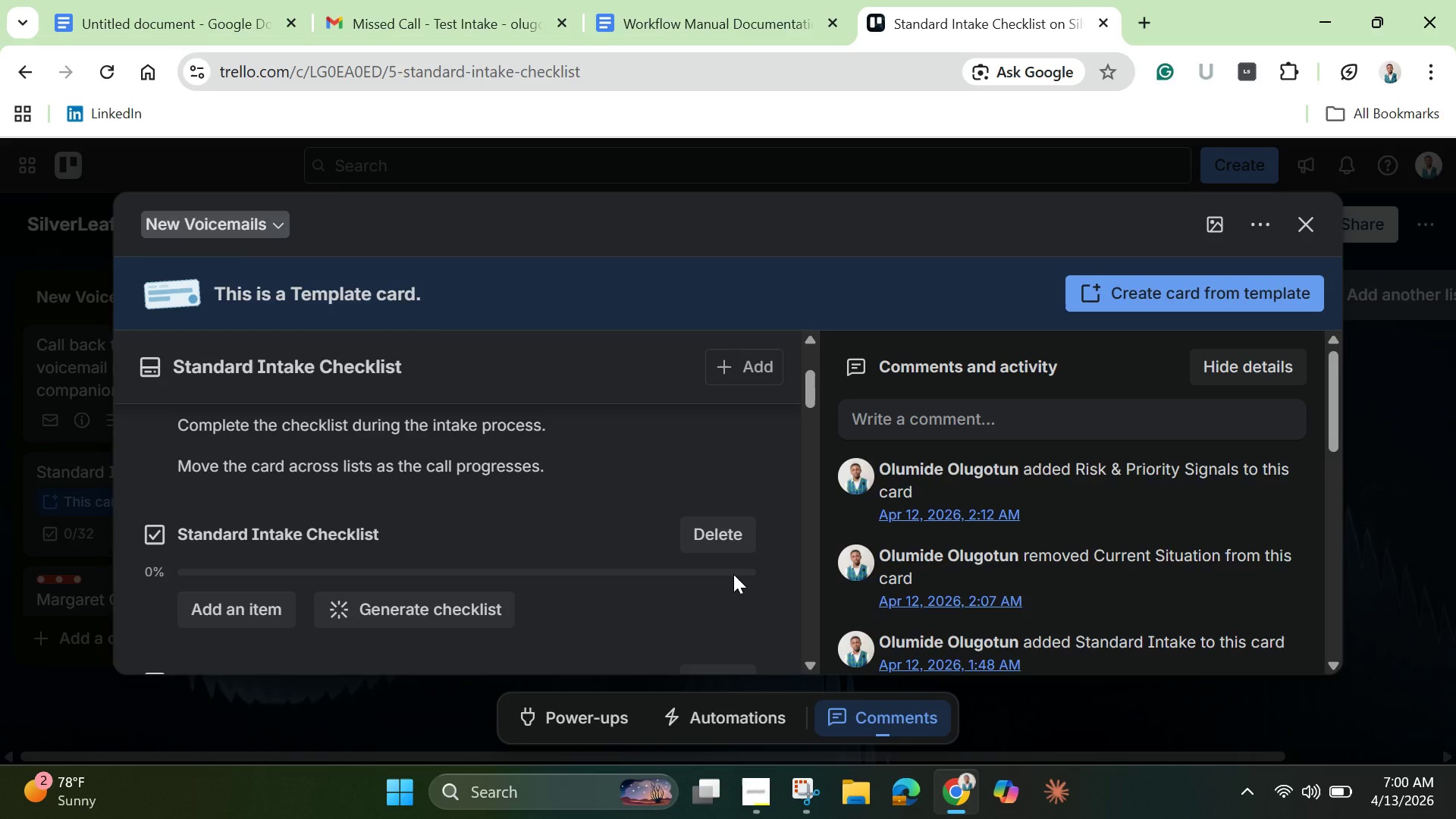 
wait(6.89)
 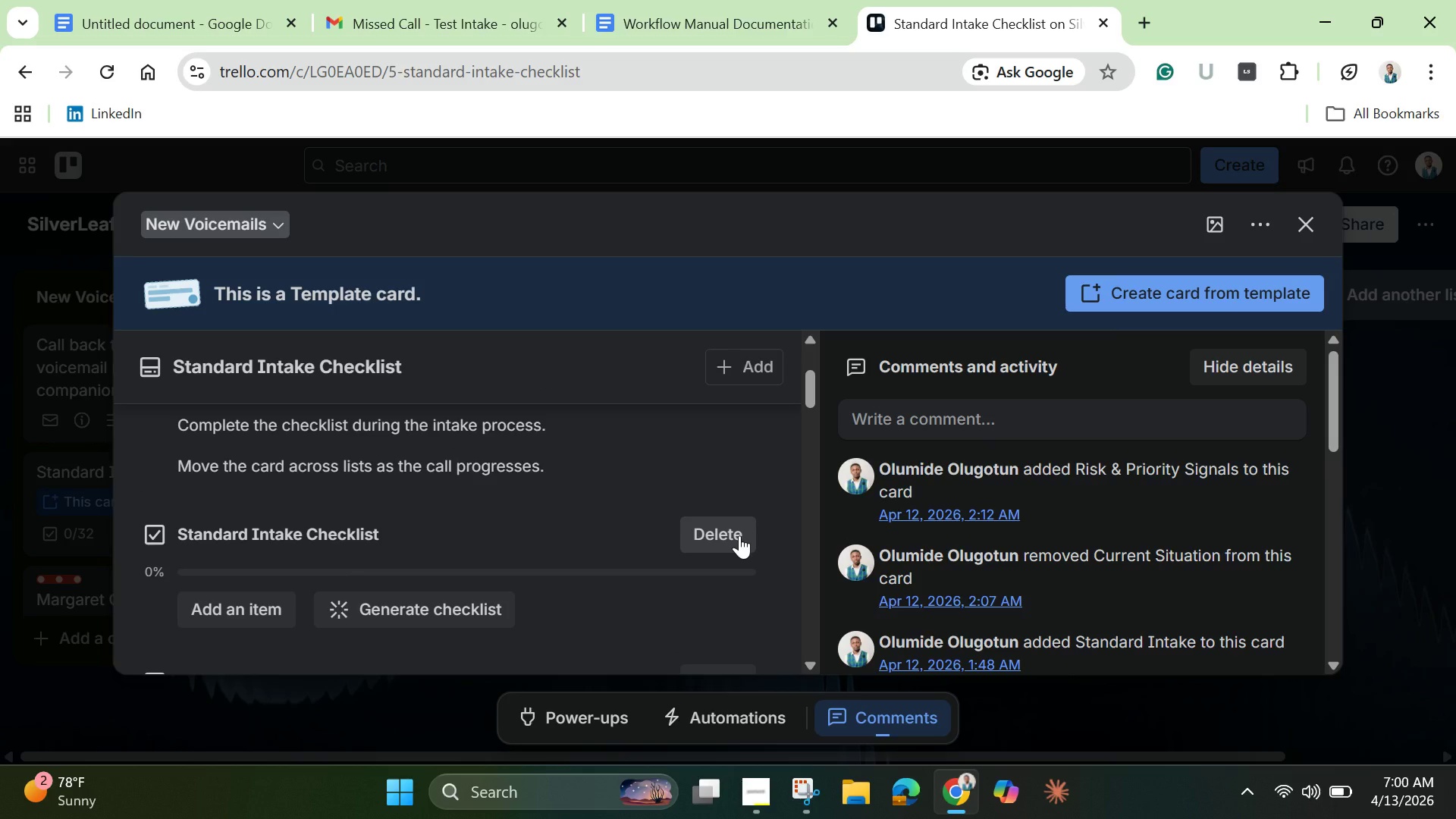 
scroll: coordinate [256, 457], scroll_direction: down, amount: 3.0
 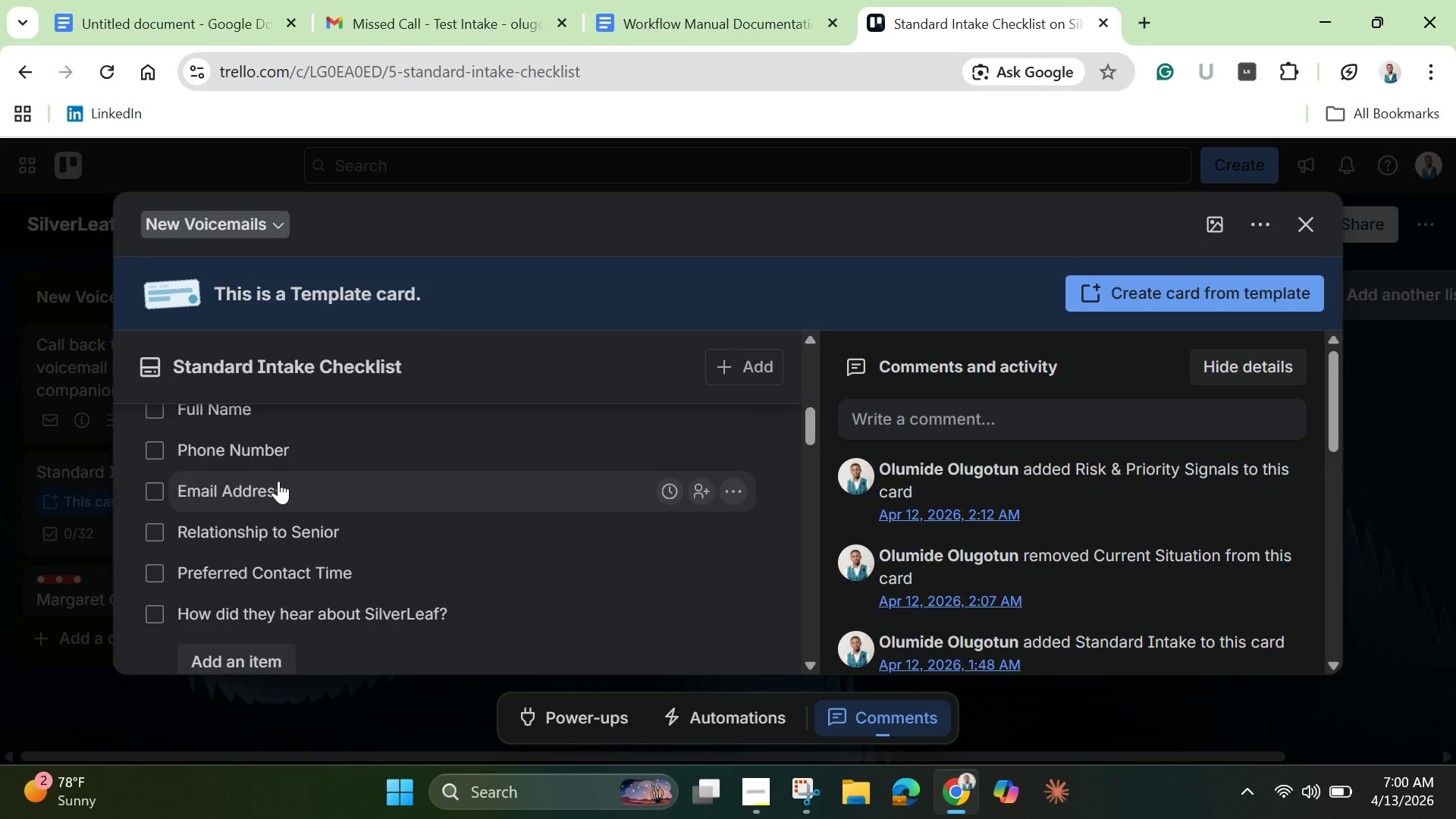 
scroll: coordinate [278, 481], scroll_direction: up, amount: 1.0
 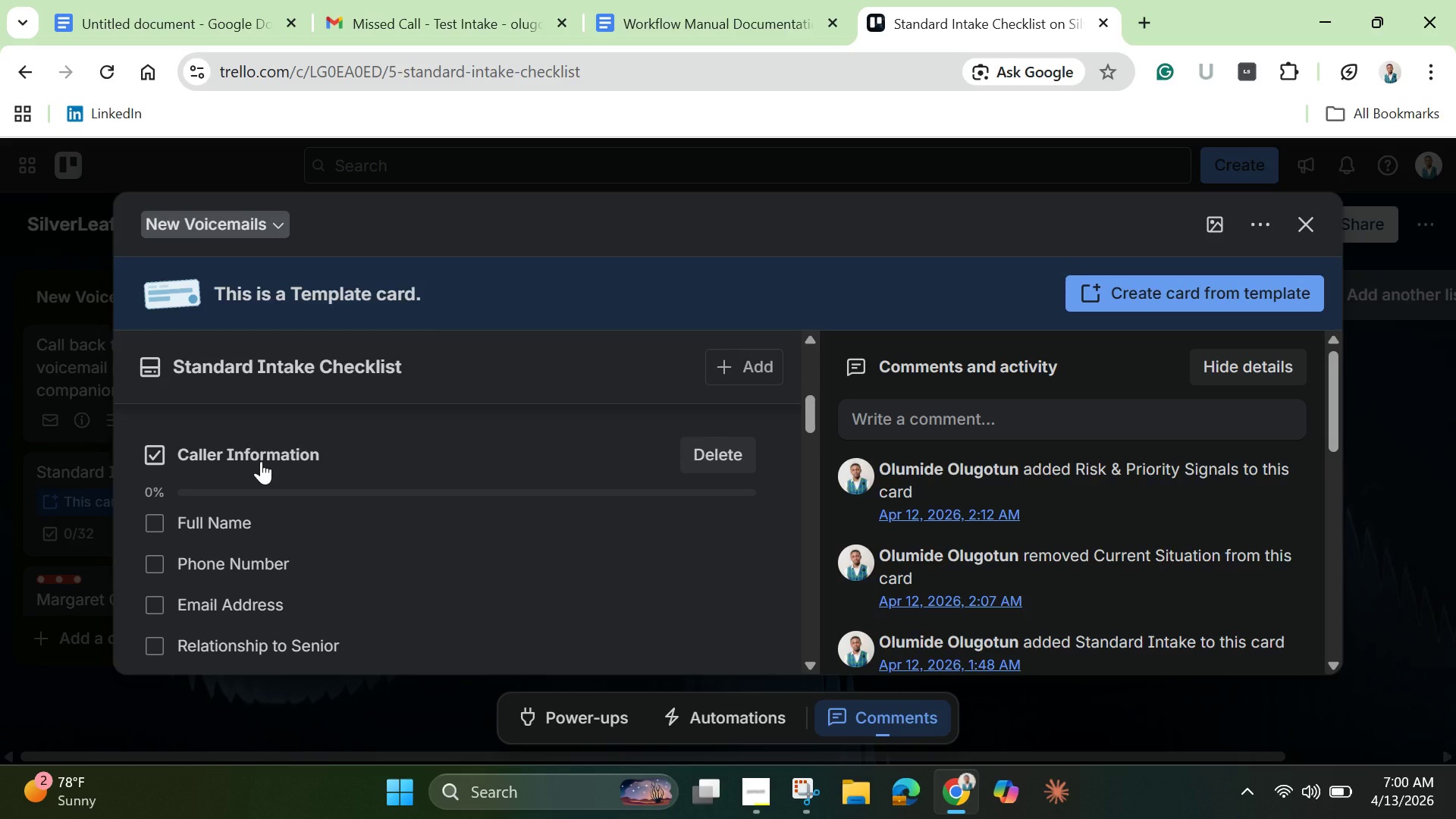 
left_click([261, 461])
 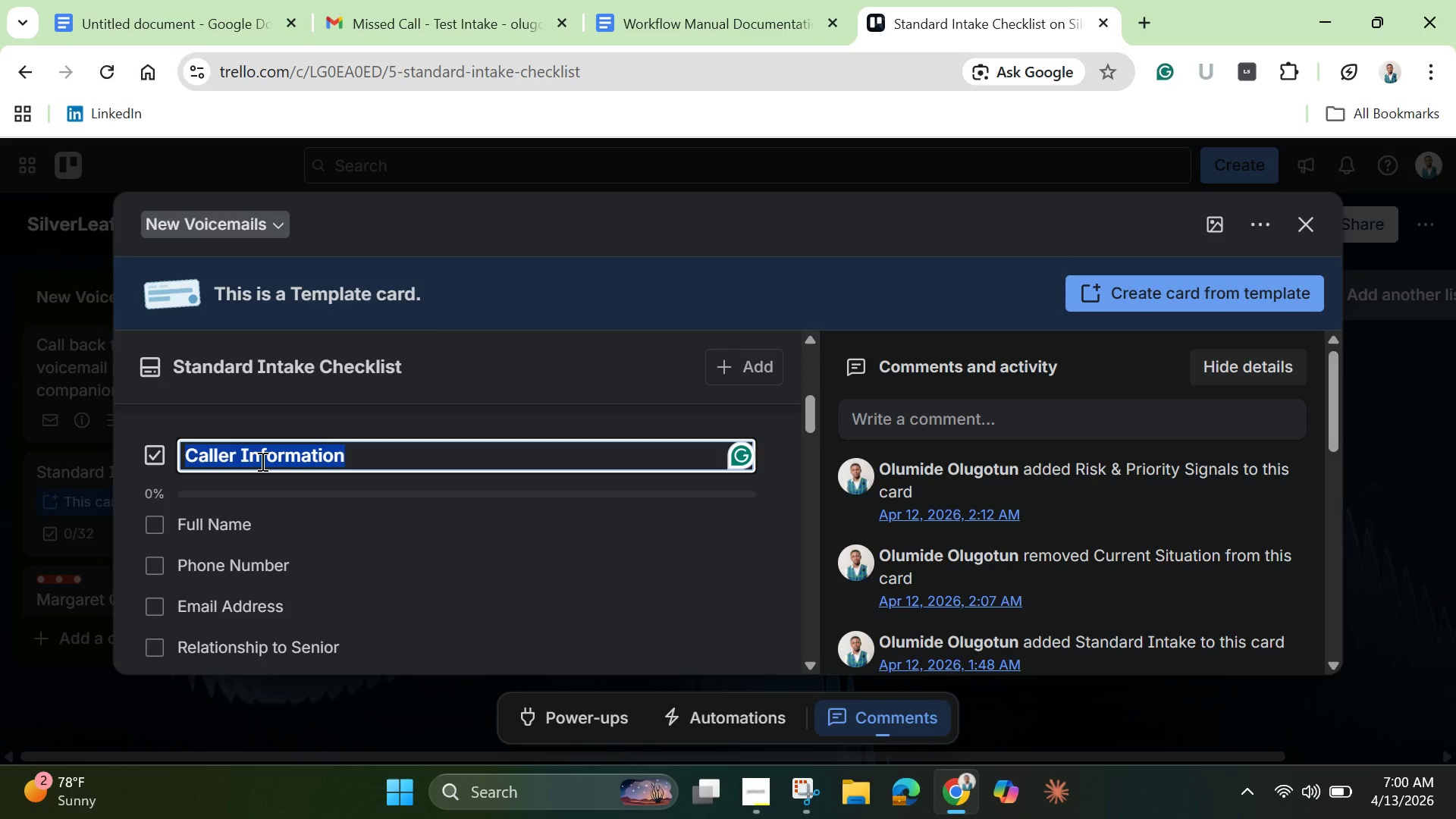 
right_click([261, 461])
 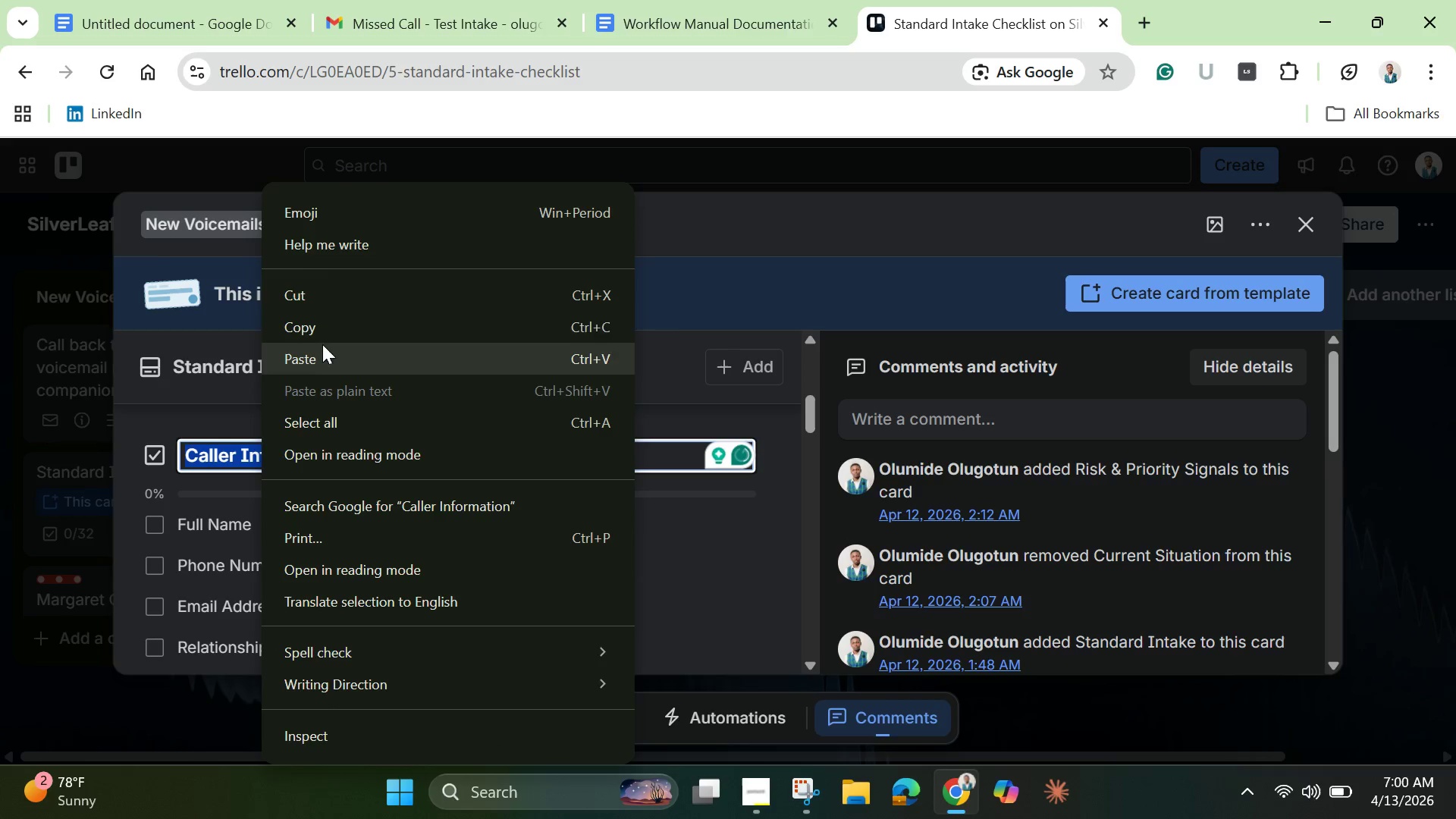 
left_click([319, 336])
 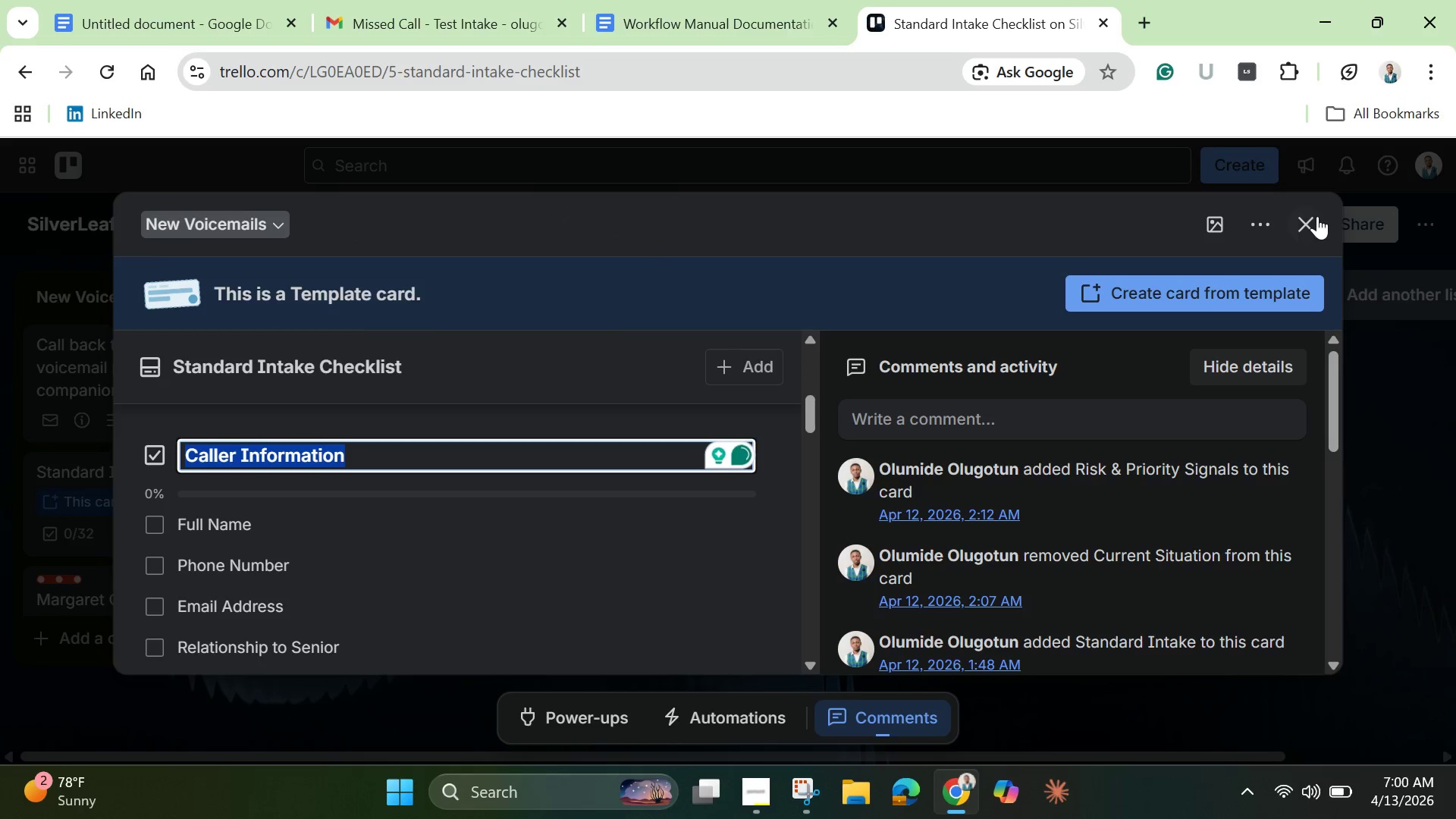 
left_click([1317, 216])
 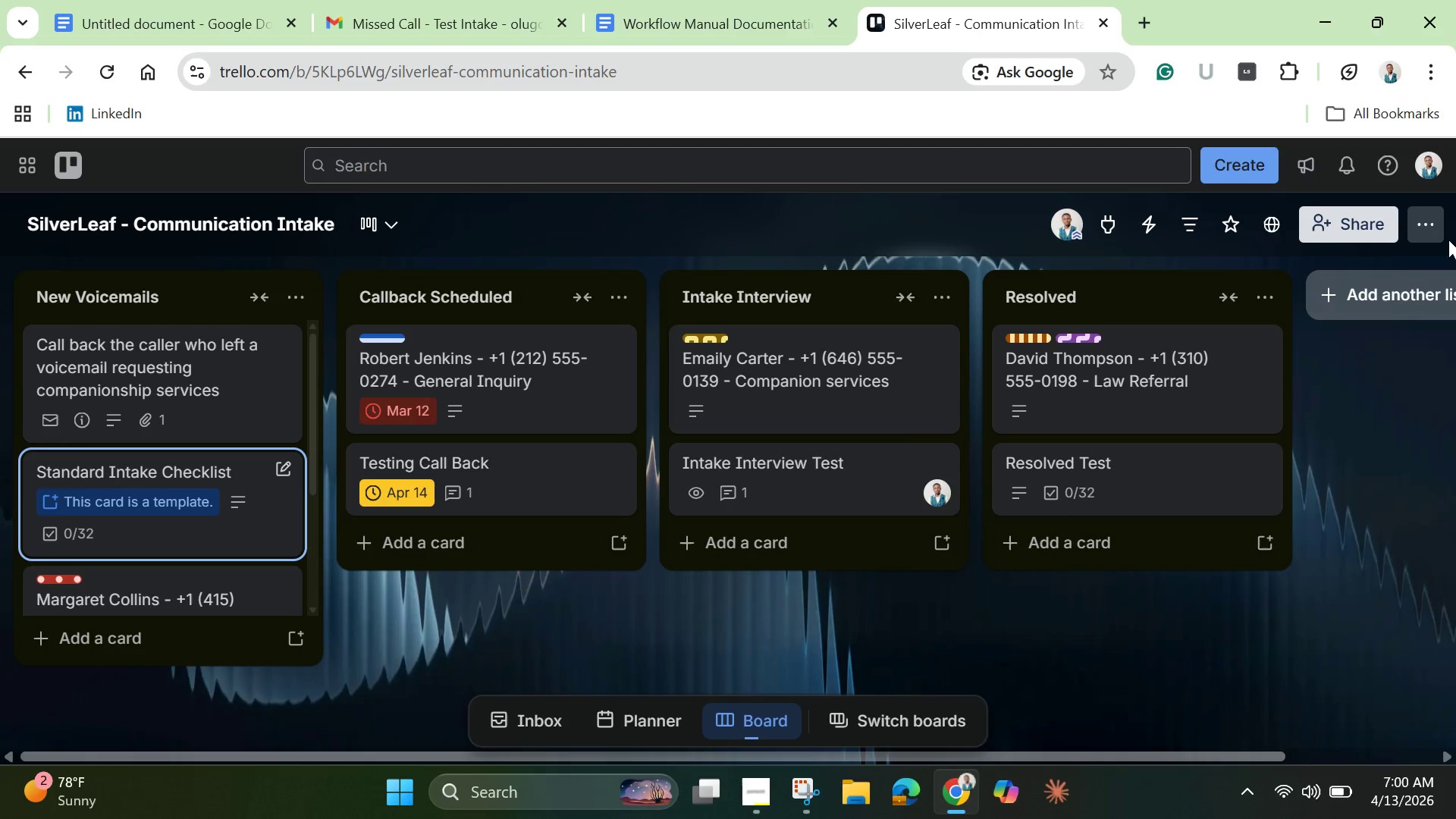 
left_click([1445, 231])
 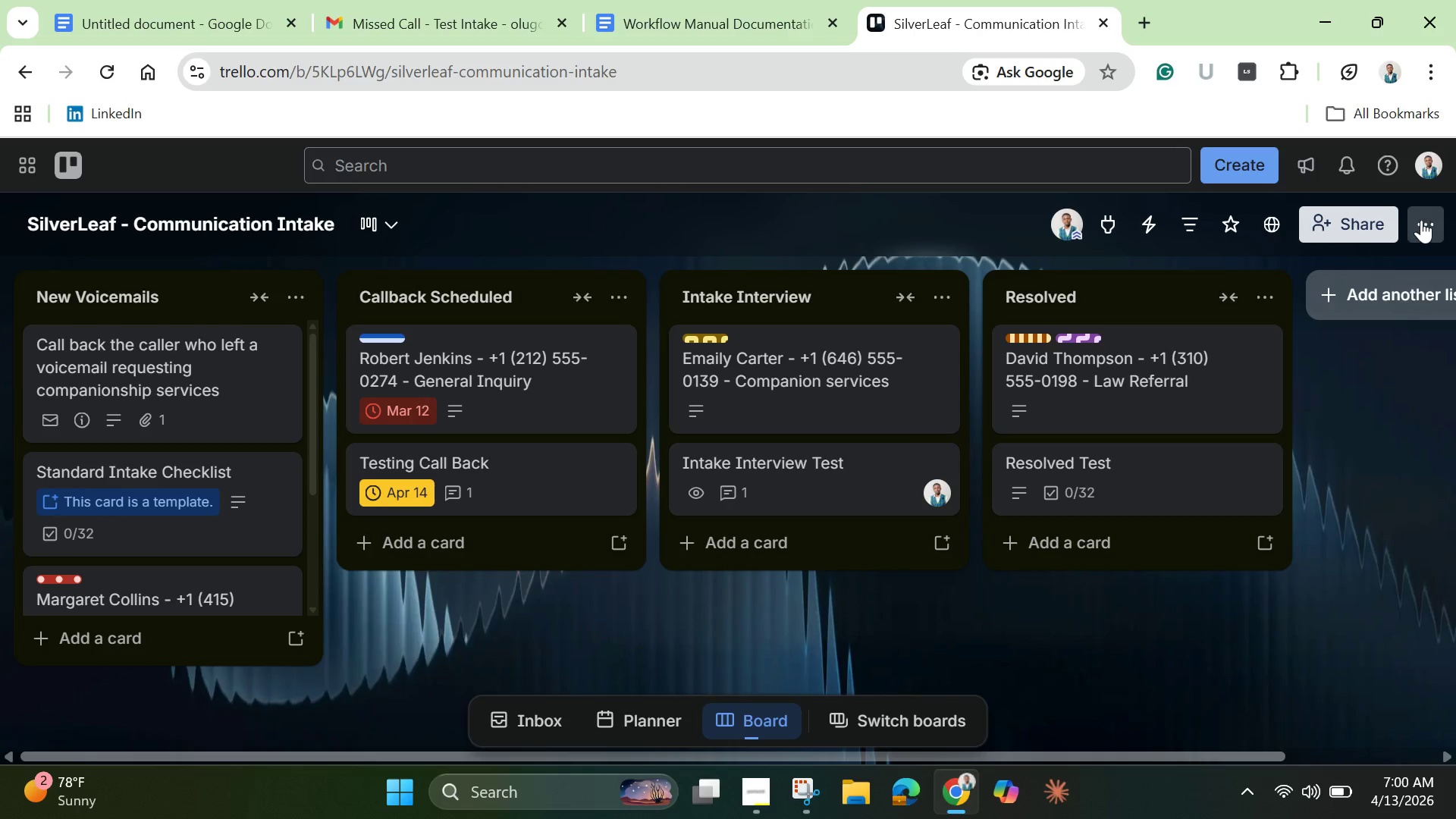 
left_click([1421, 220])
 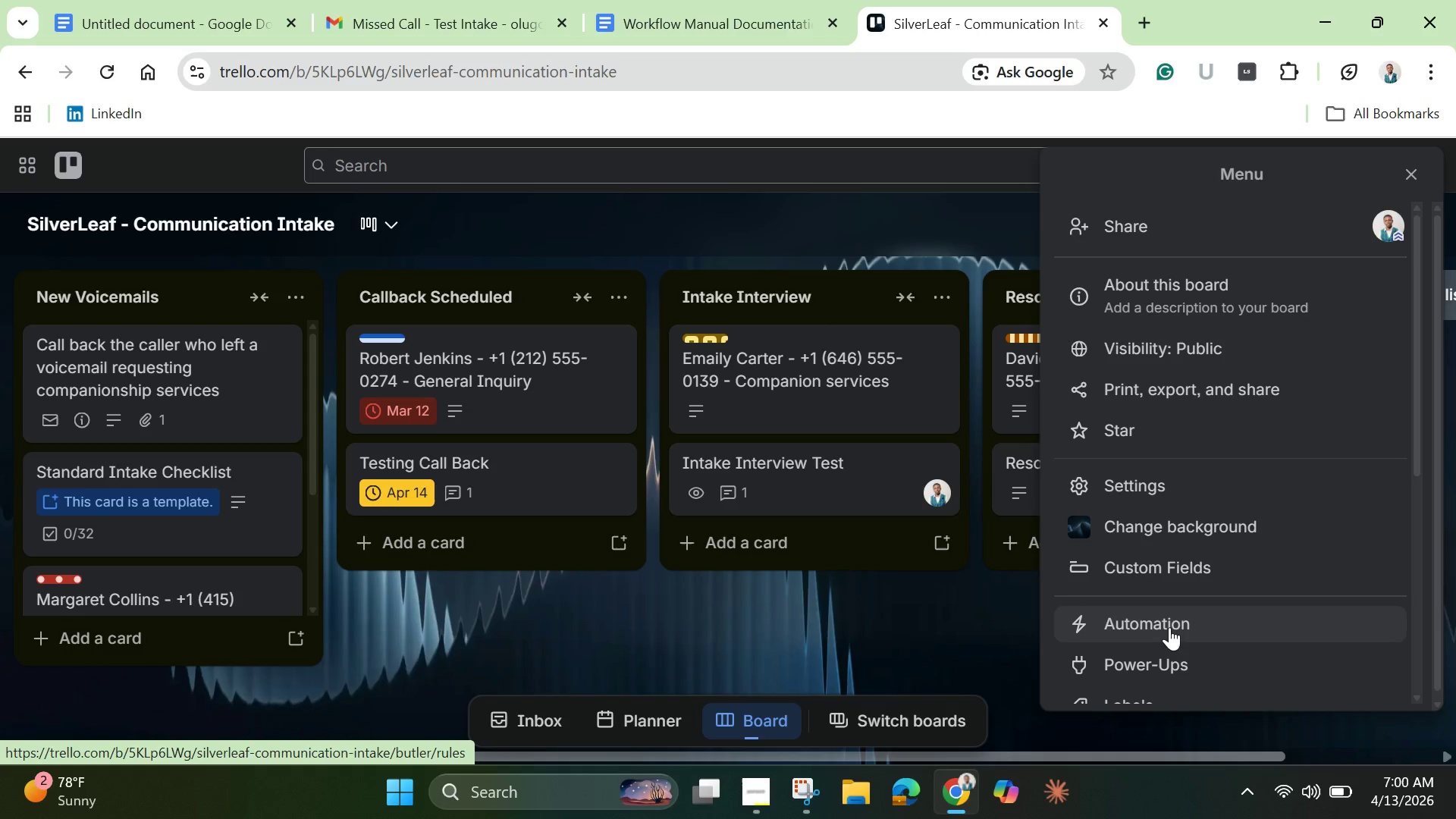 
left_click([1166, 622])
 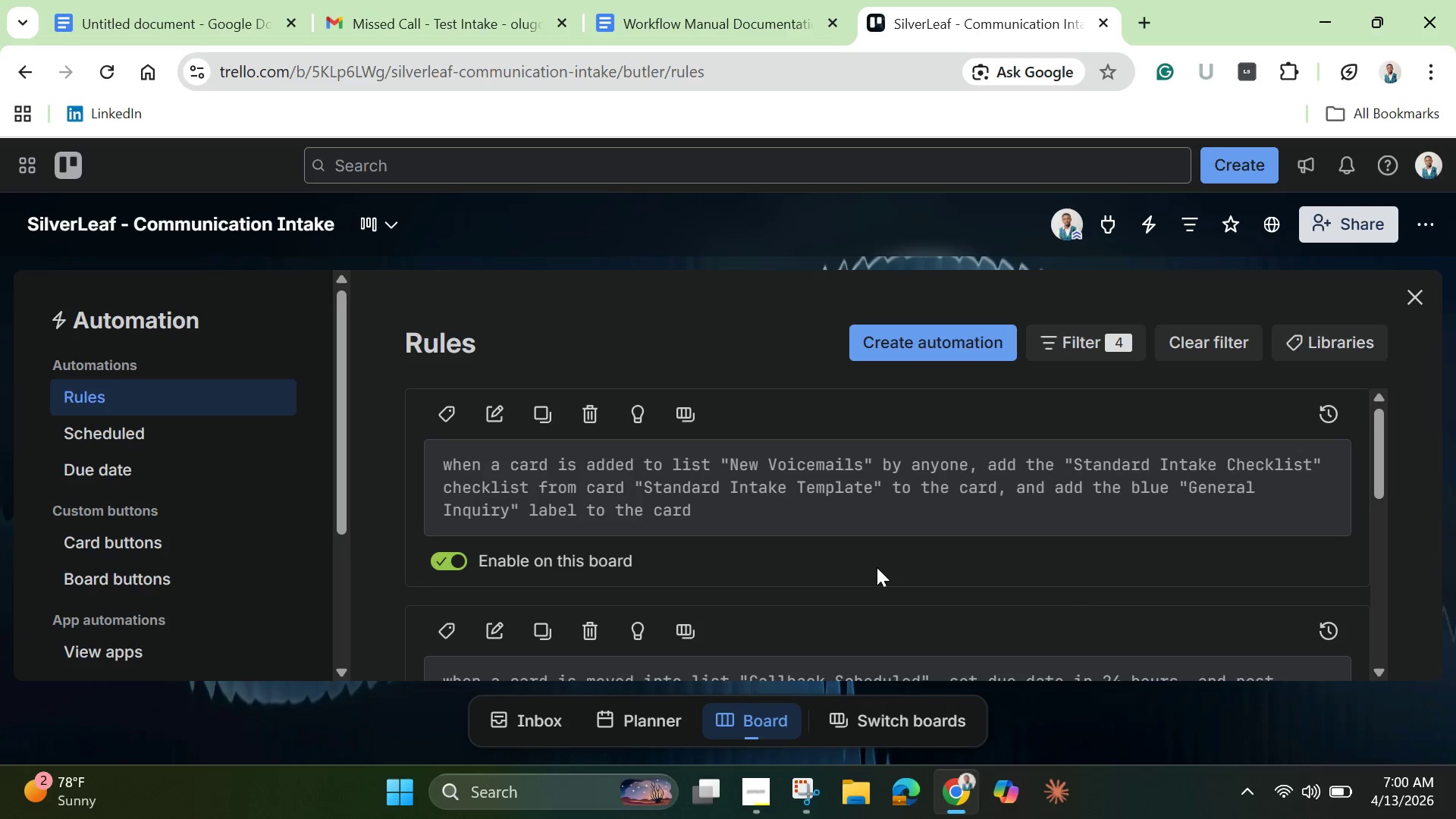 
scroll: coordinate [616, 505], scroll_direction: down, amount: 9.0
 